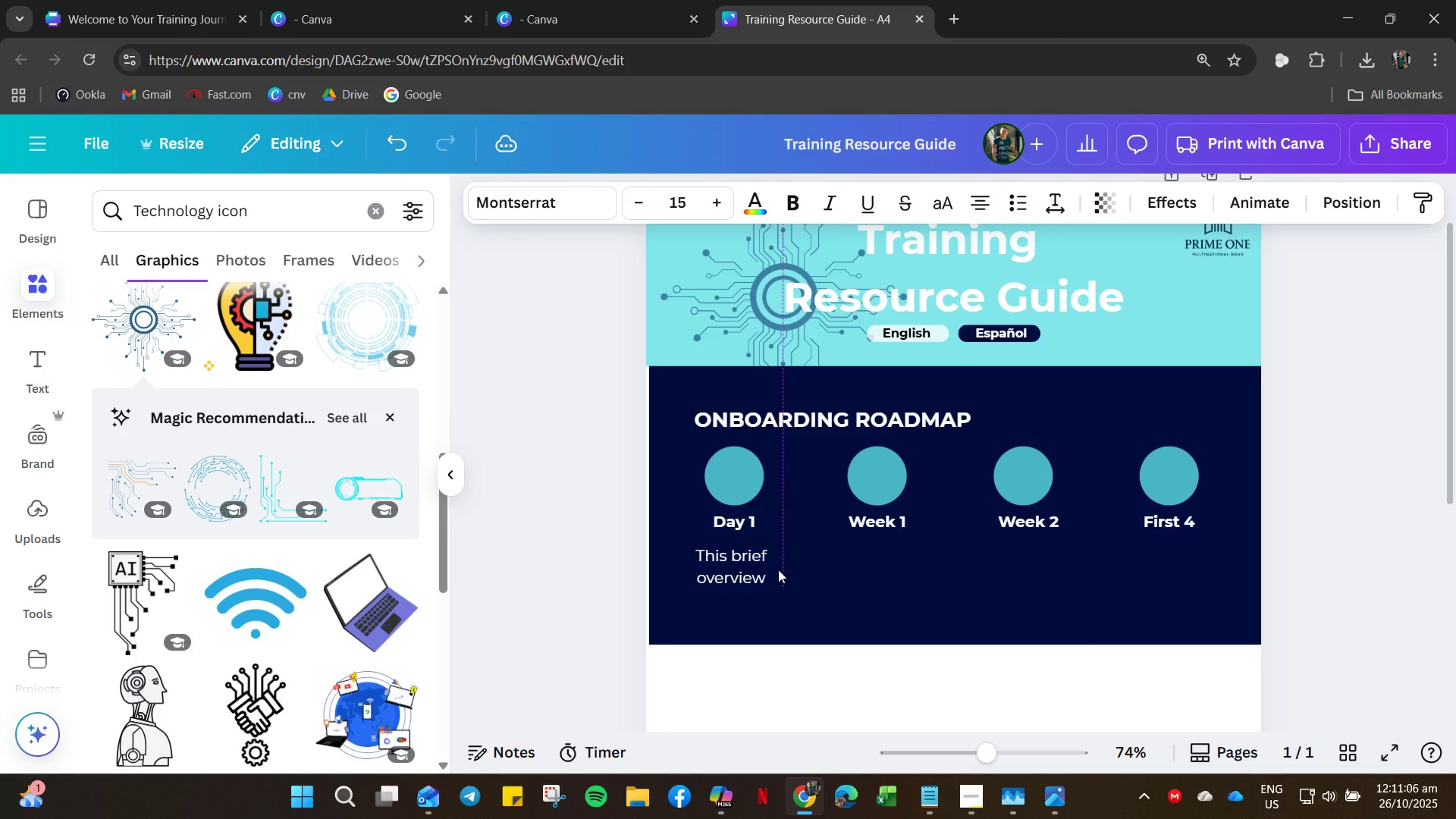 
key(ArrowRight)
 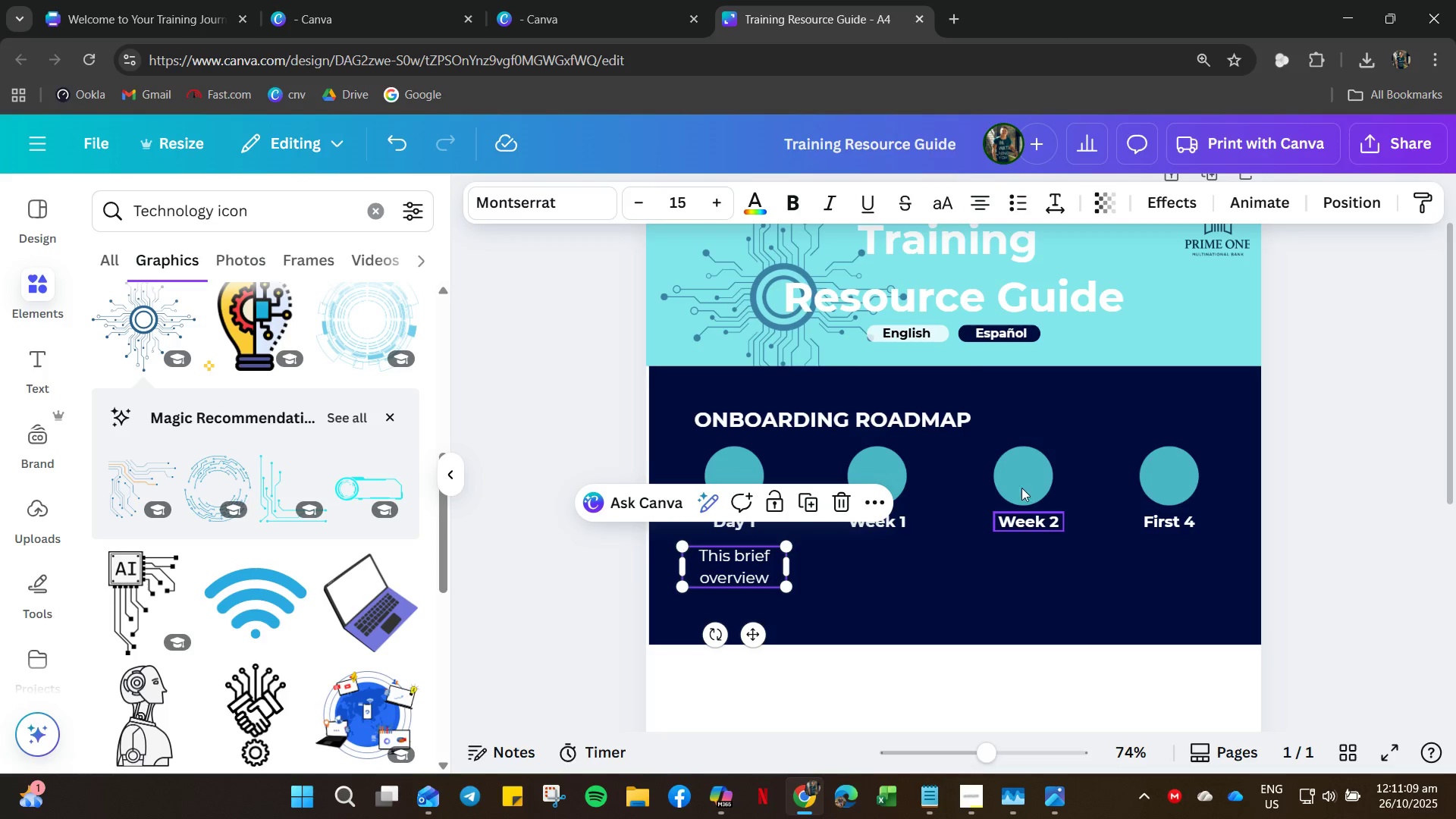 
left_click([748, 561])
 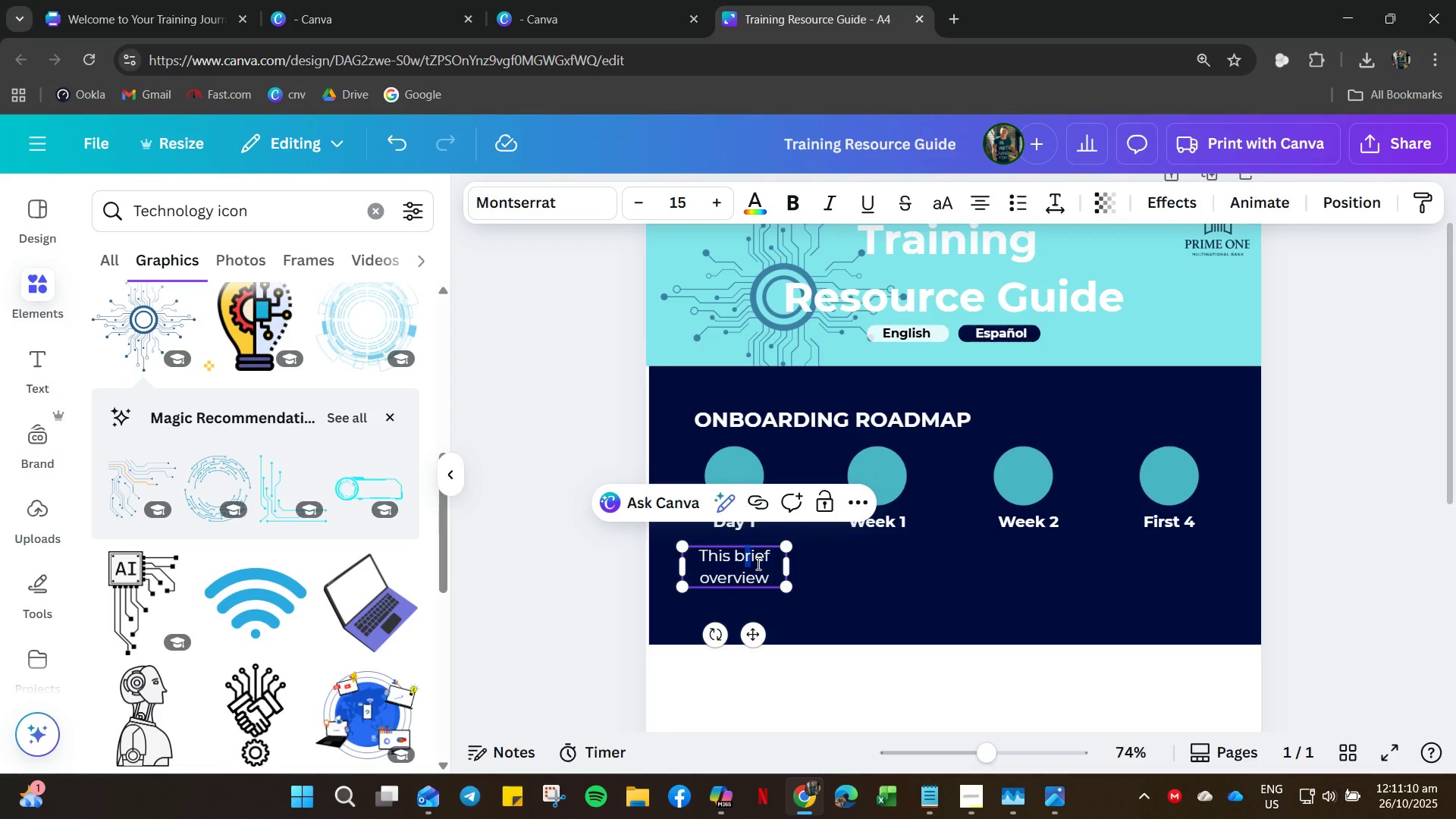 
key(Control+A)
 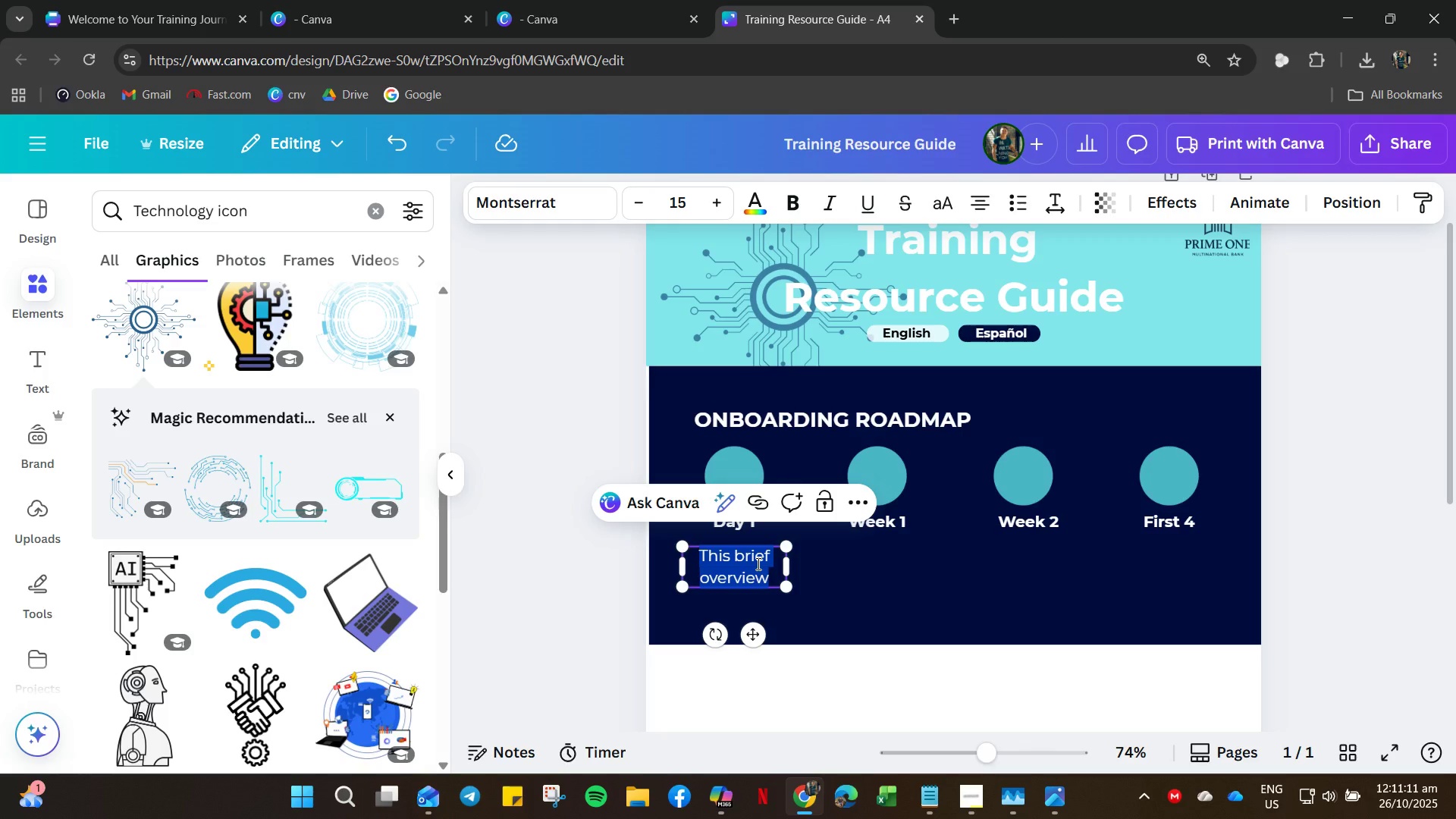 
type(Orientation)
 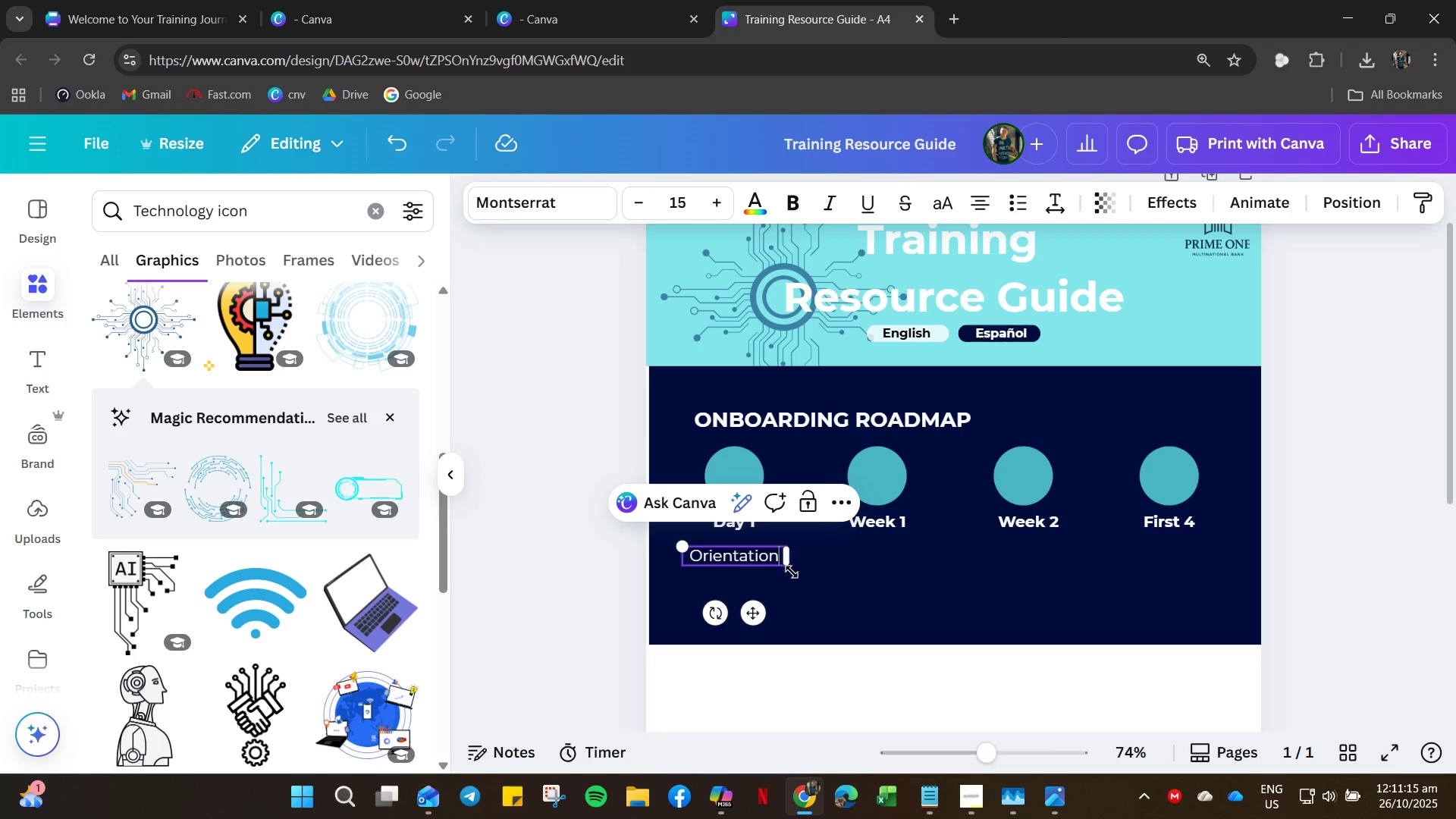 
double_click([783, 601])
 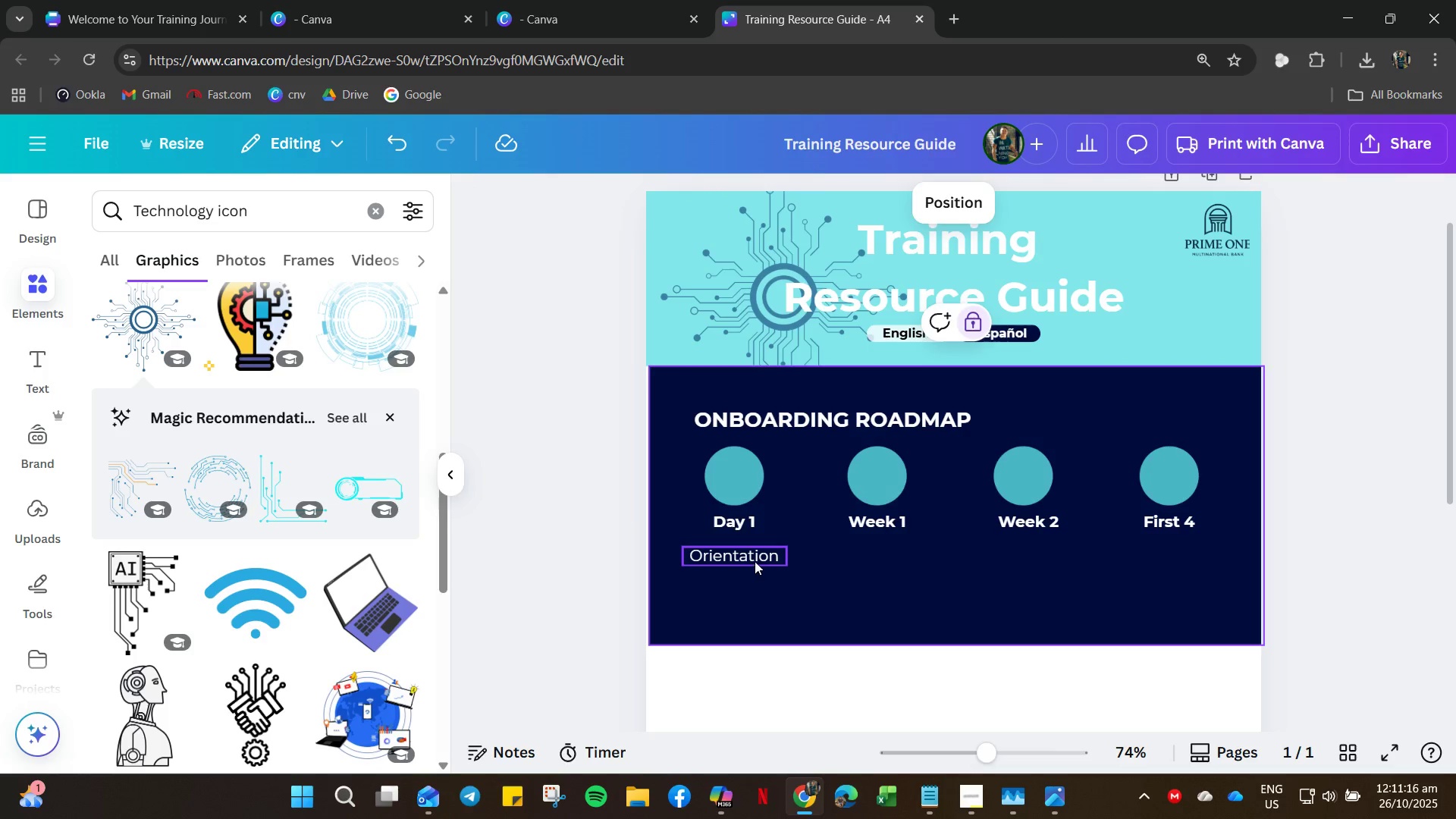 
left_click([755, 561])
 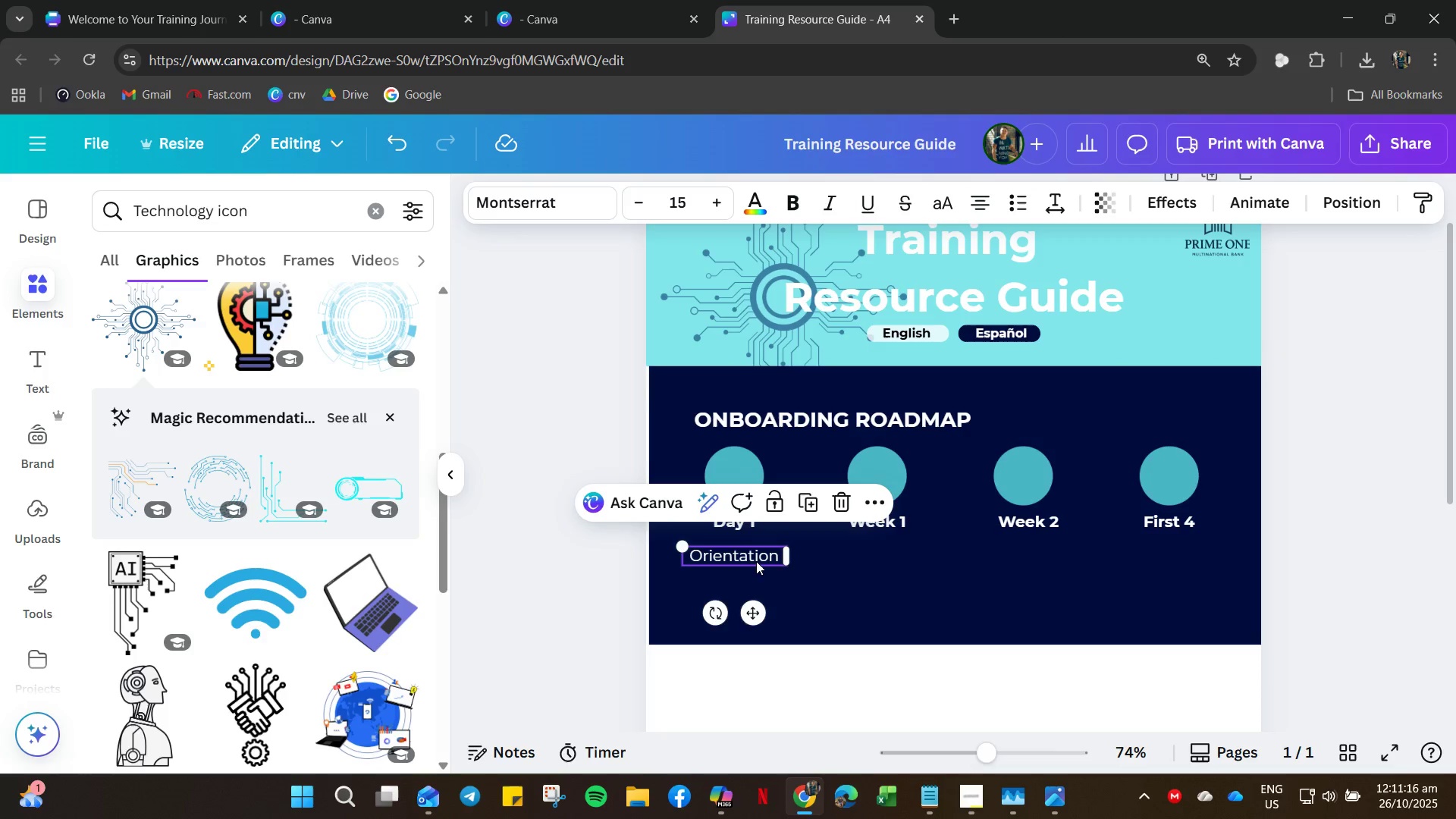 
key(Control+C)
 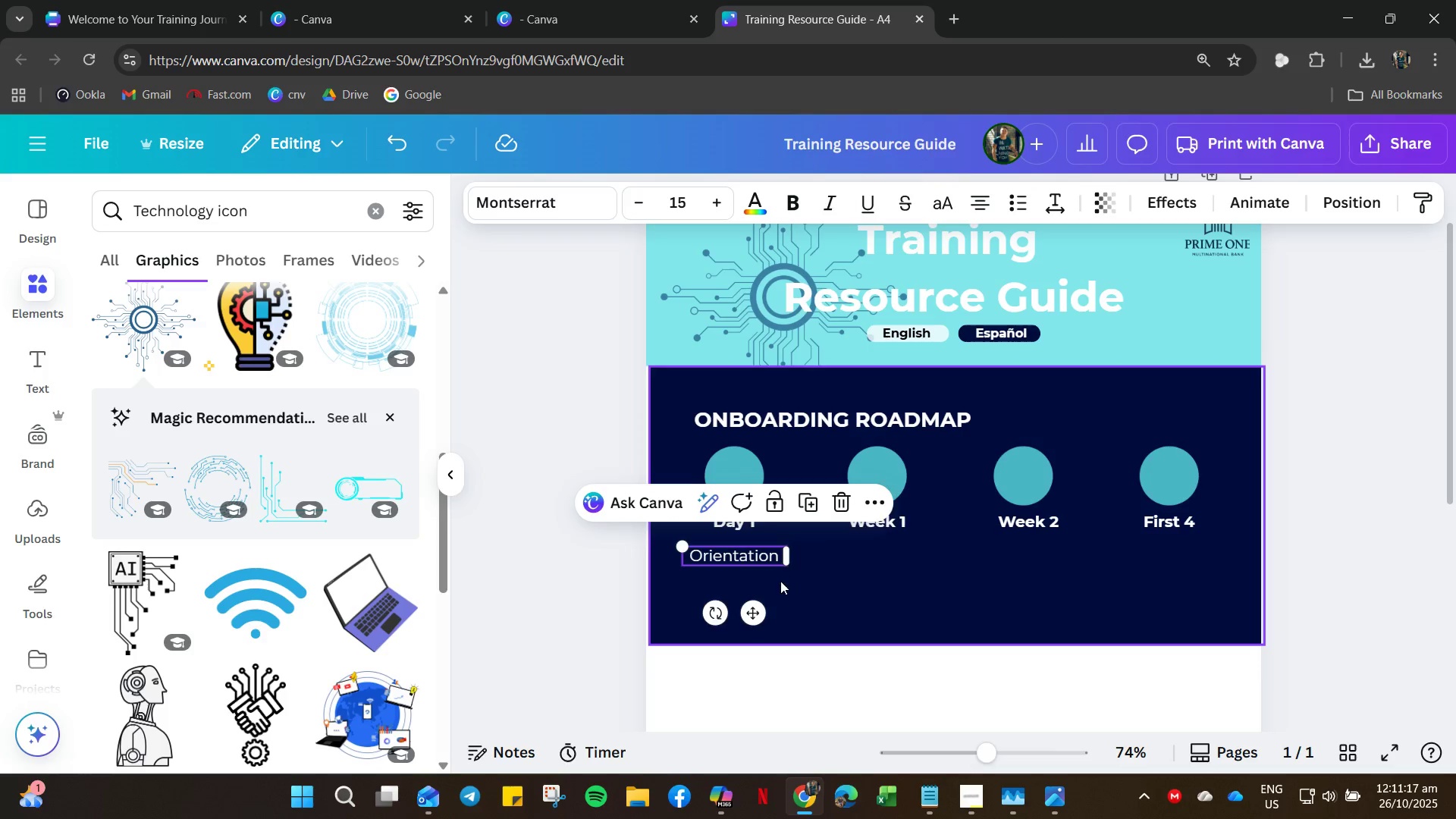 
key(Control+V)
 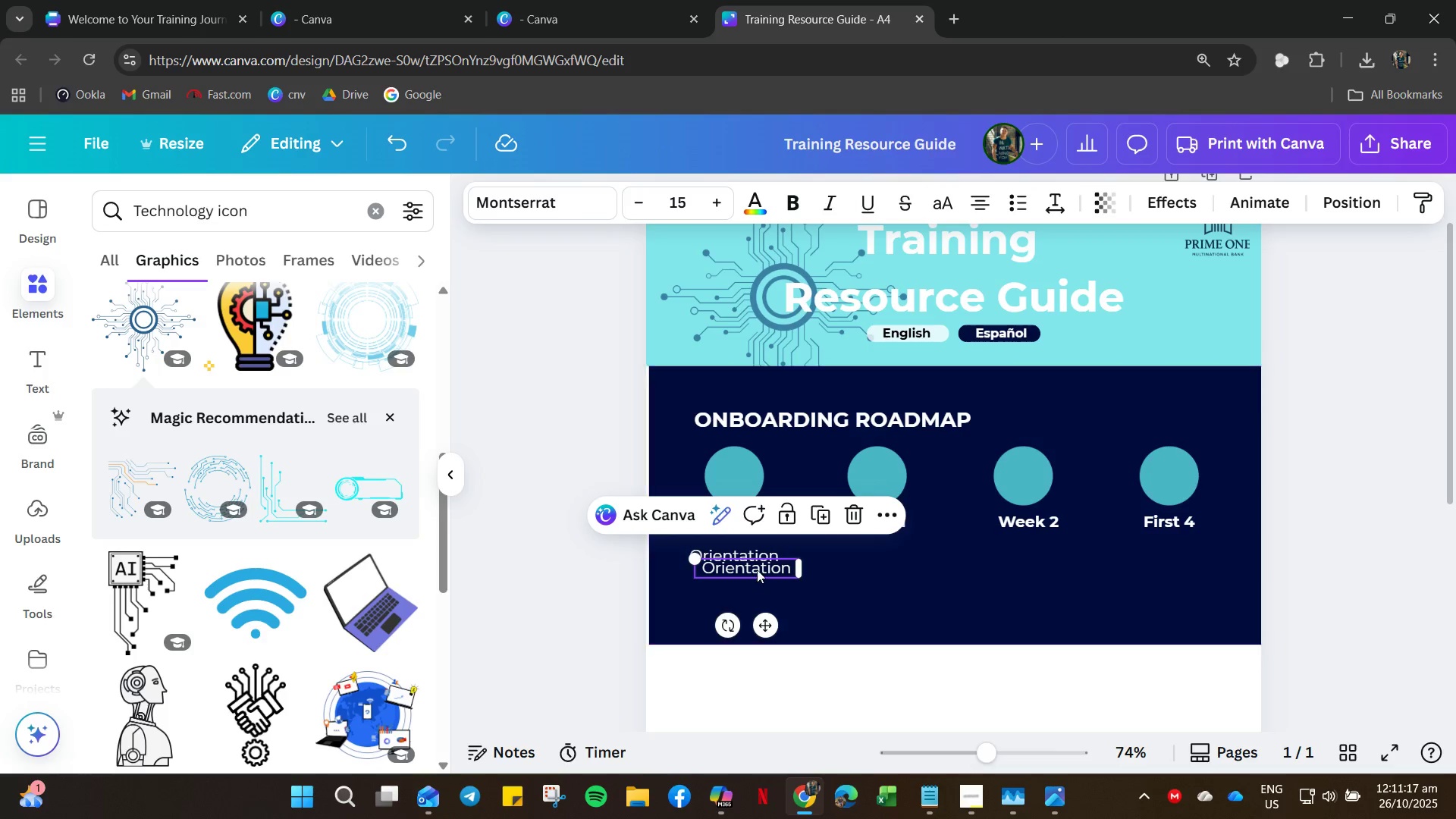 
left_click_drag(start_coordinate=[757, 569], to_coordinate=[889, 560])
 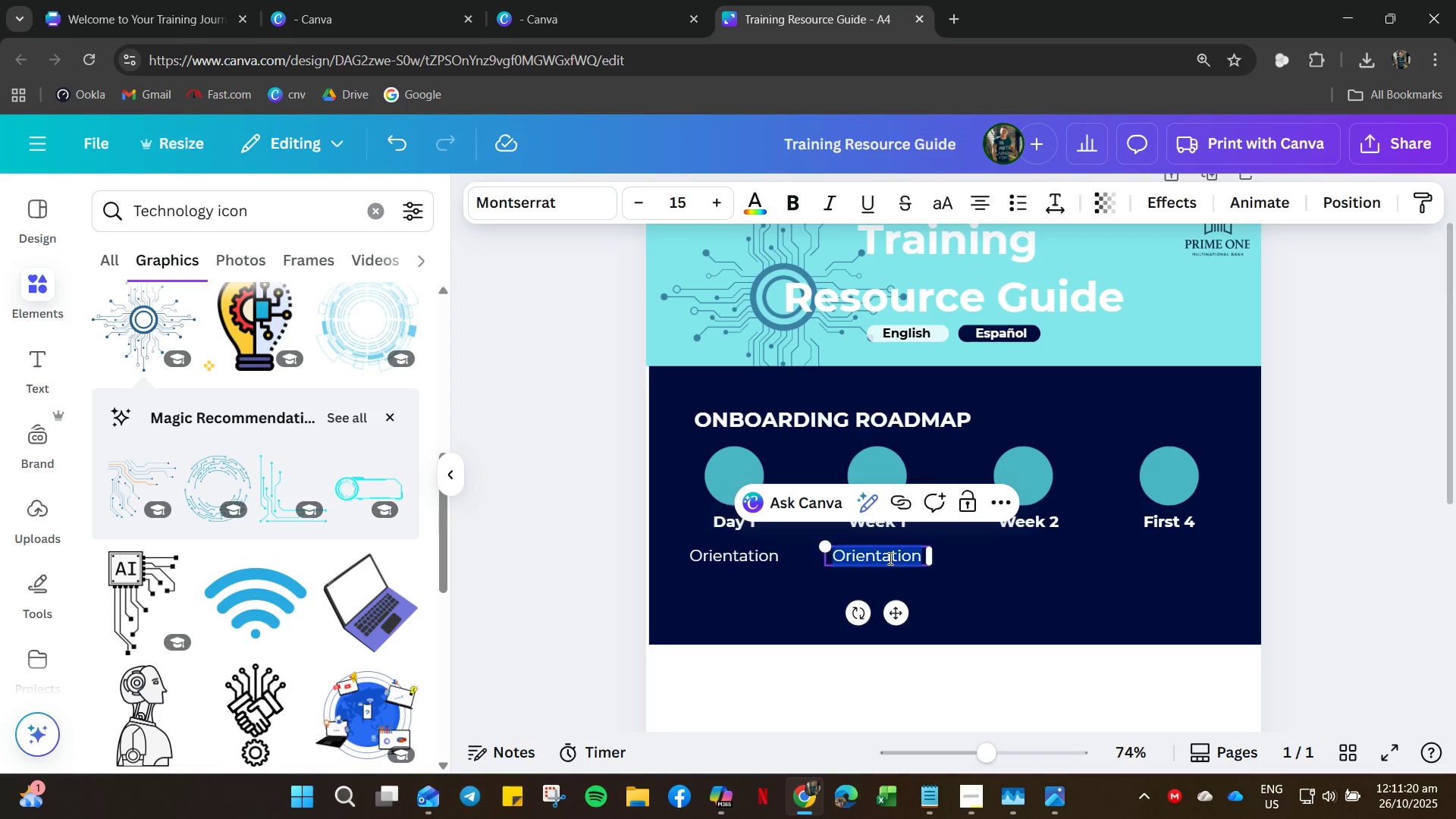 
double_click([889, 558])
 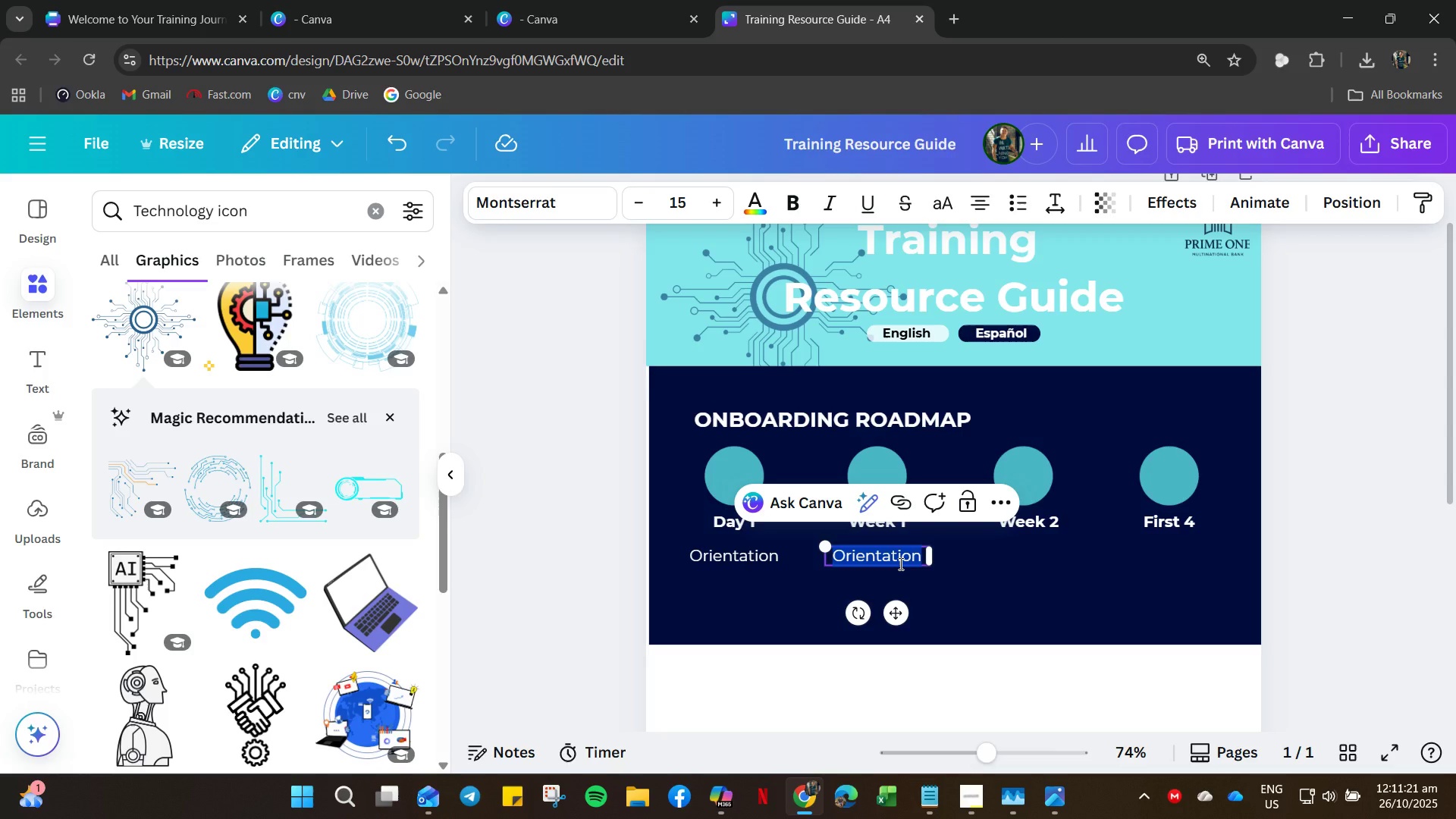 
type(Compliance &)
 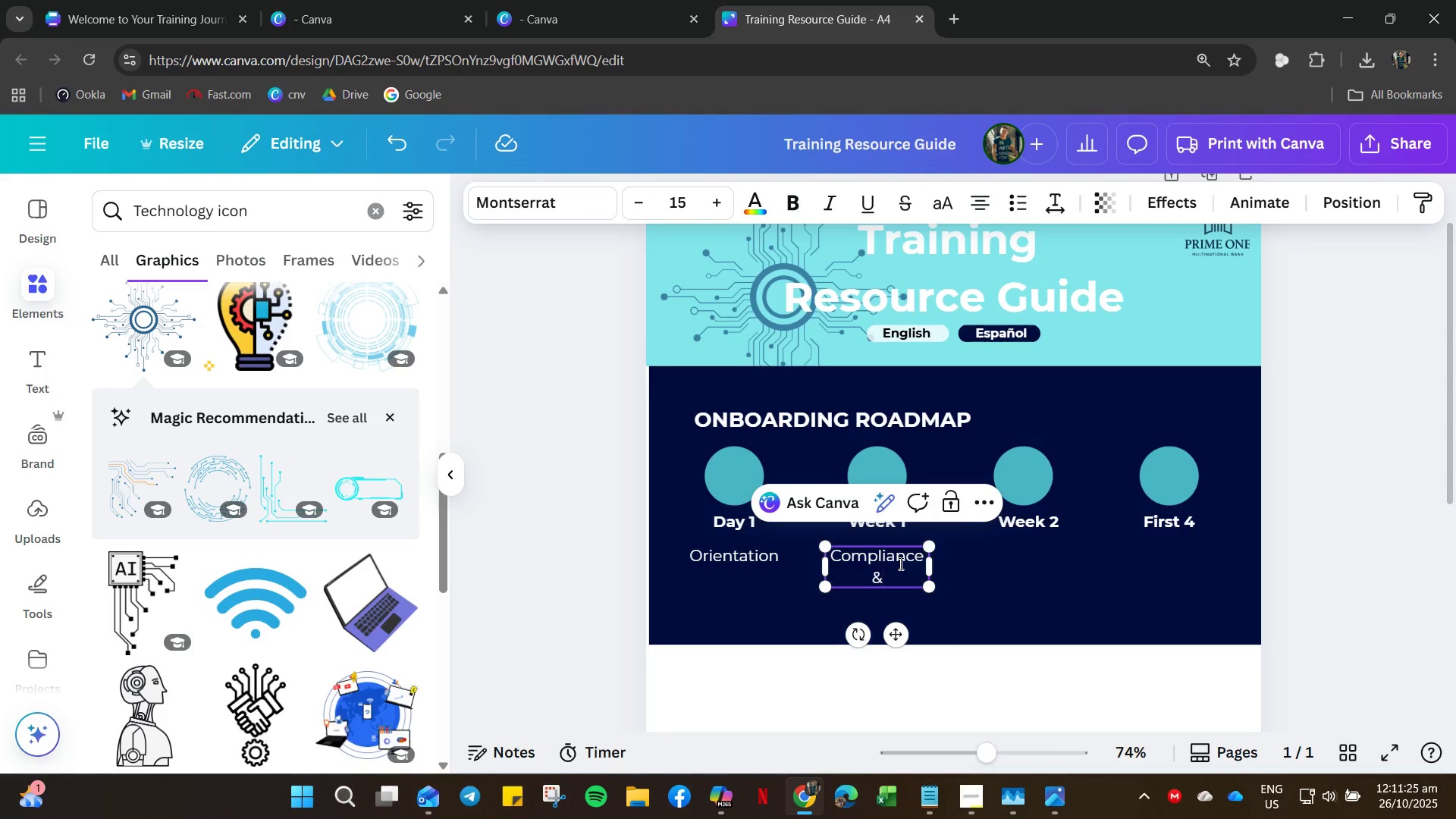 
key(Enter)
 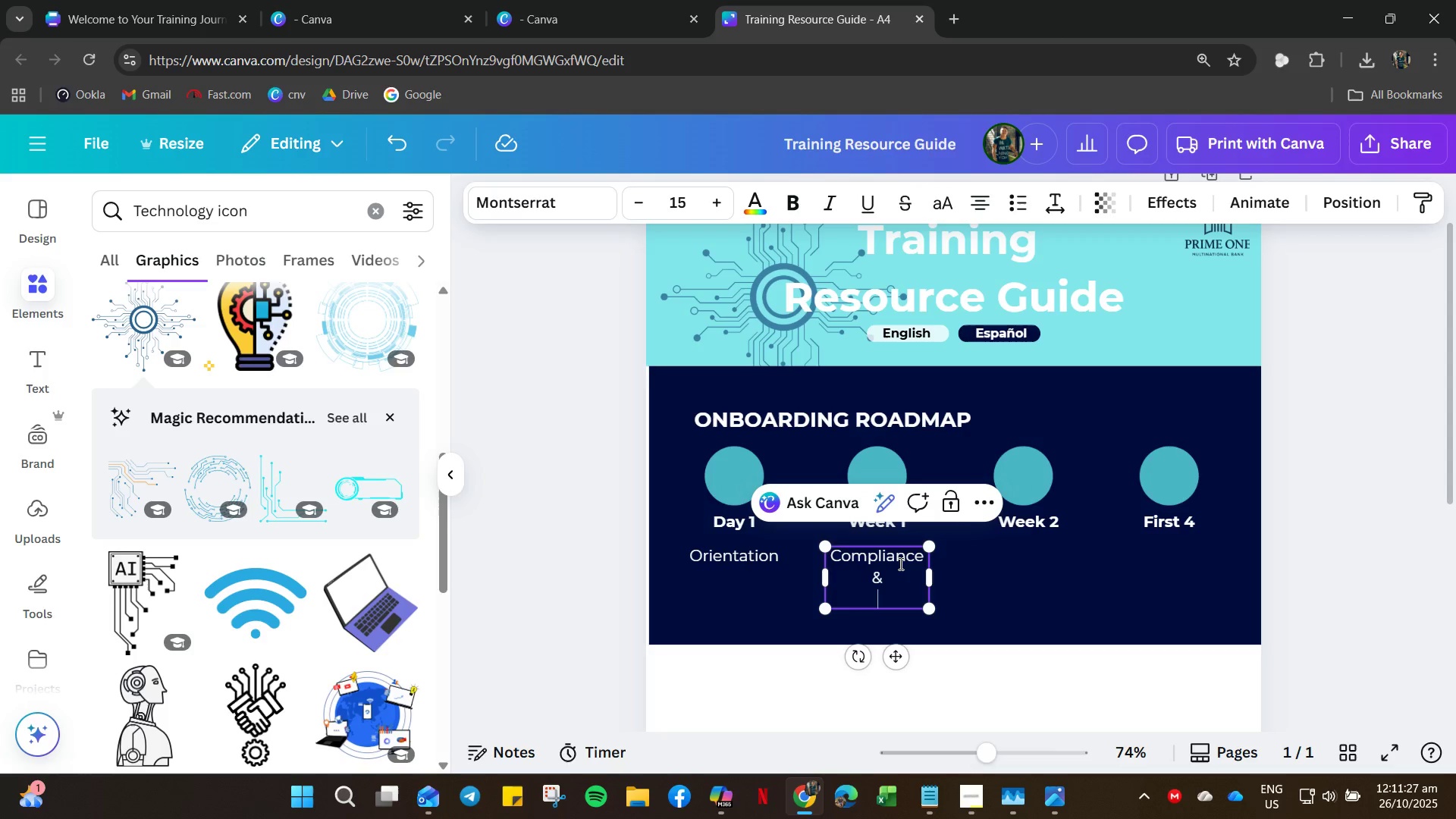 
type(Secueity r)
key(Backspace)
type(Trainig)
key(Backspace)
type(ng)
 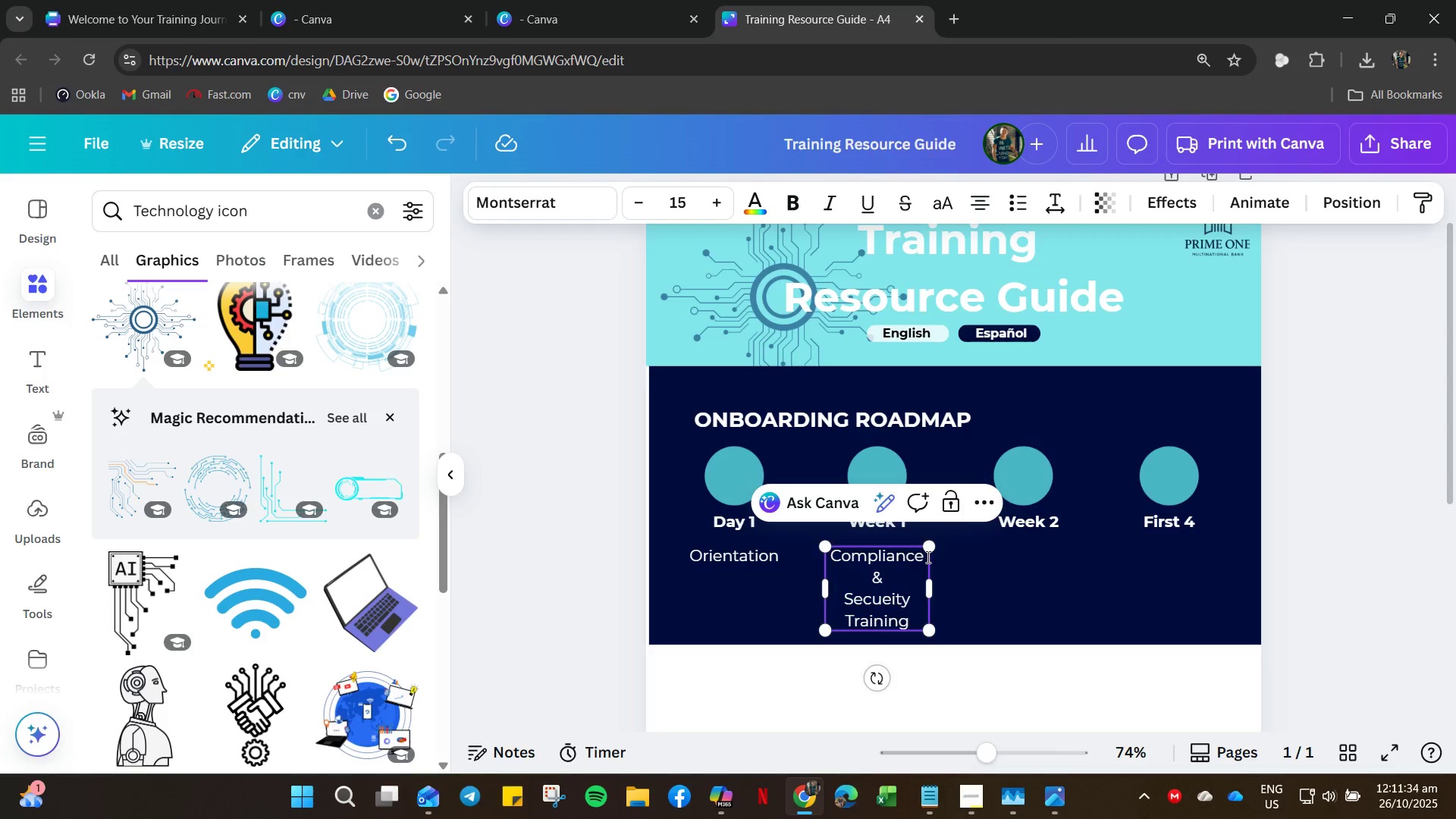 
left_click_drag(start_coordinate=[932, 586], to_coordinate=[961, 585])
 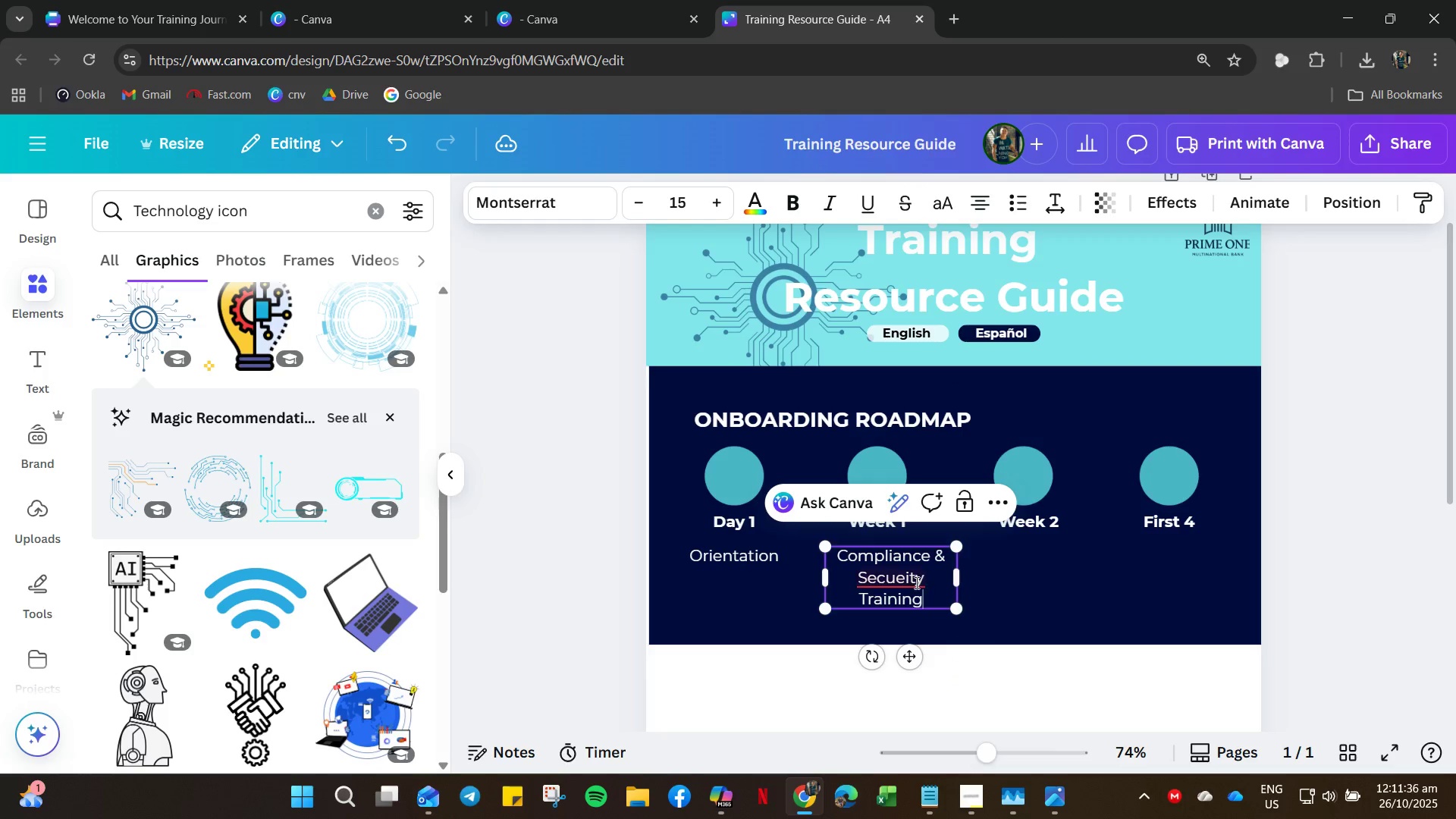 
mouse_move([902, 578])
 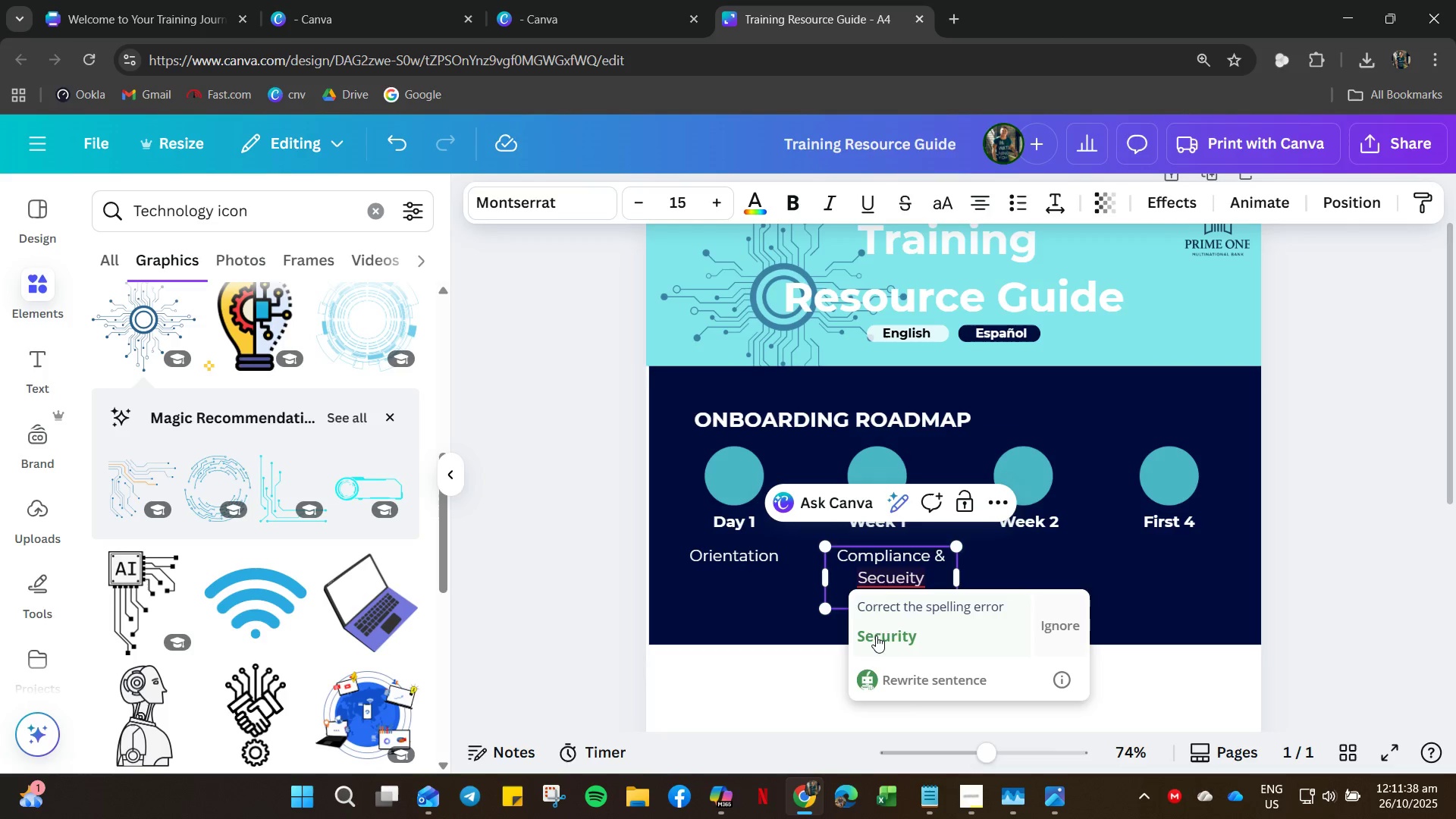 
left_click([876, 635])
 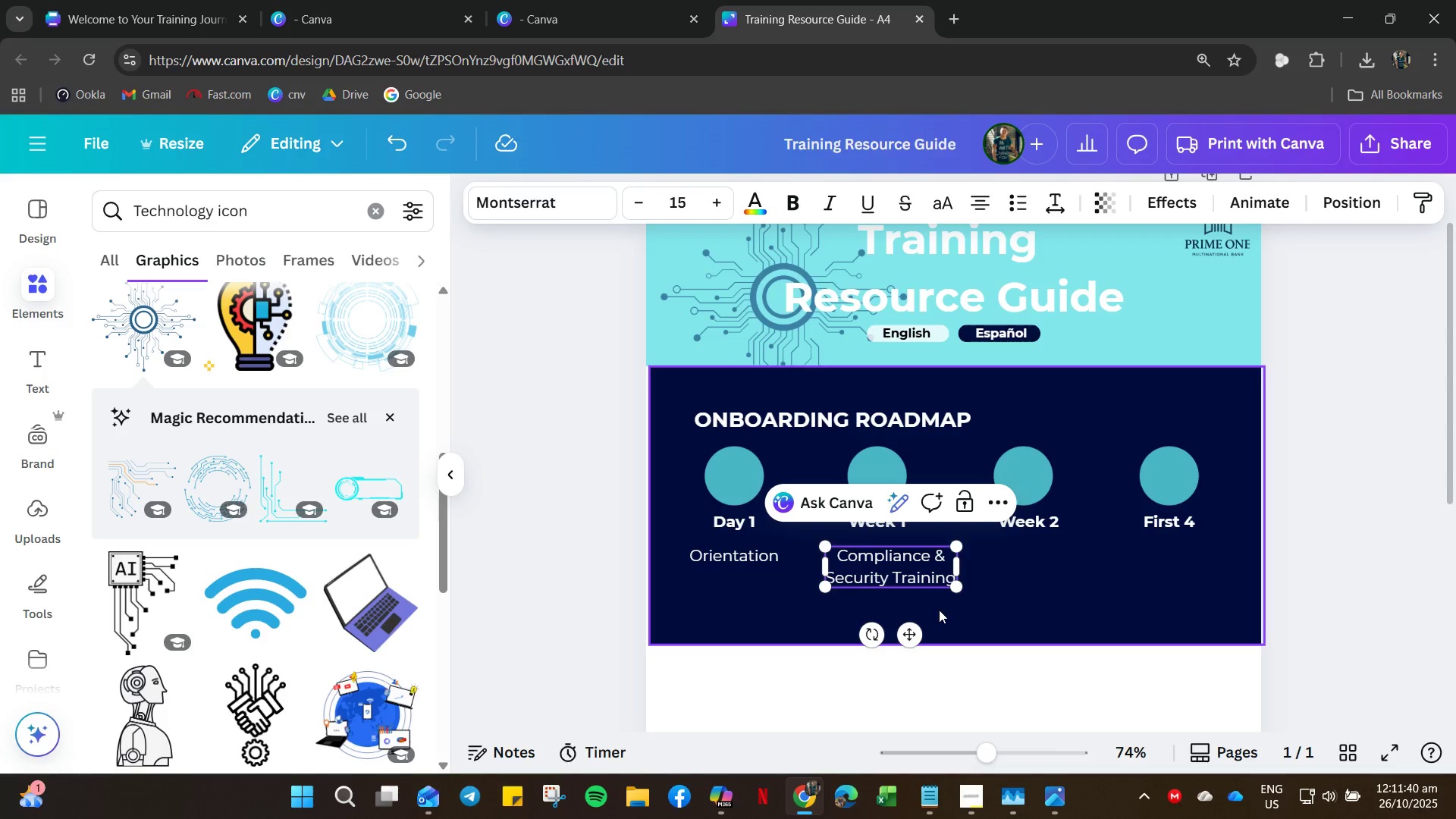 
left_click_drag(start_coordinate=[939, 610], to_coordinate=[935, 607])
 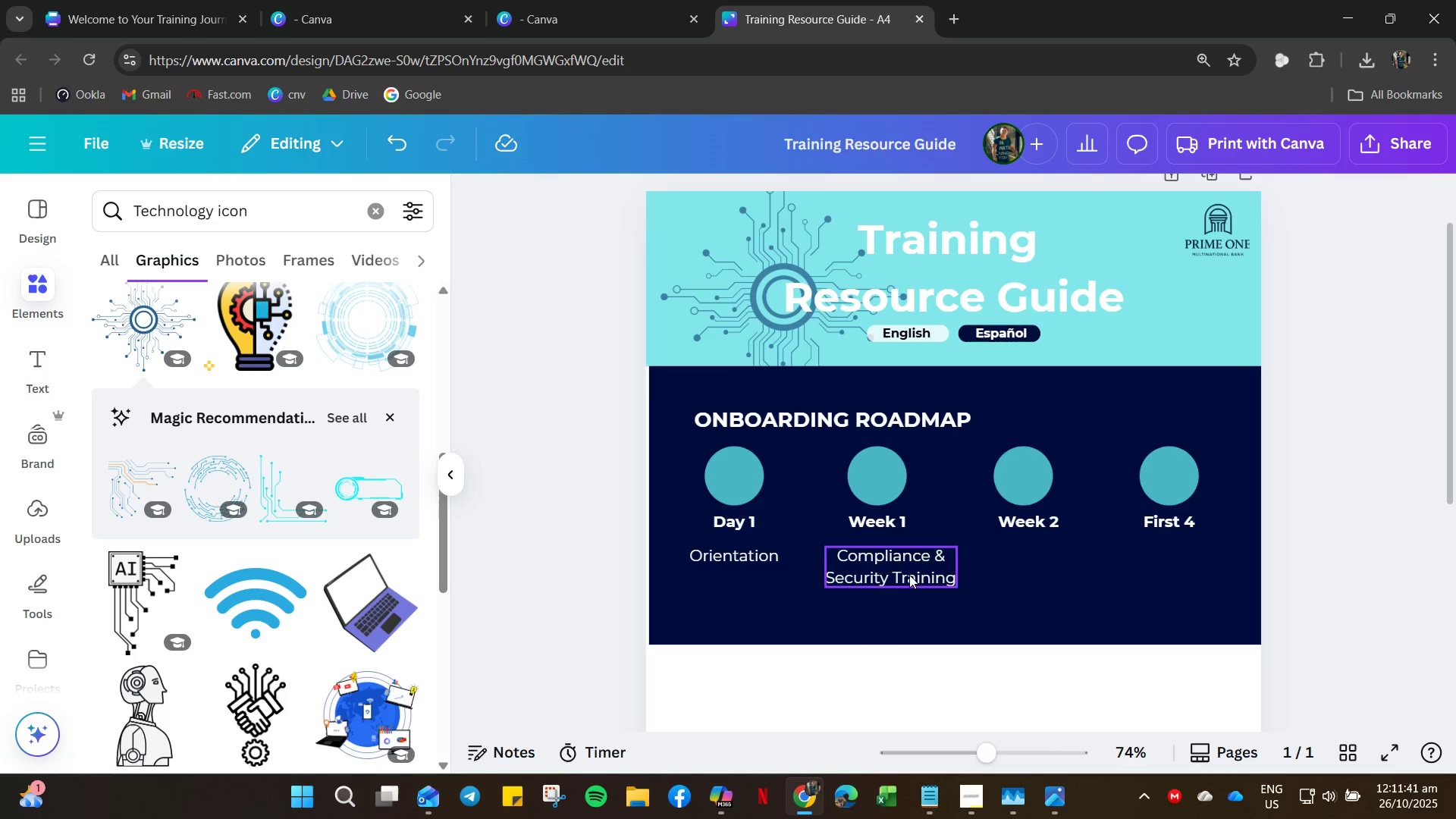 
left_click([909, 575])
 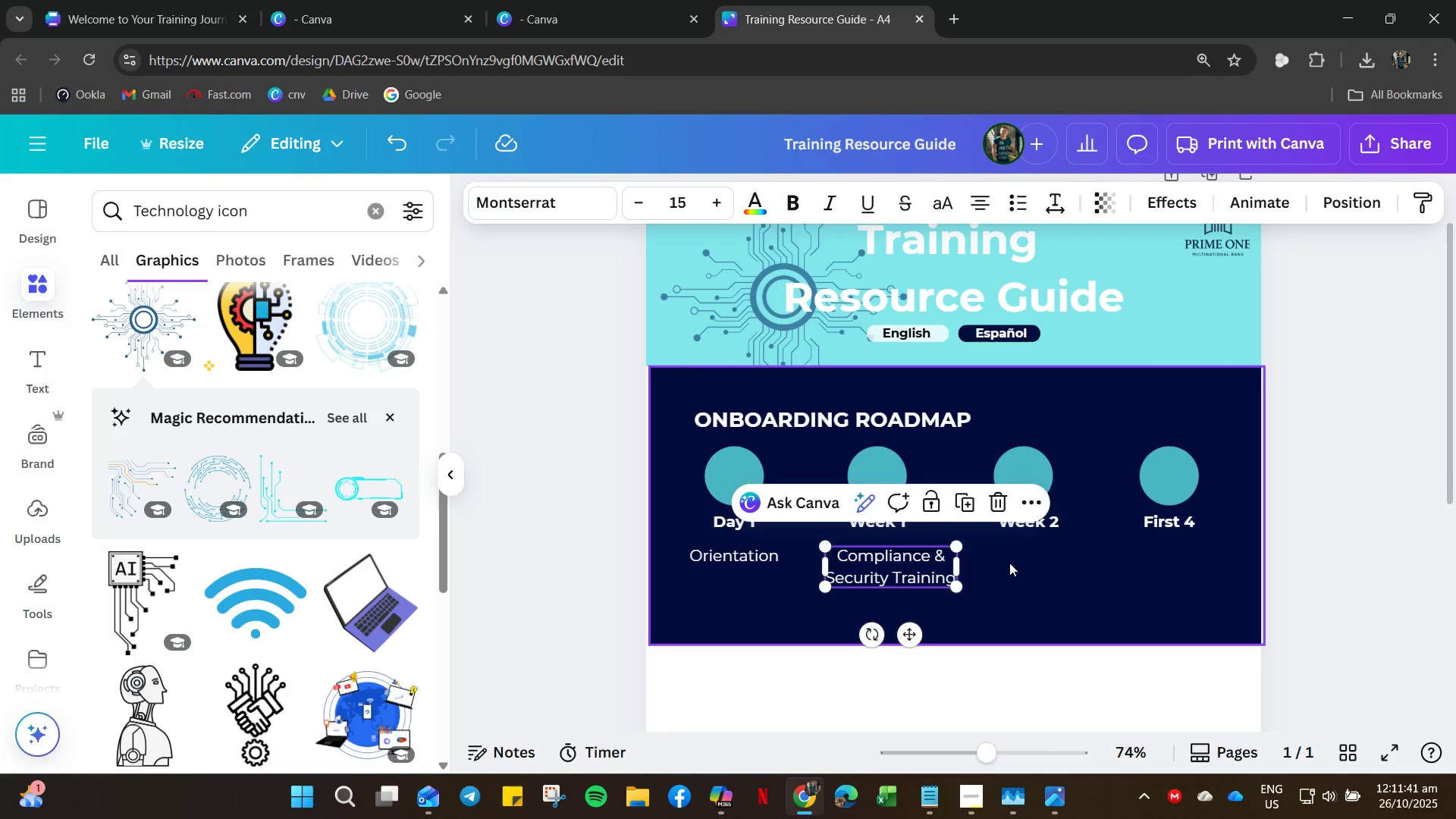 
key(ArrowLeft)
 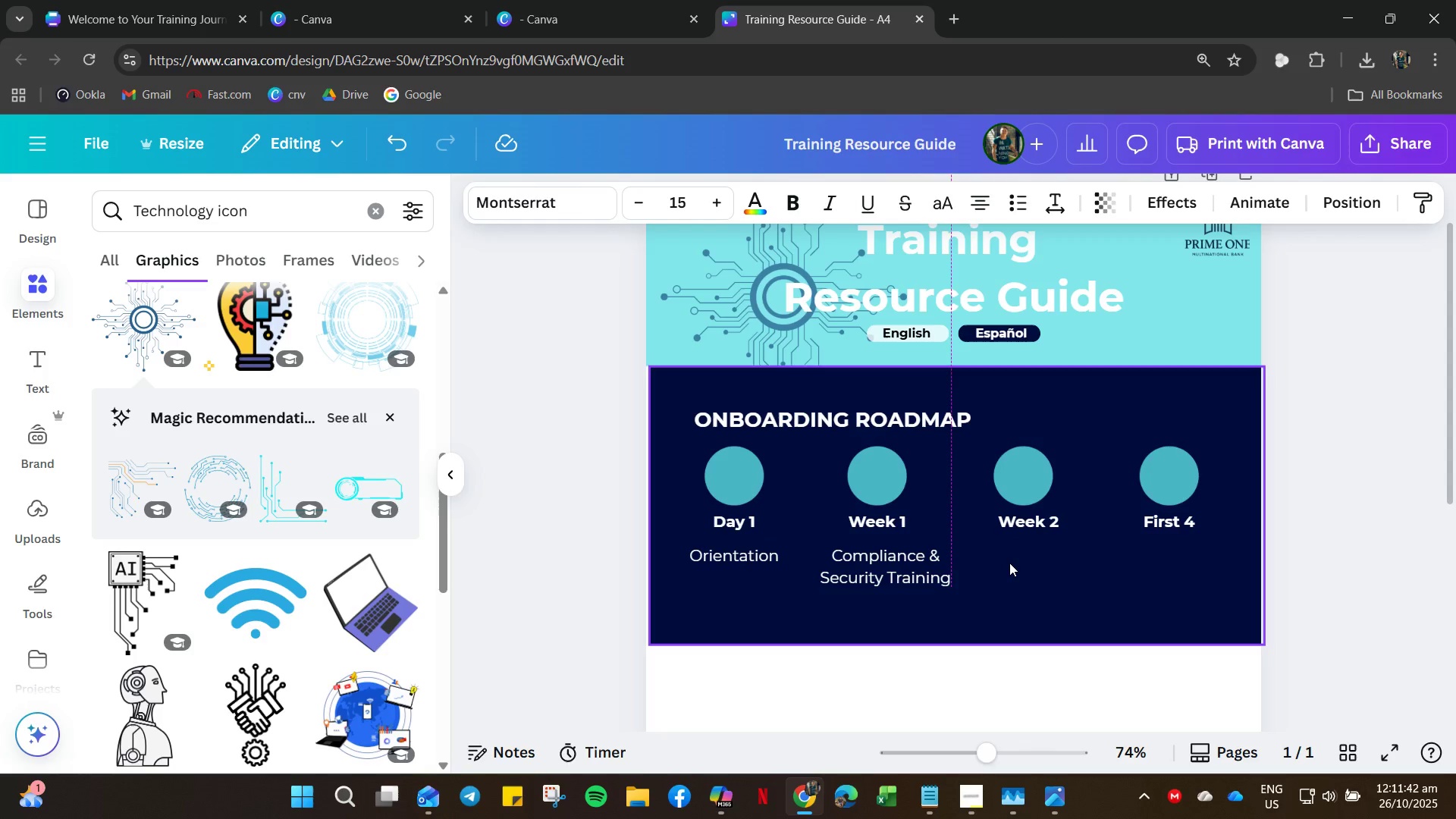 
key(ArrowLeft)
 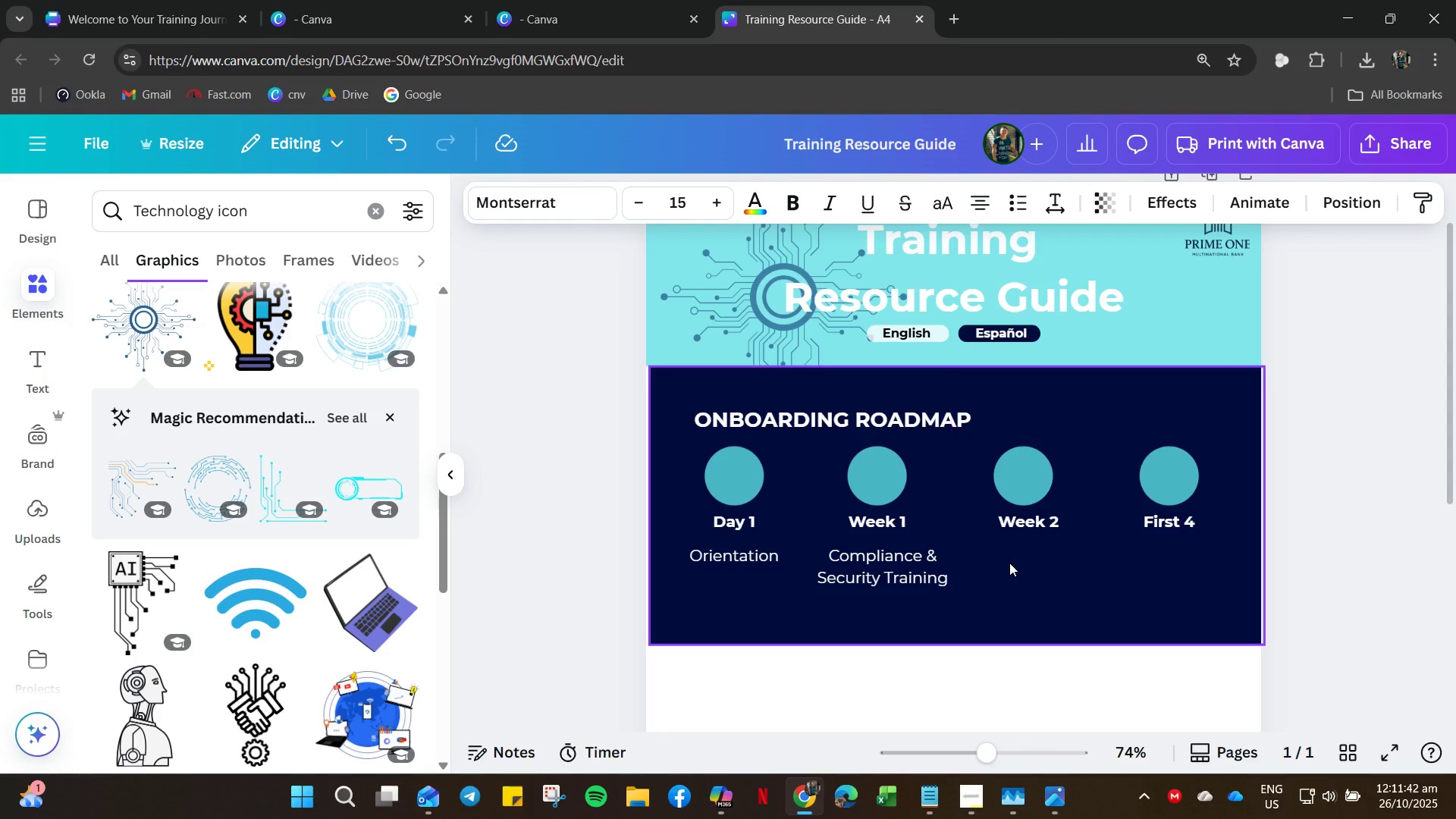 
key(ArrowLeft)
 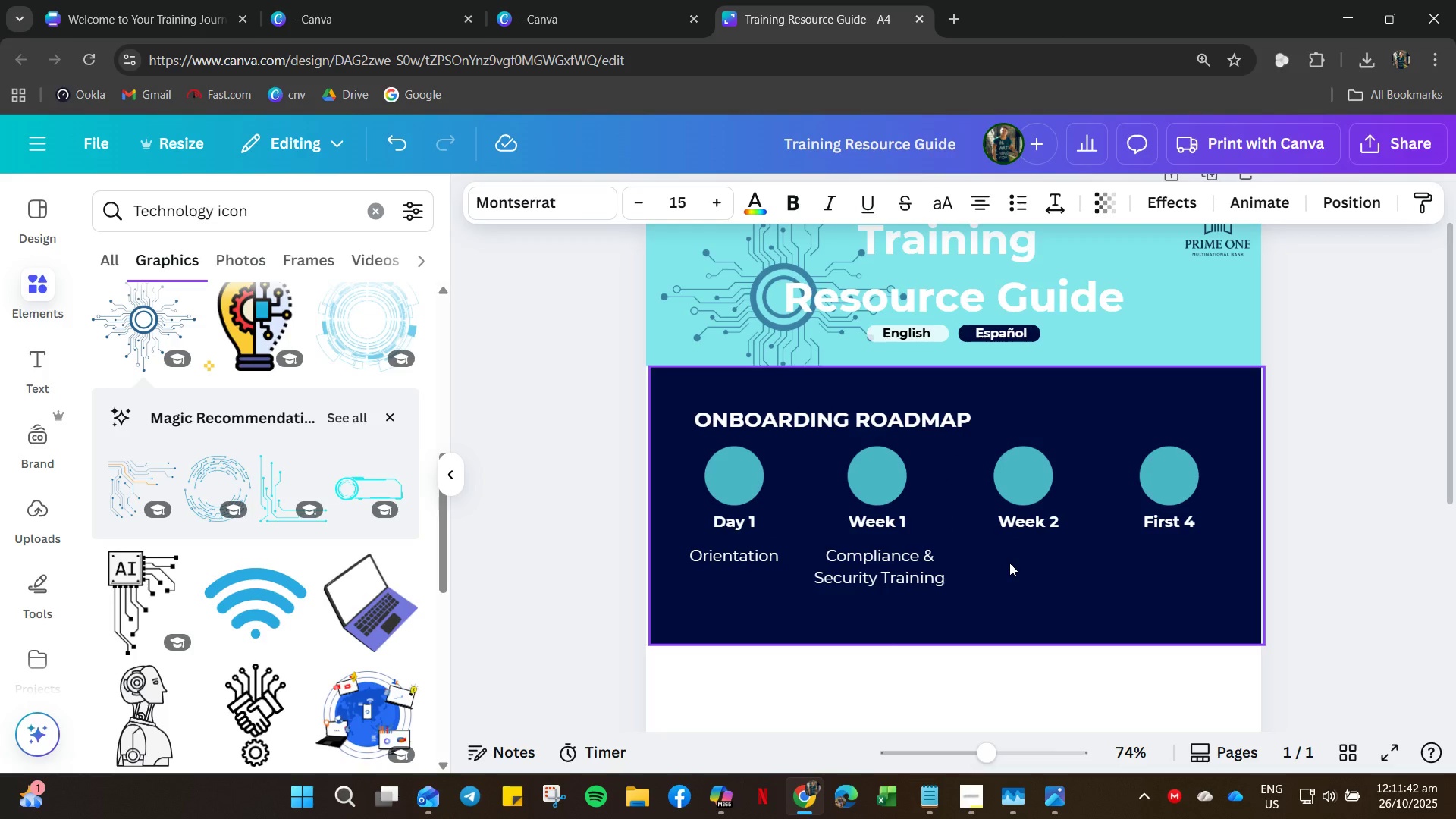 
key(ArrowLeft)
 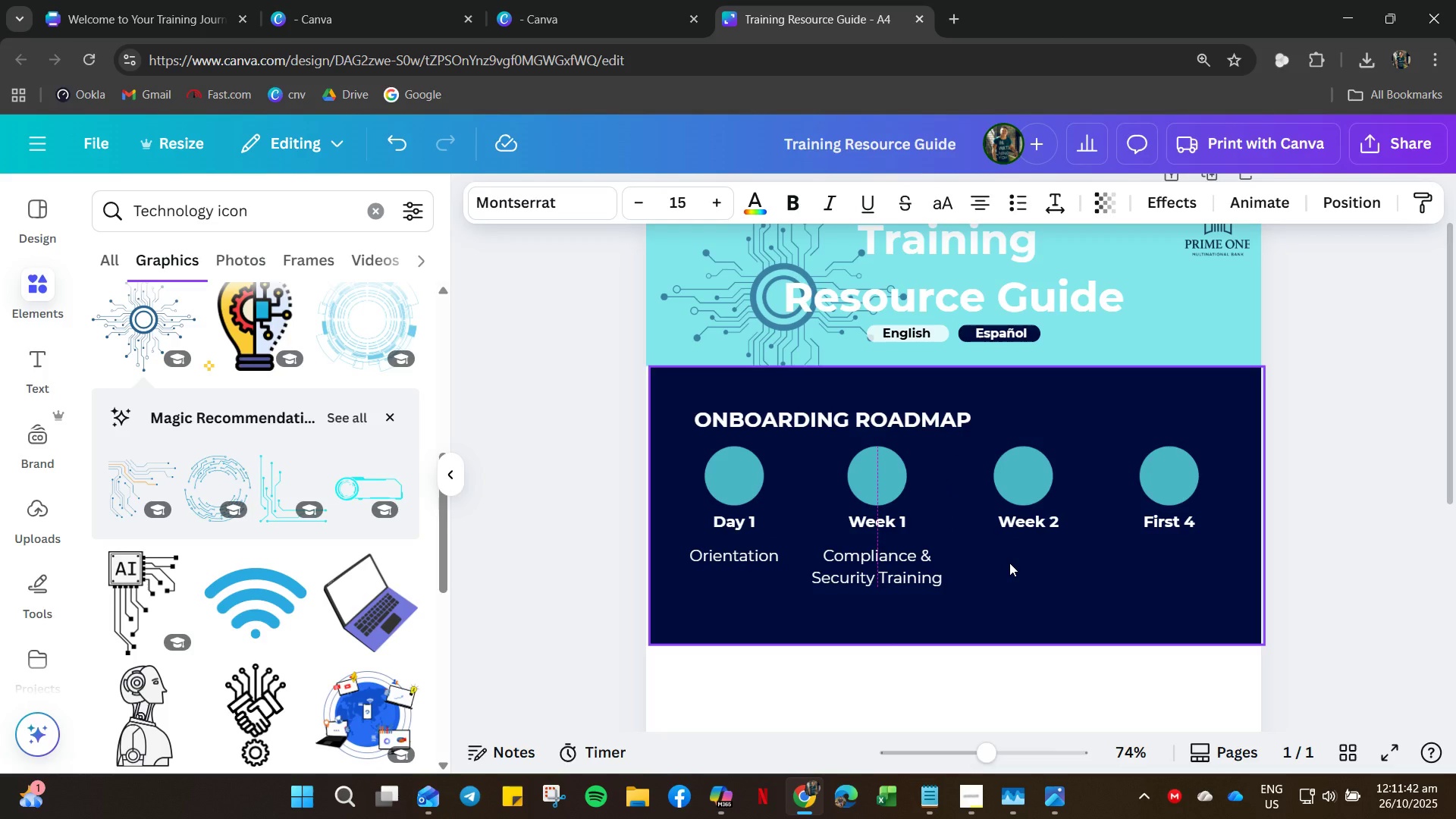 
key(ArrowLeft)
 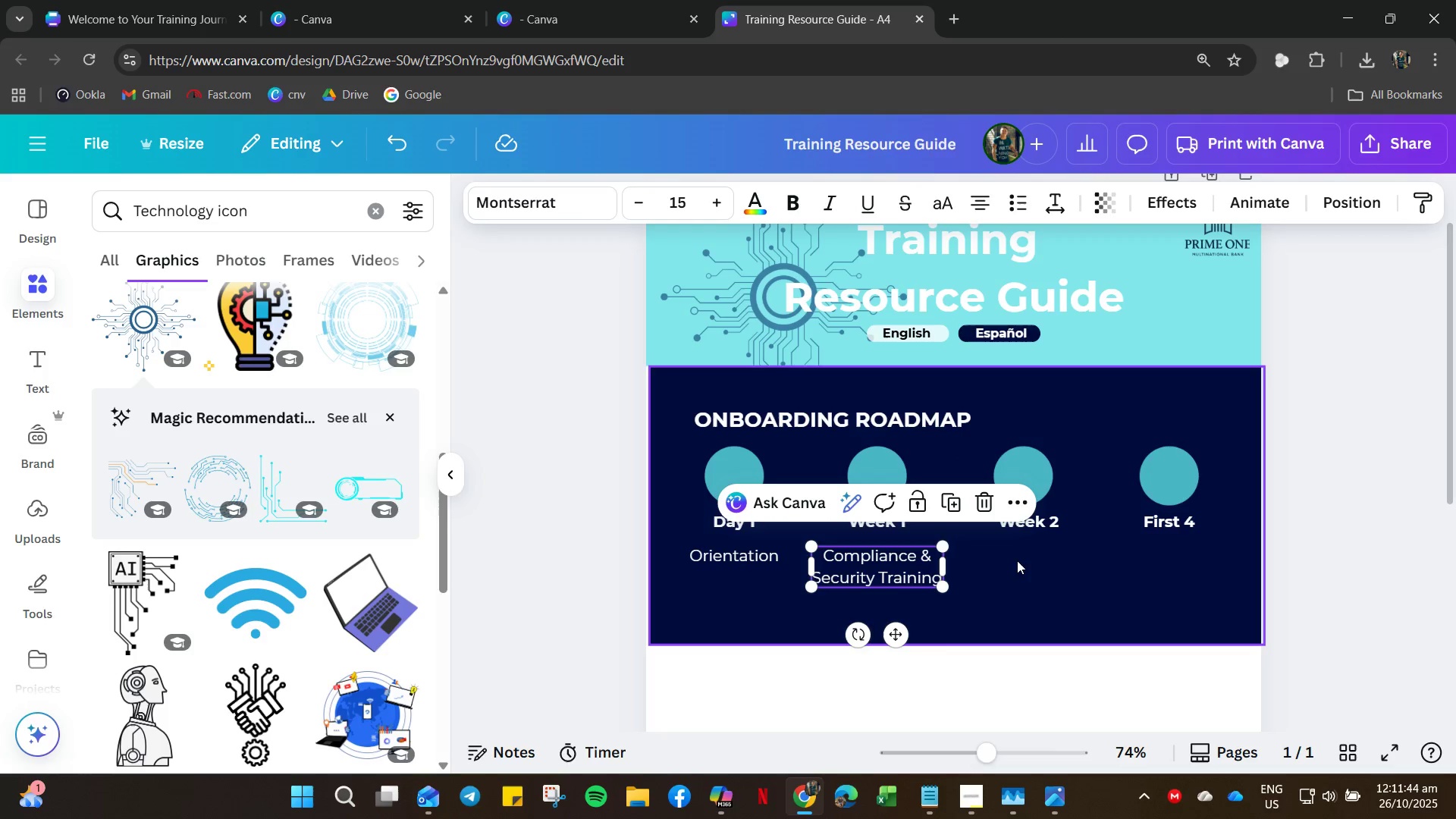 
left_click([962, 598])
 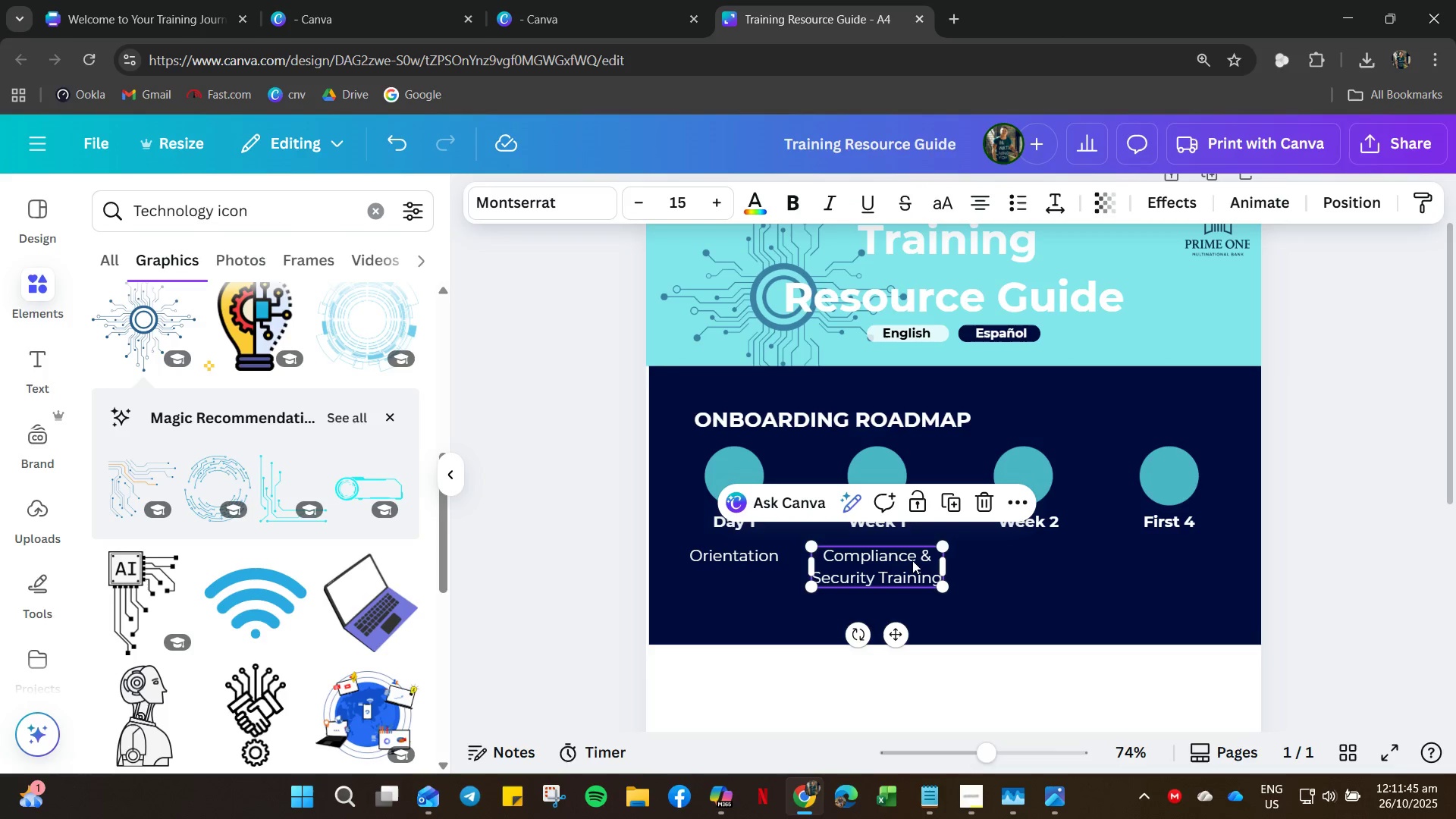 
key(Control+C)
 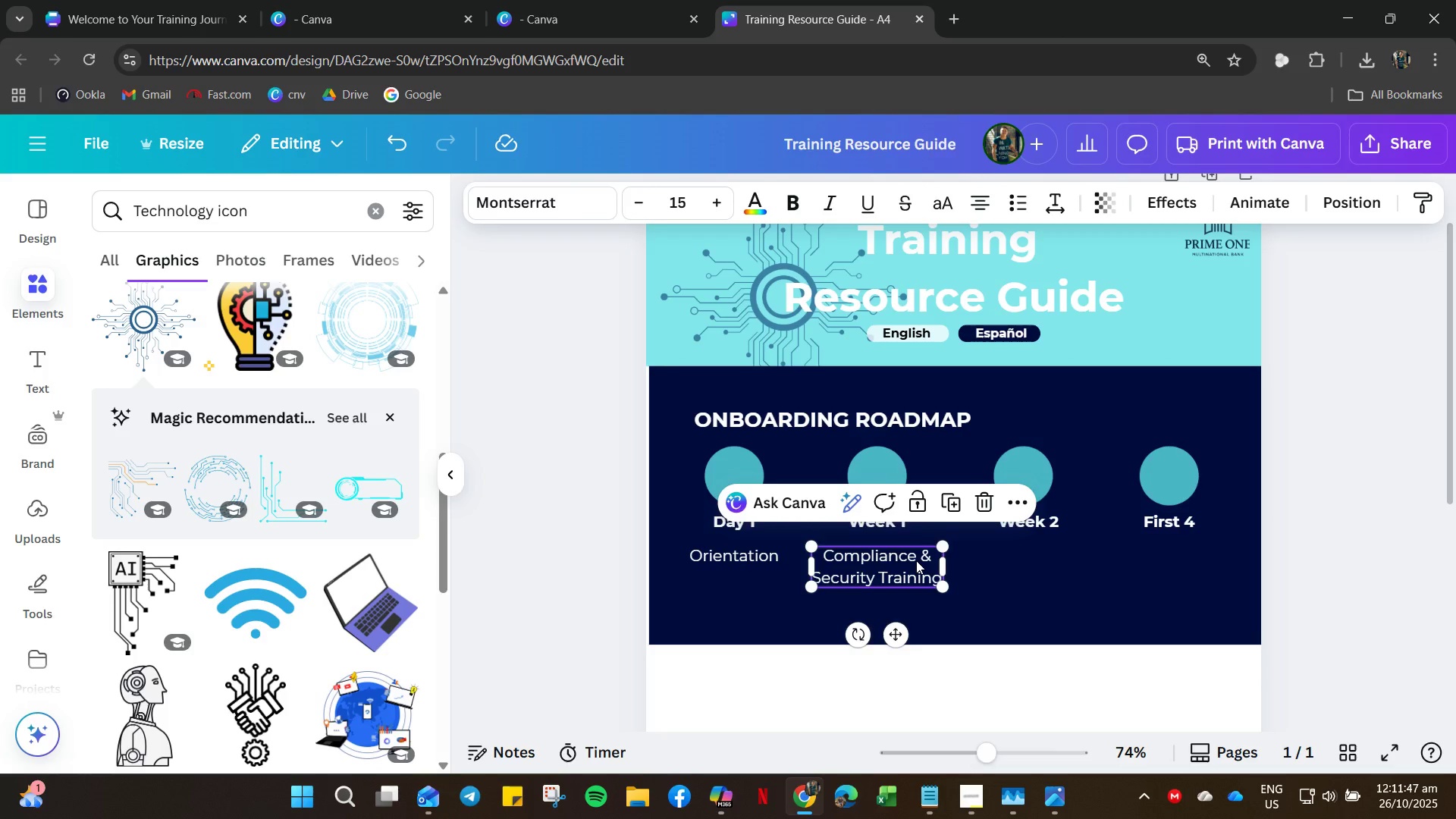 
key(Control+V)
 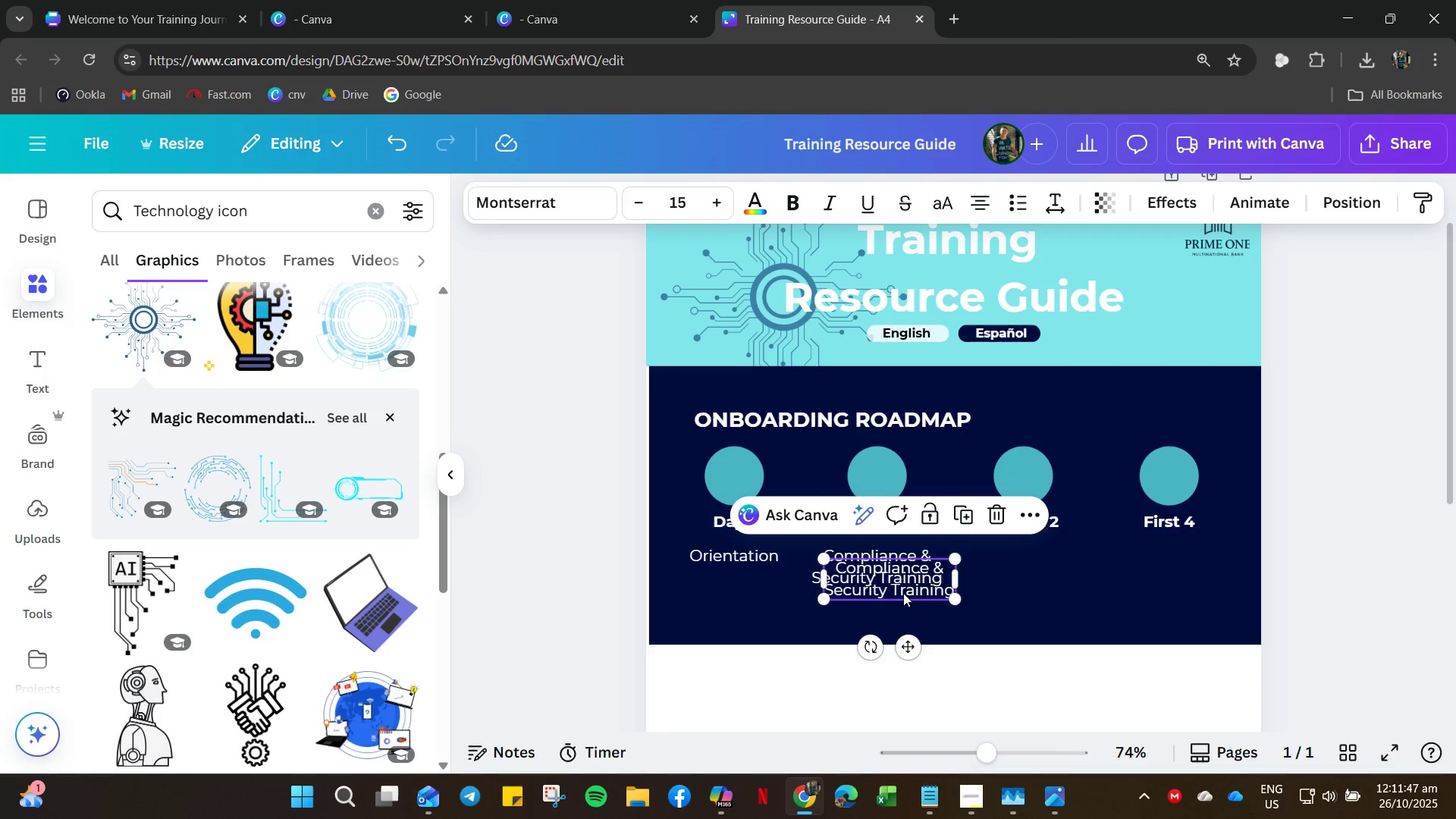 
left_click_drag(start_coordinate=[903, 593], to_coordinate=[1043, 576])
 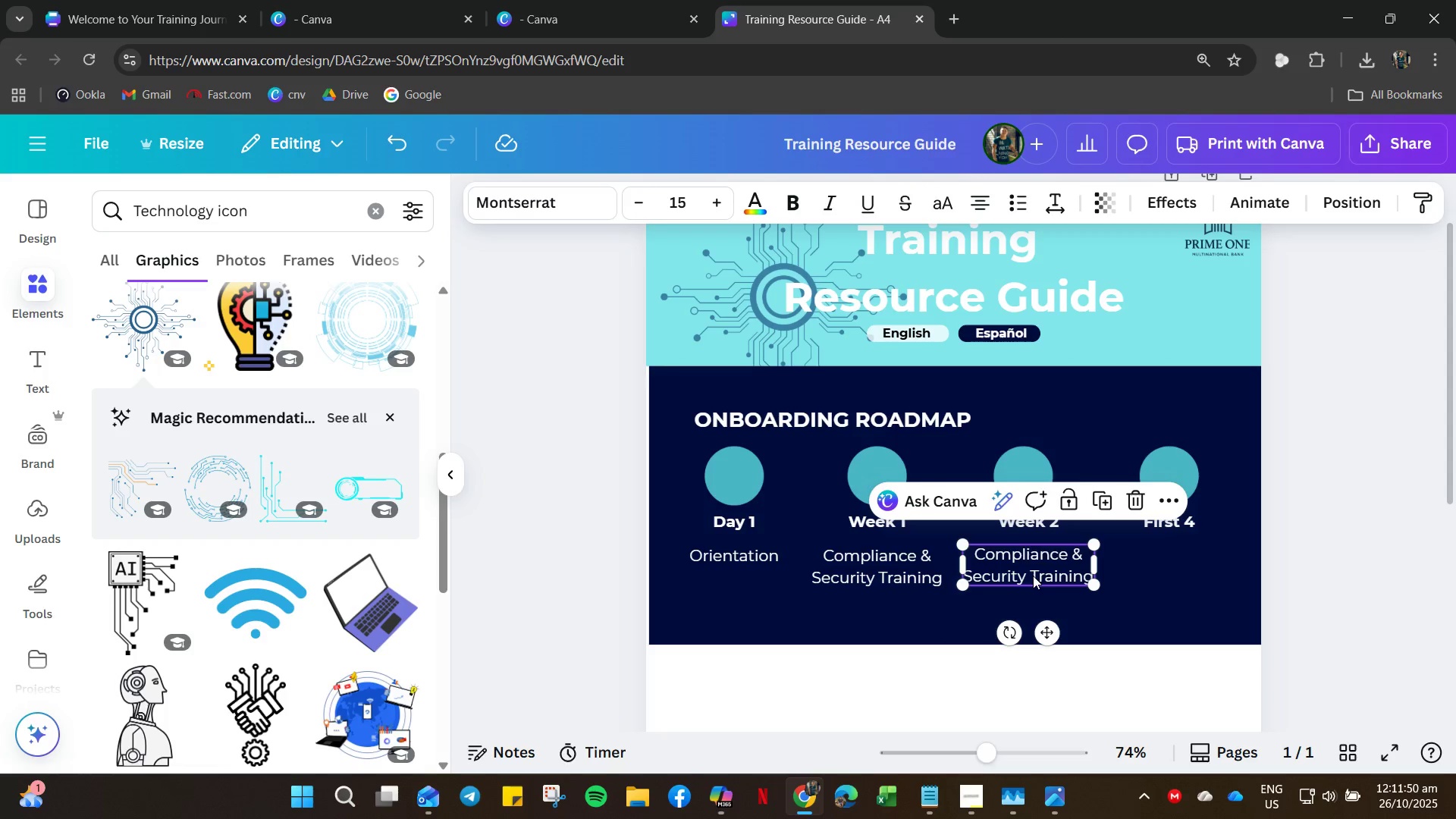 
double_click([1033, 576])
 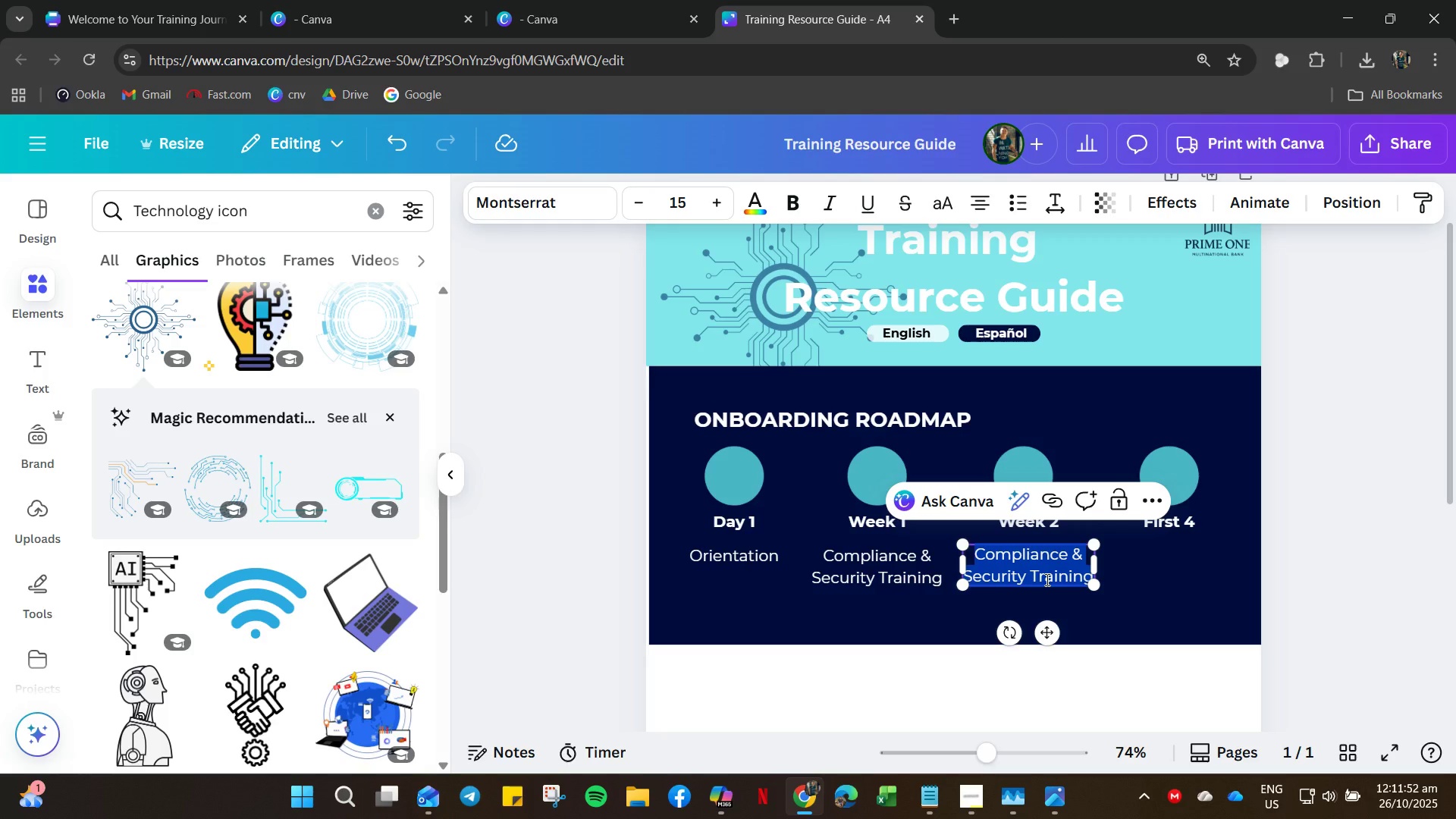 
type(Role=specific)
key(Backspace)
key(Backspace)
key(Backspace)
type(-specific)
 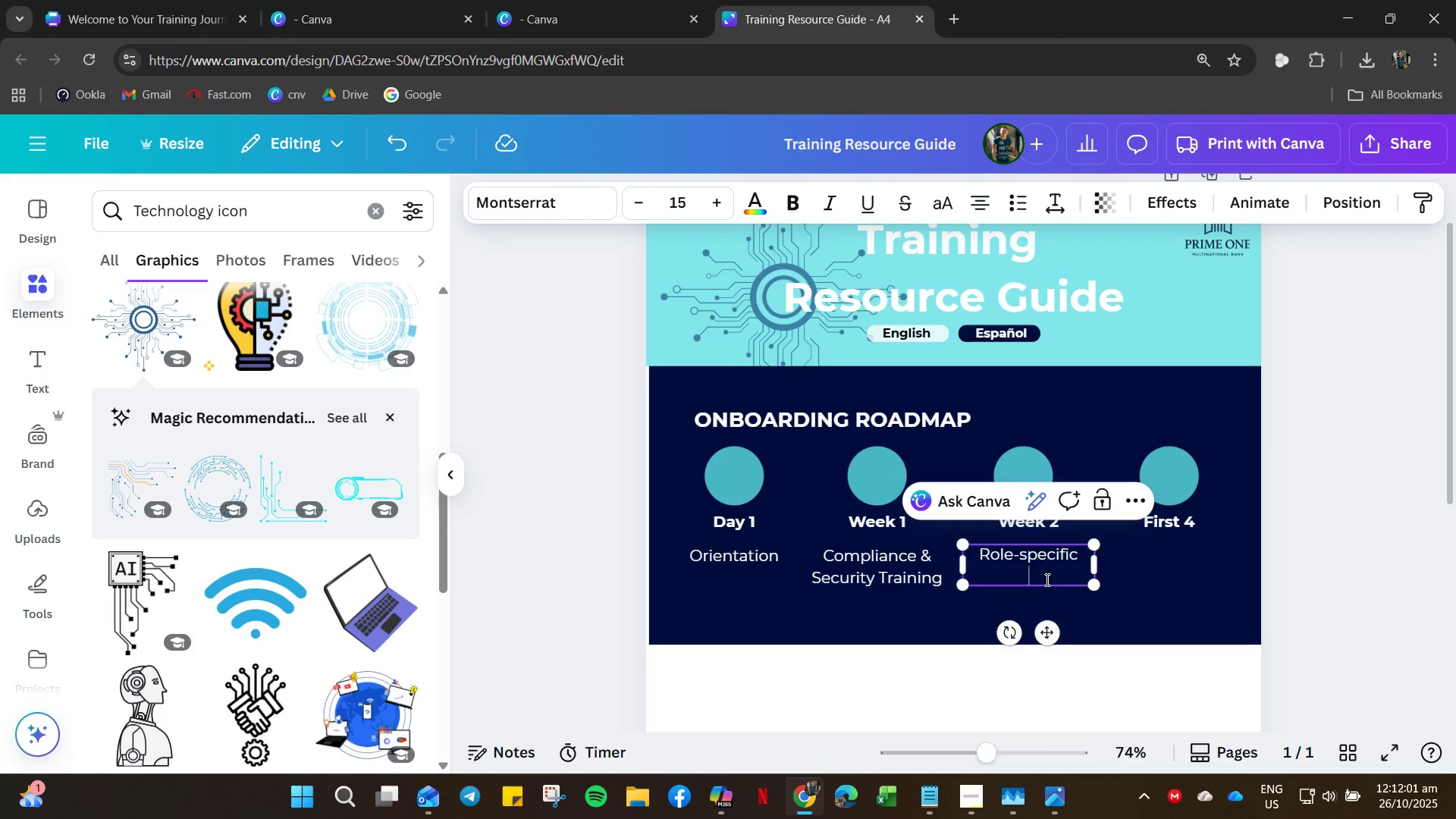 
key(Enter)
 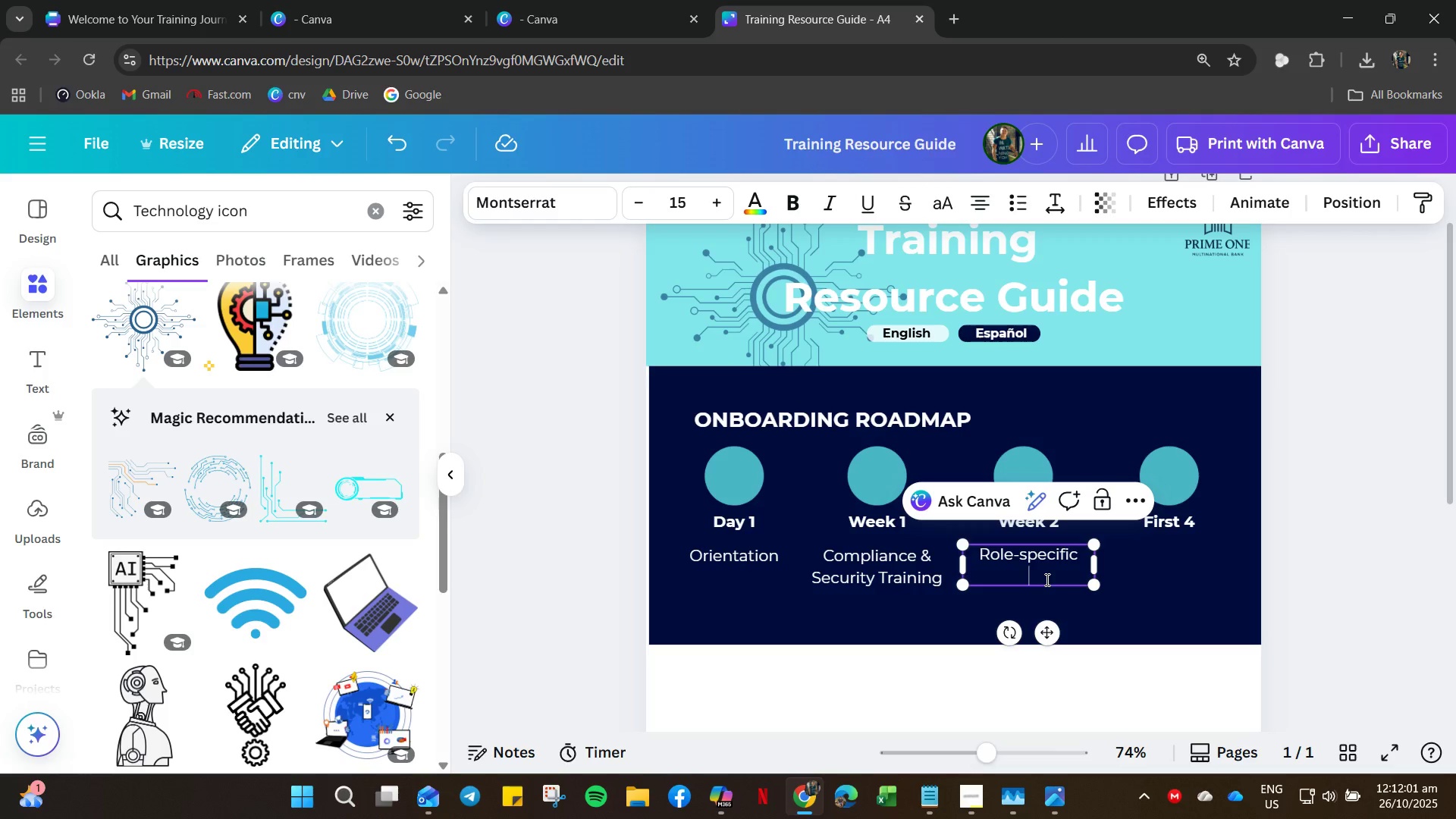 
type(Modules)
 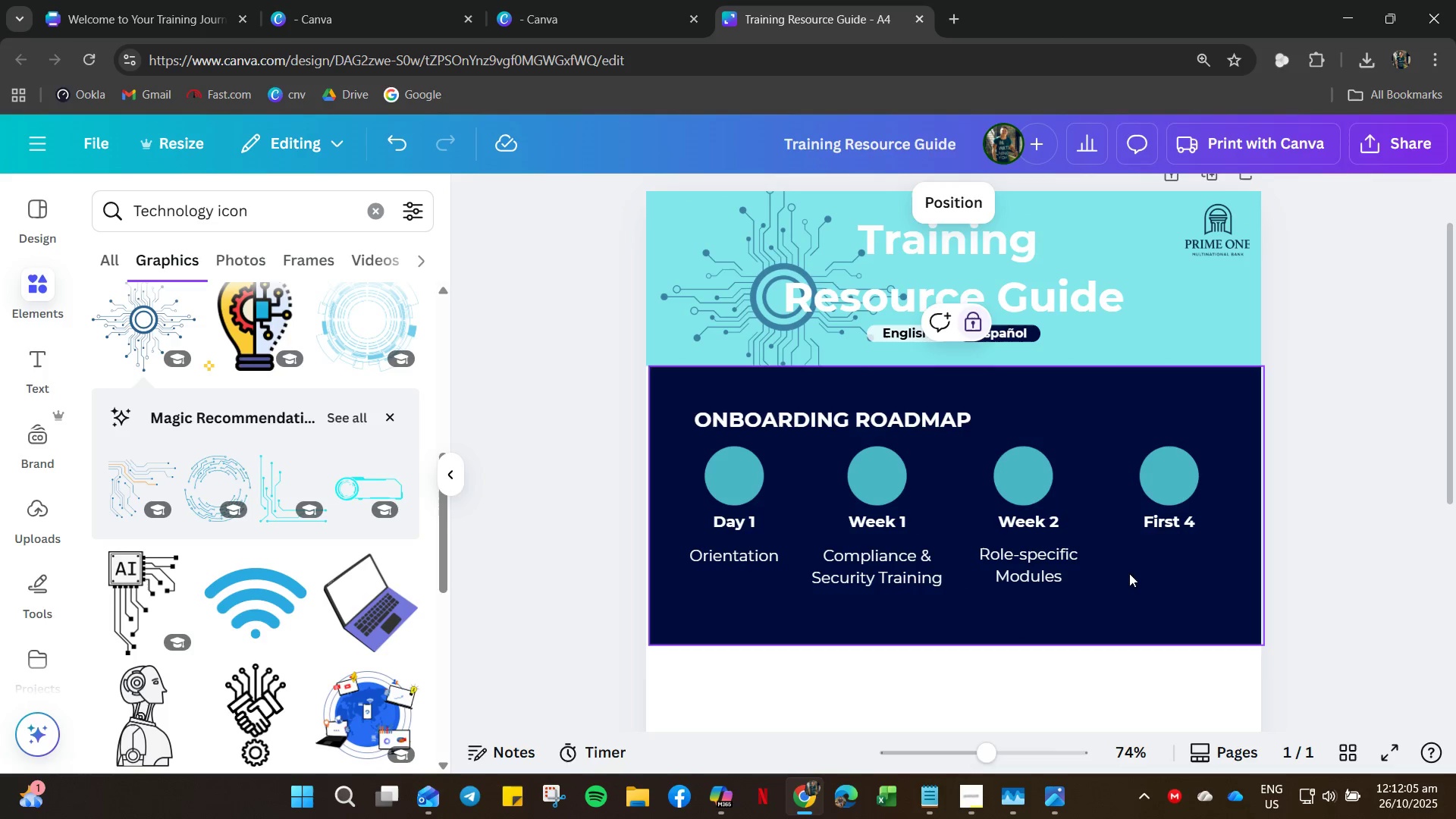 
left_click([1046, 576])
 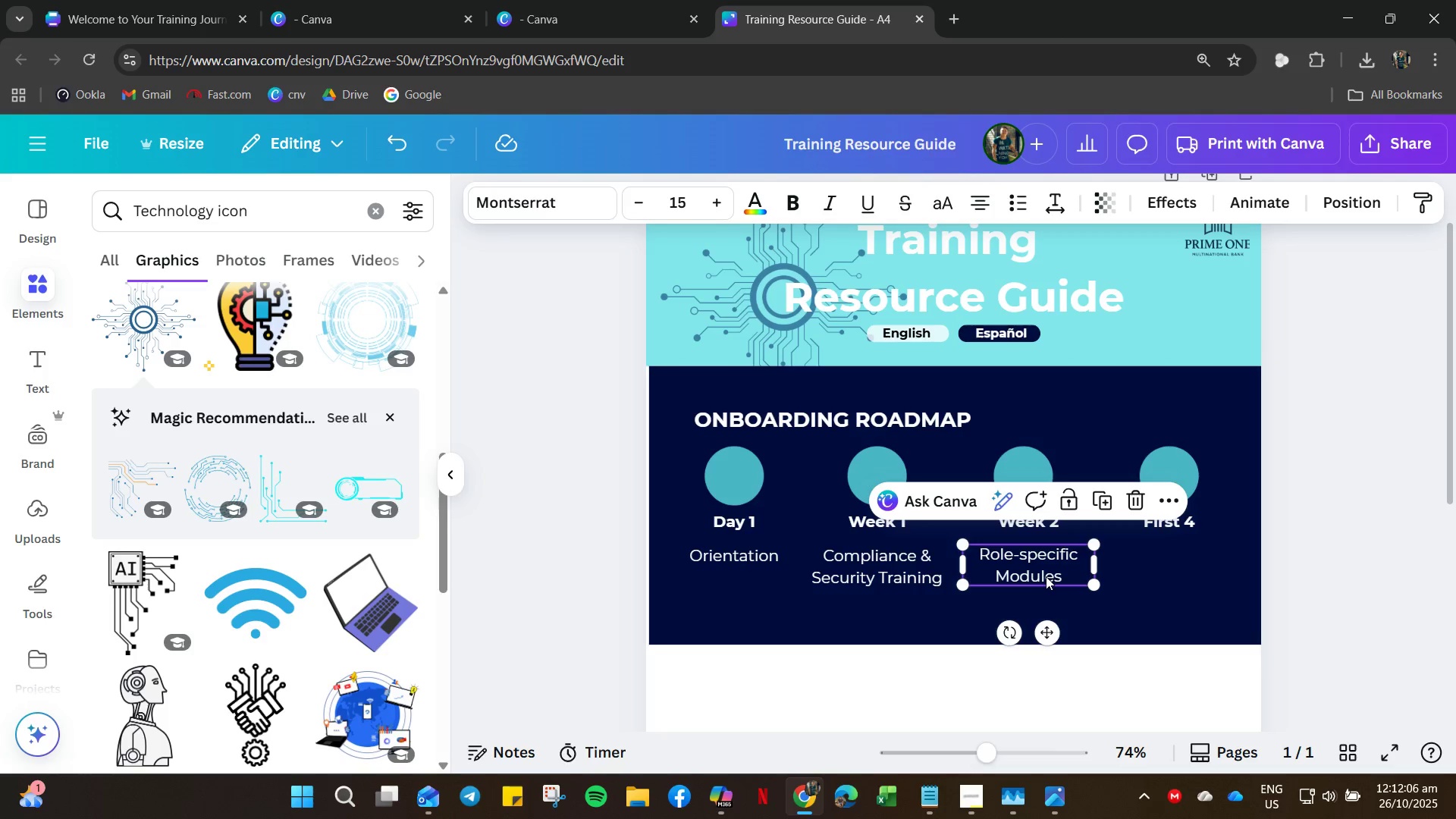 
key(Control+C)
 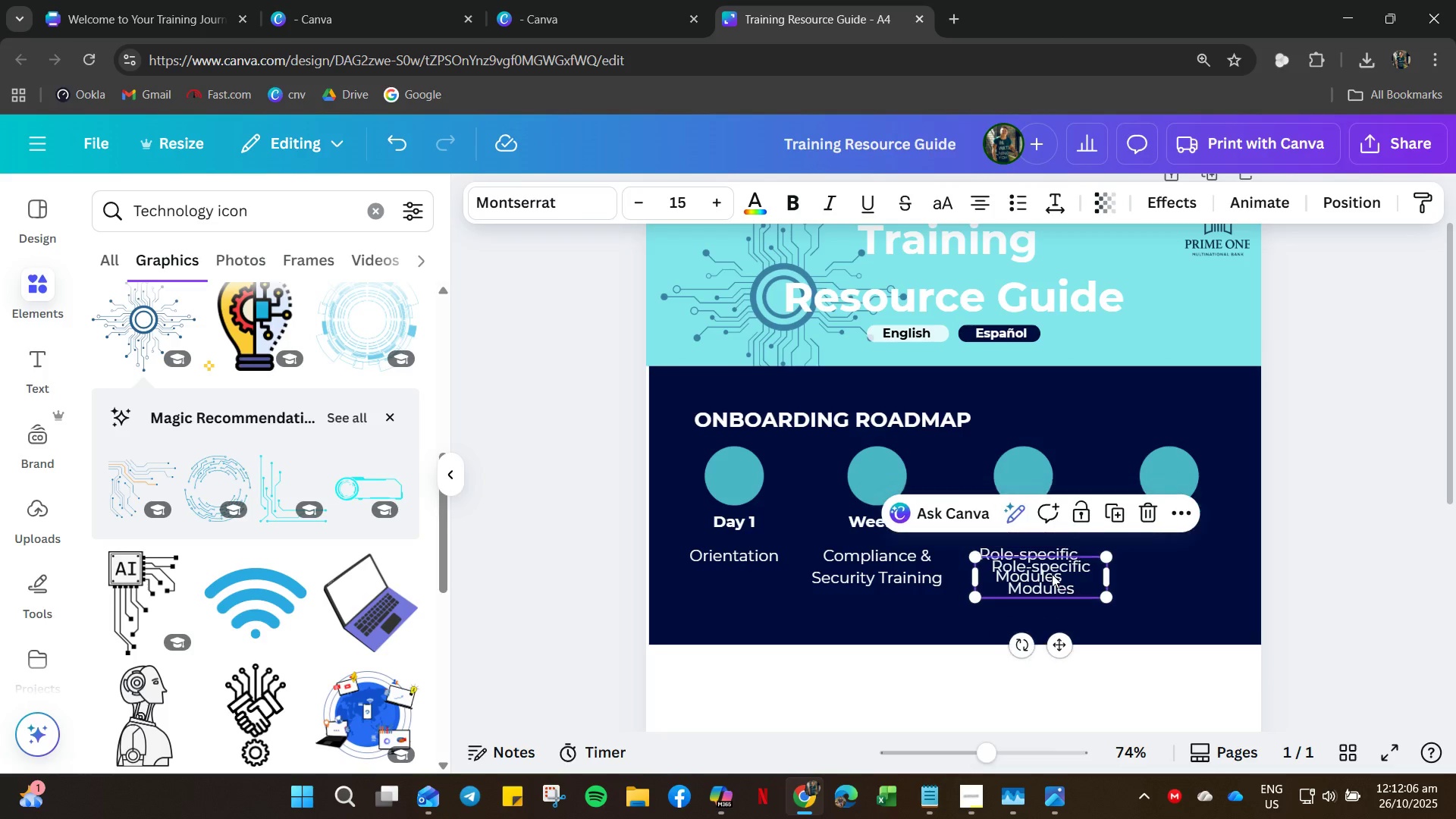 
key(Control+V)
 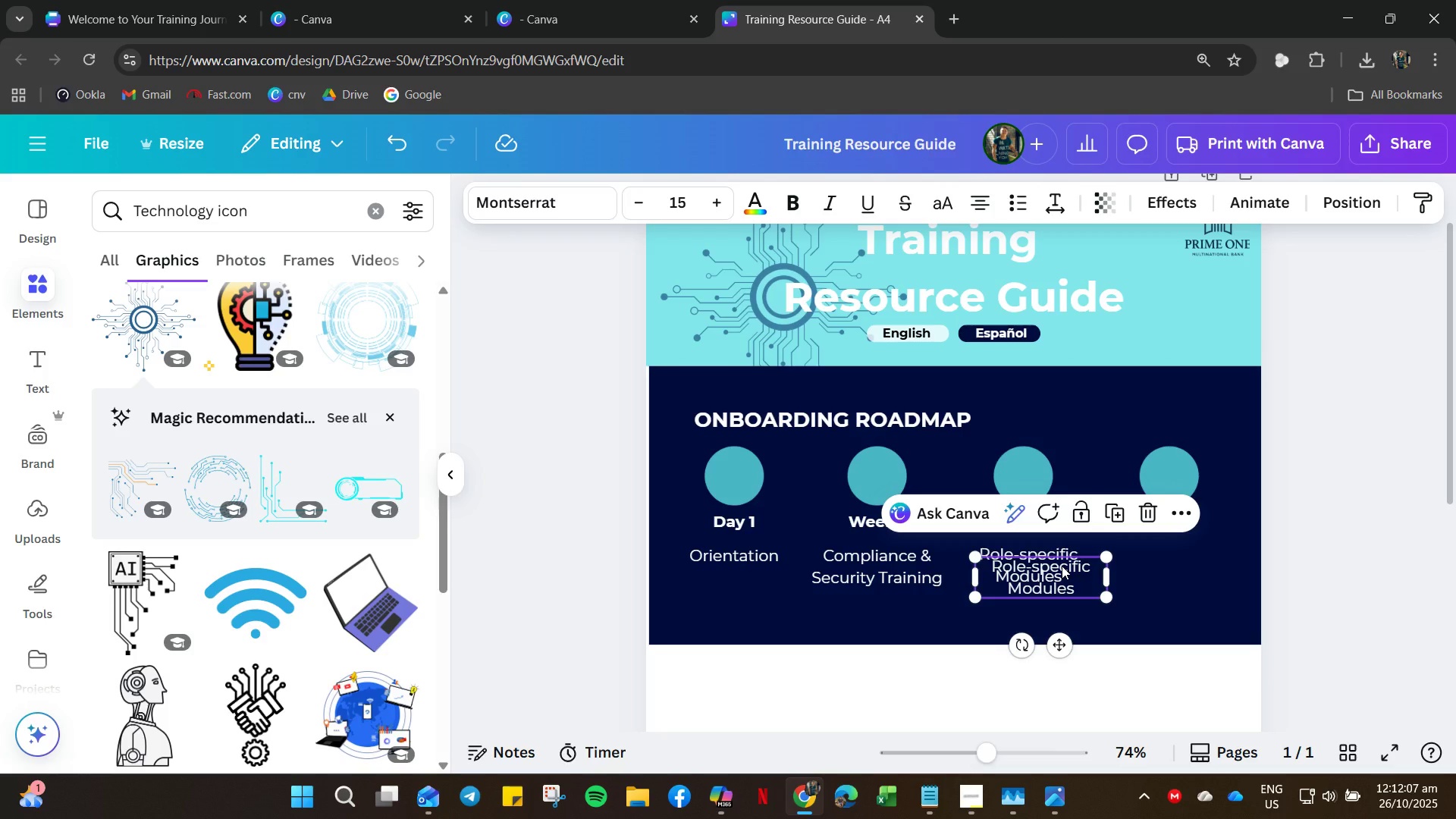 
key(ArrowUp)
 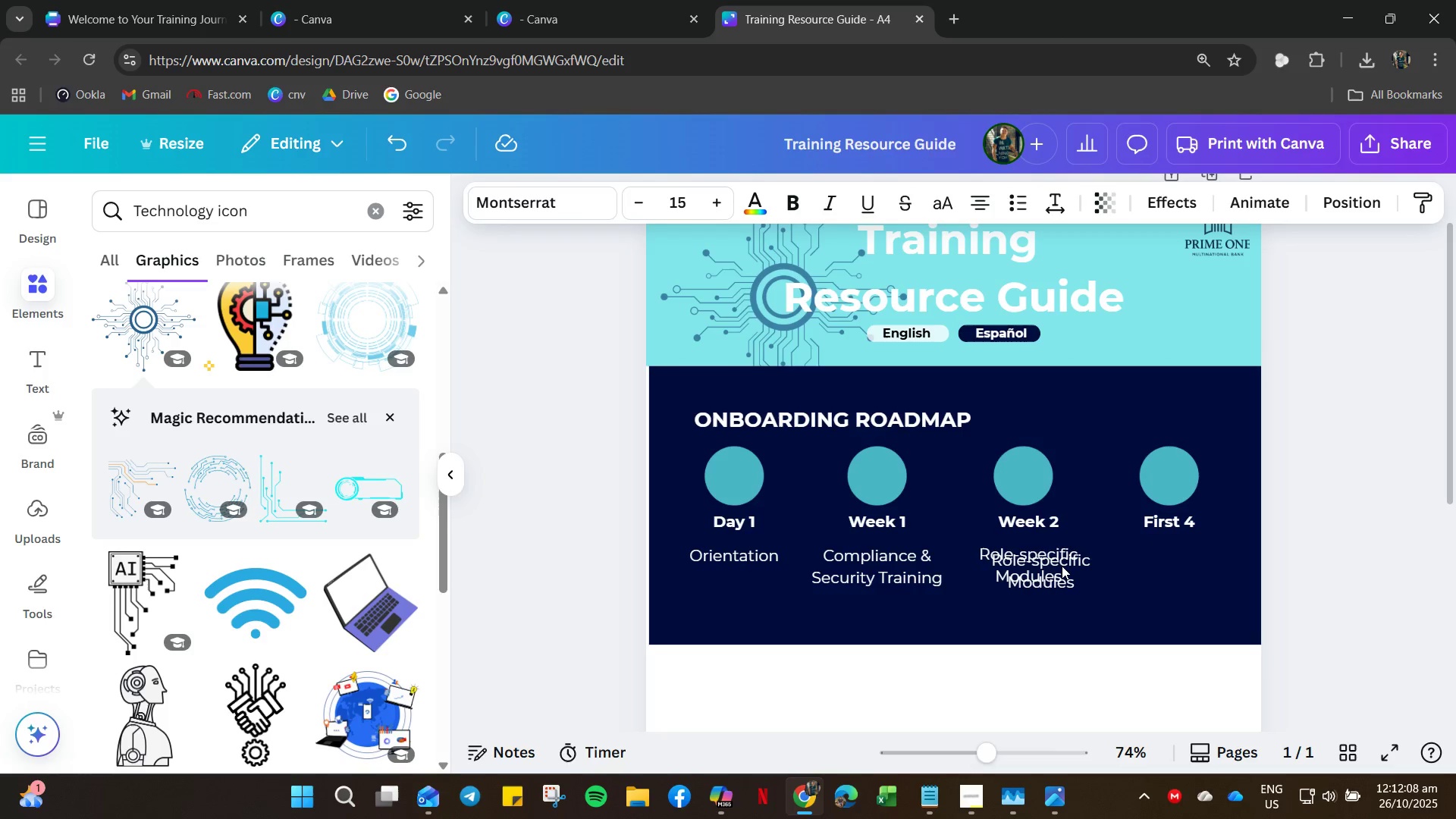 
key(ArrowUp)
 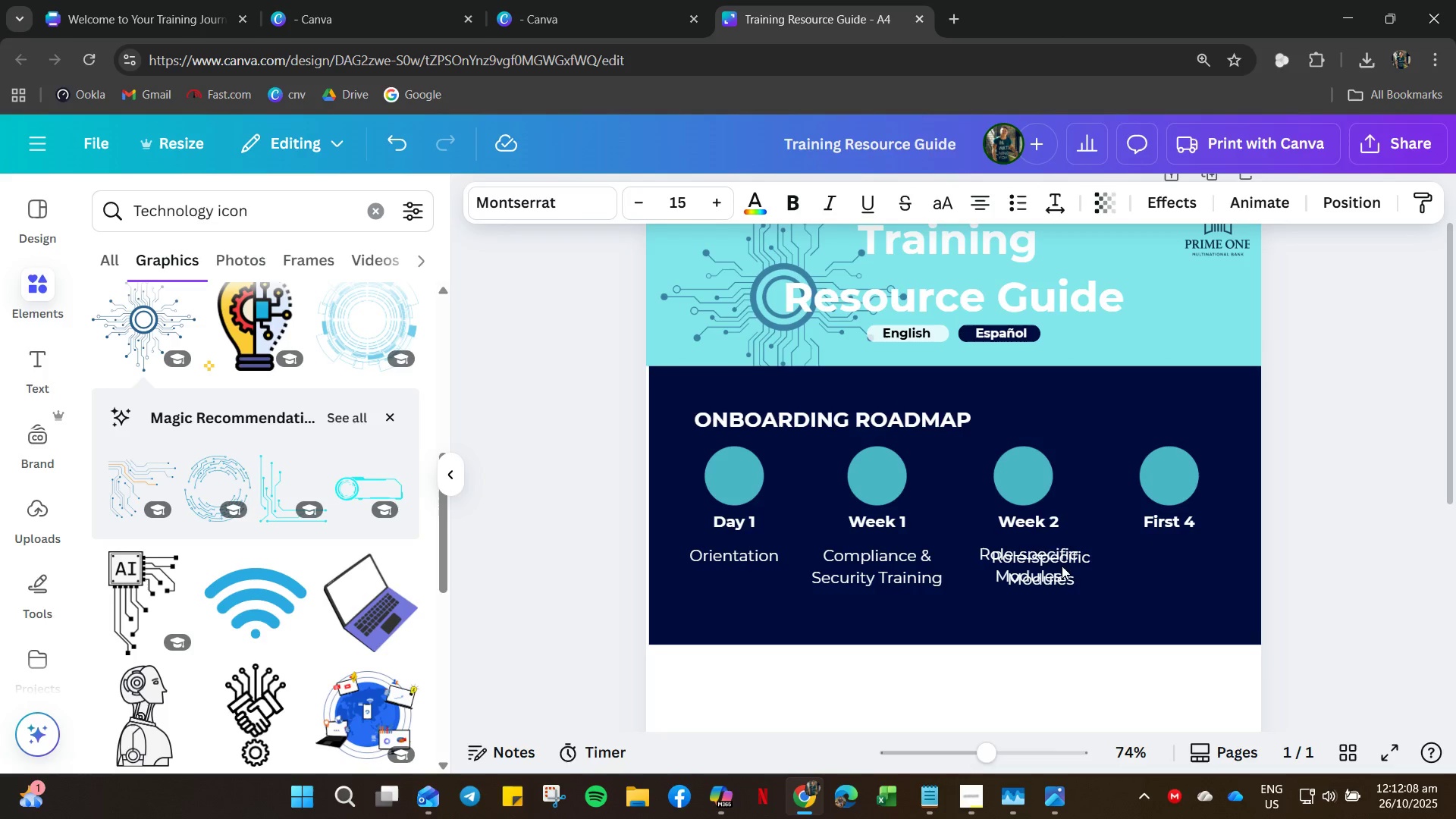 
key(ArrowUp)
 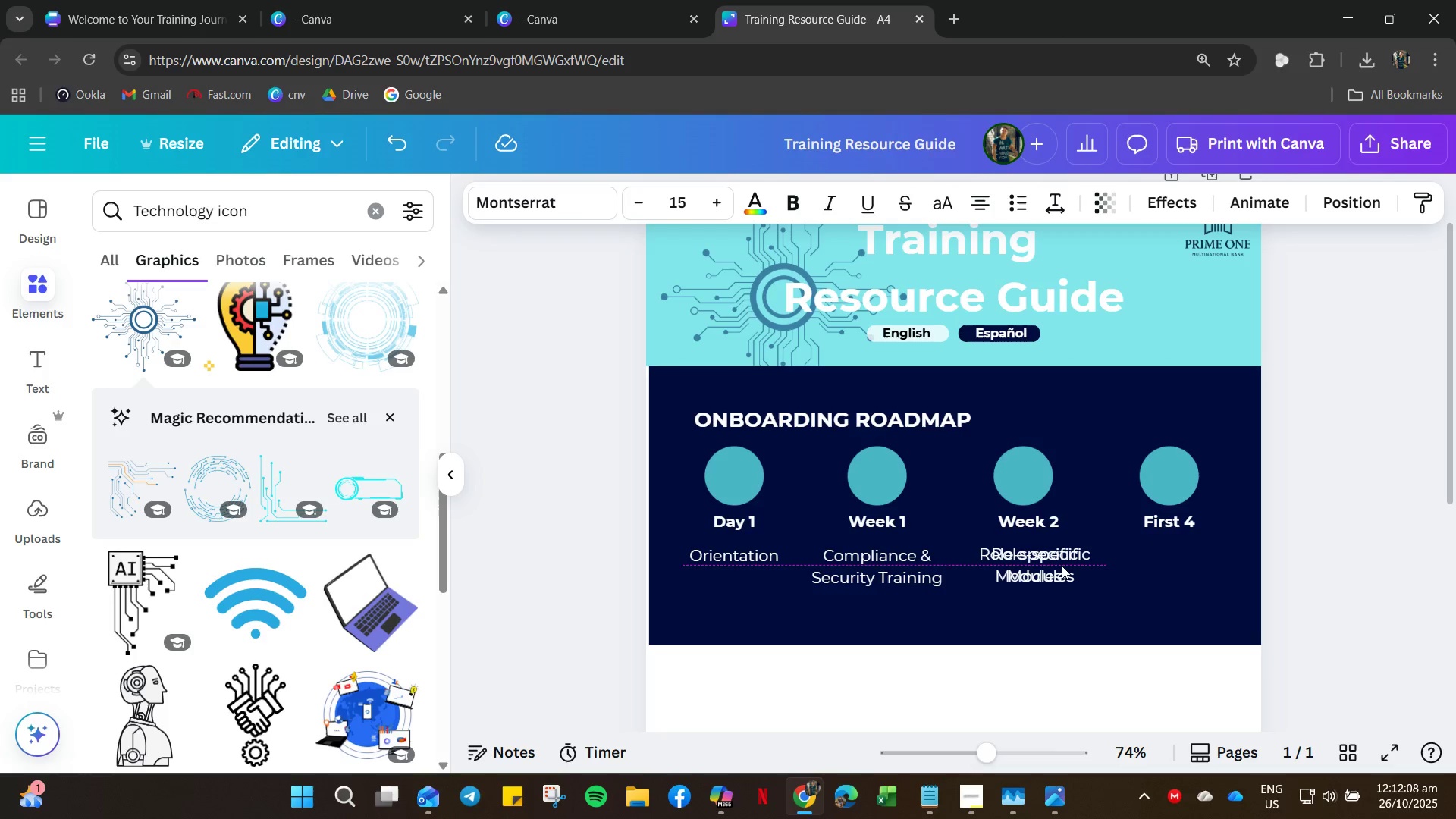 
key(ArrowUp)
 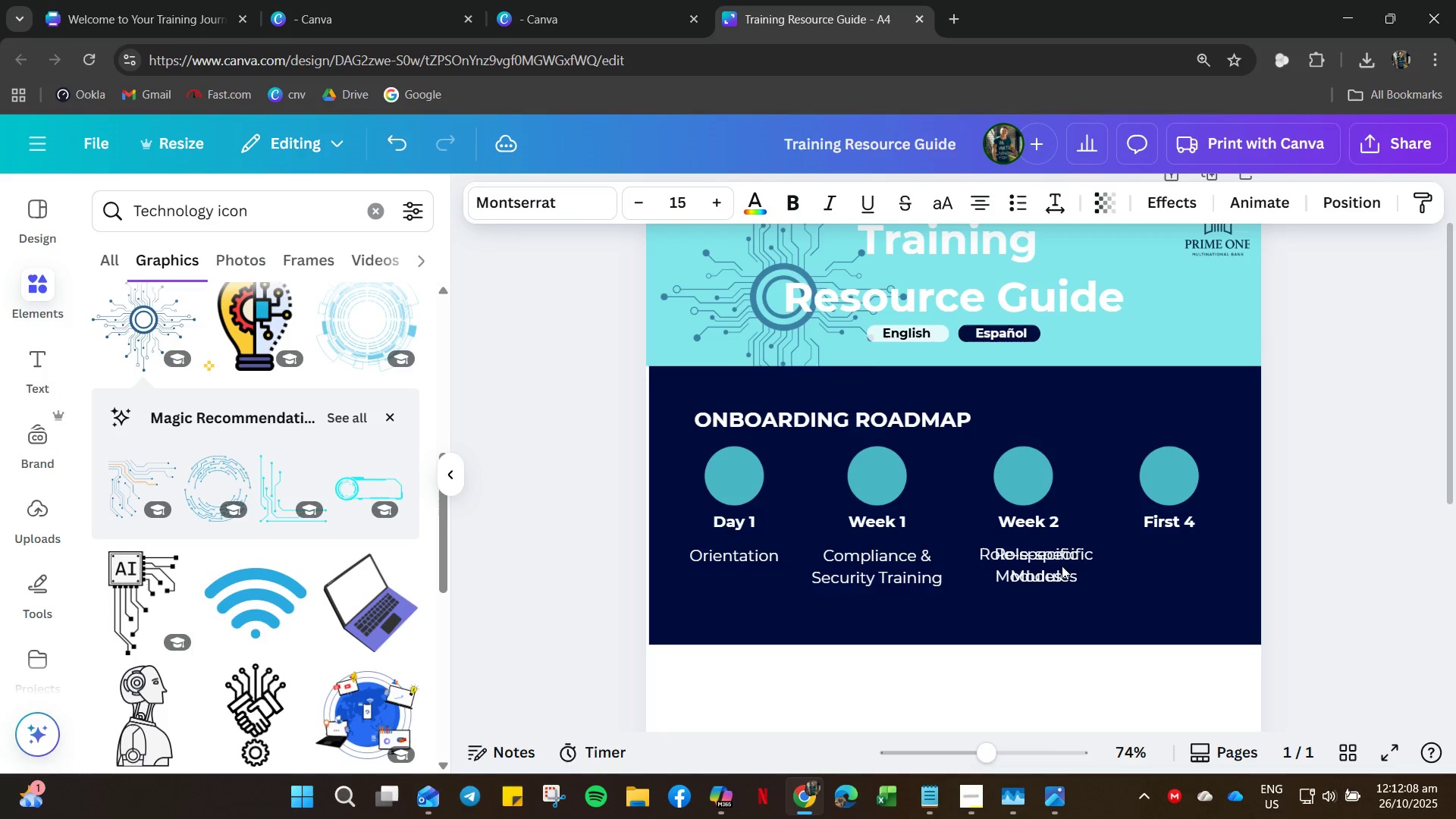 
hold_key(key=ArrowRight, duration=1.52)
 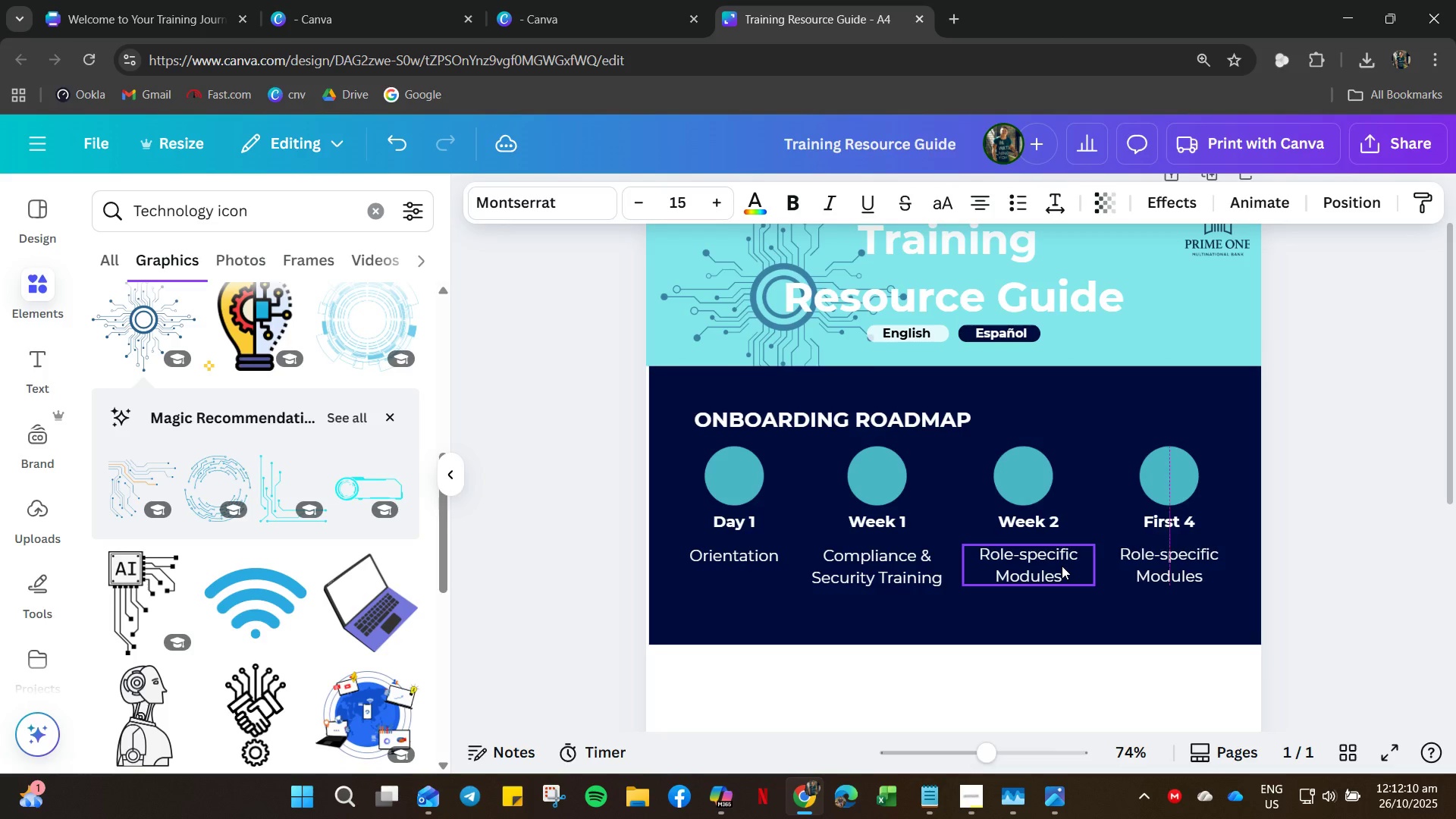 
key(ArrowRight)
 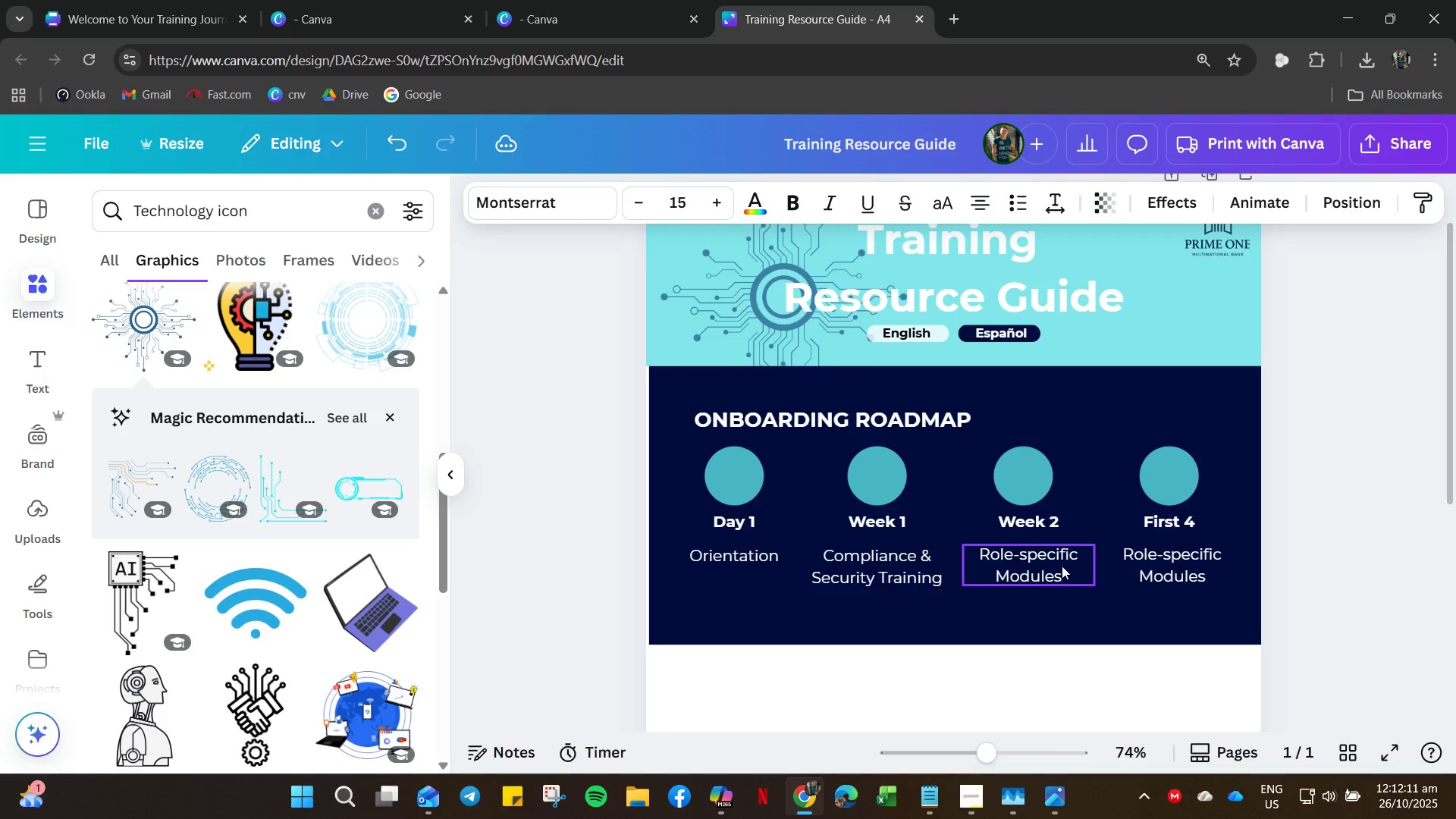 
key(ArrowRight)
 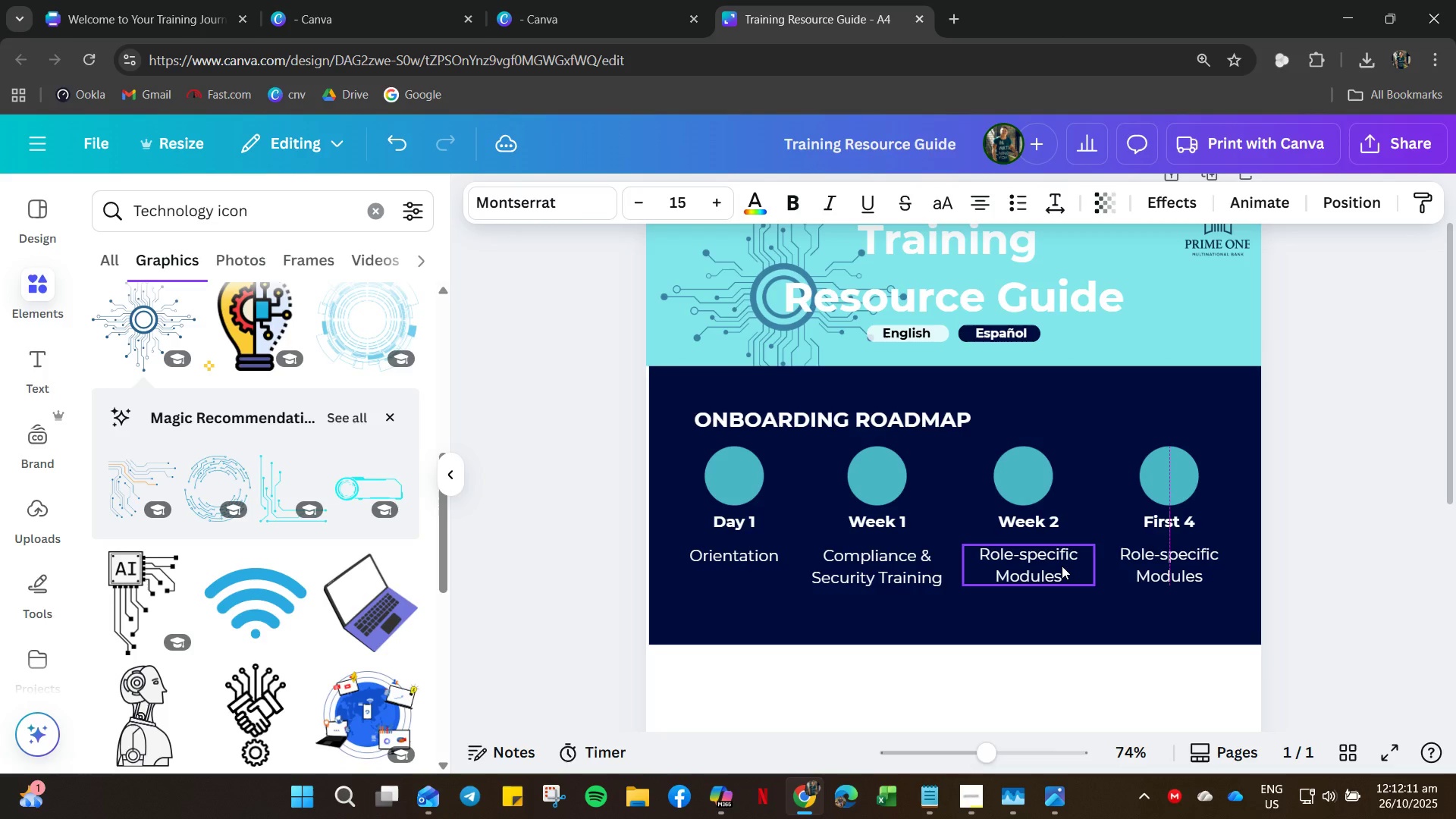 
key(ArrowLeft)
 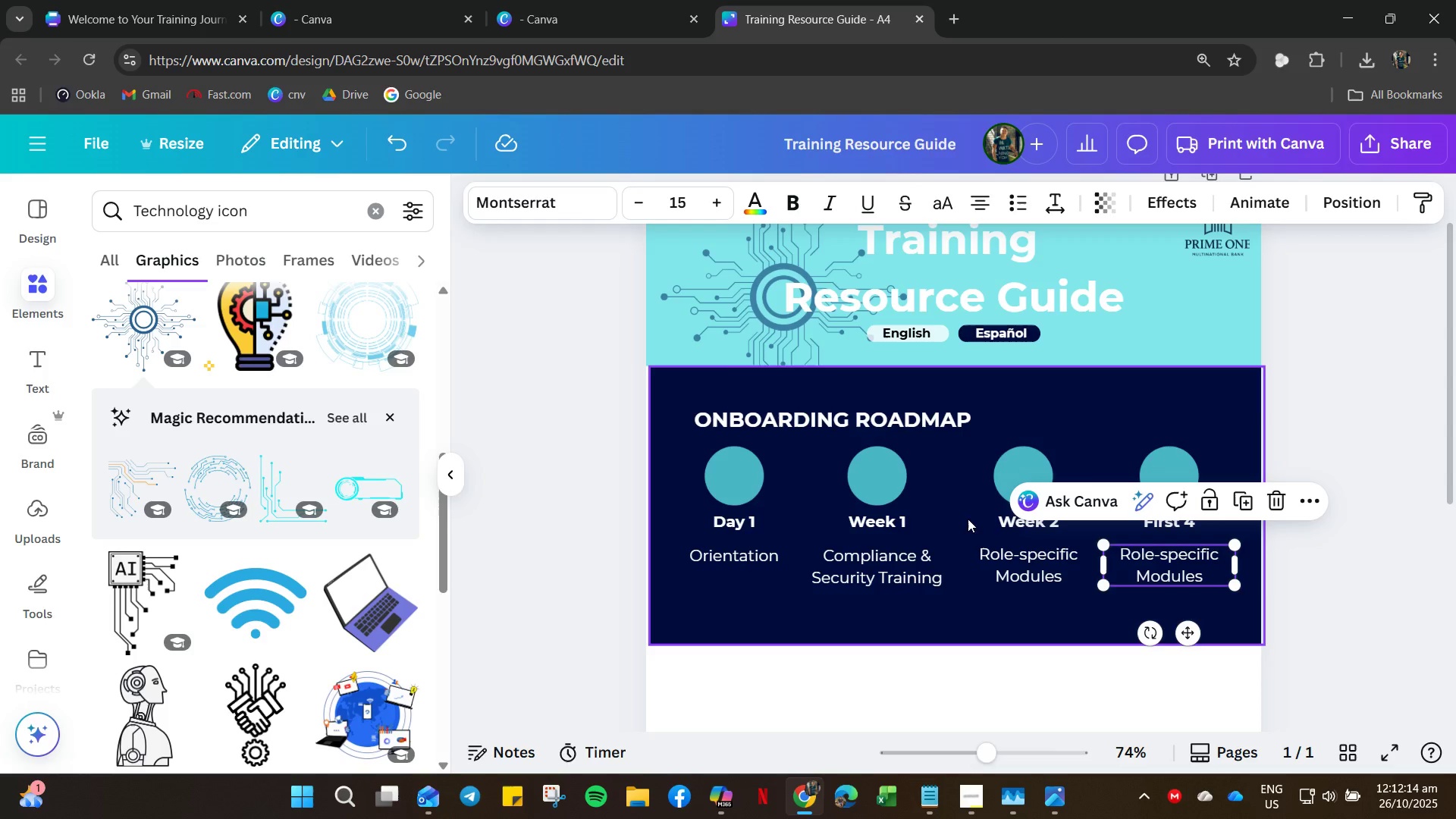 
double_click([1180, 564])
 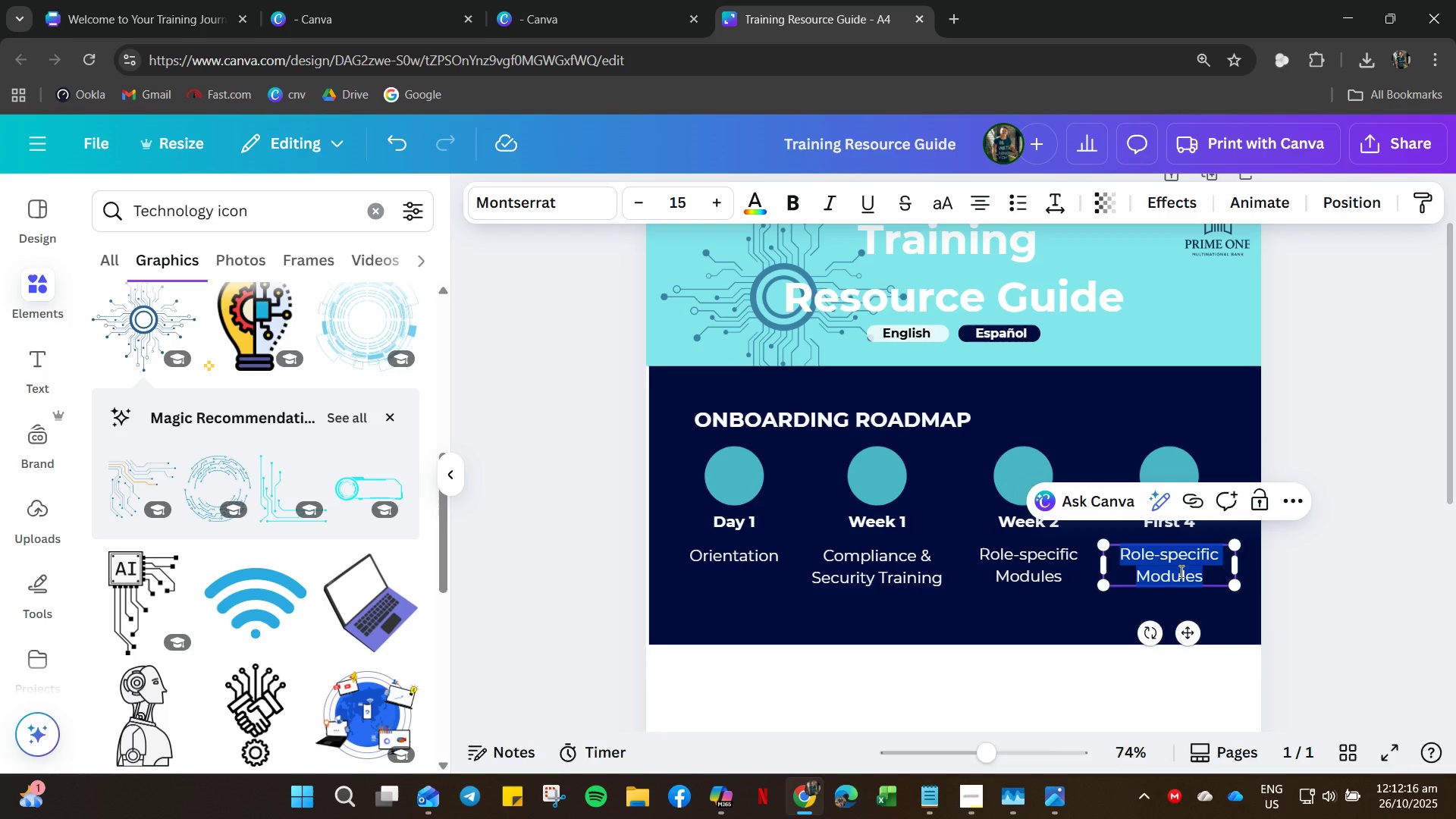 
type(1=Fie)
key(Backspace)
key(Backspace)
key(Backspace)
key(Backspace)
key(Backspace)
type(f)
key(Backspace)
type(First Chec0)
key(Backspace)
type(=-)
key(Backspace)
key(Backspace)
key(Backspace)
type(k-in)
 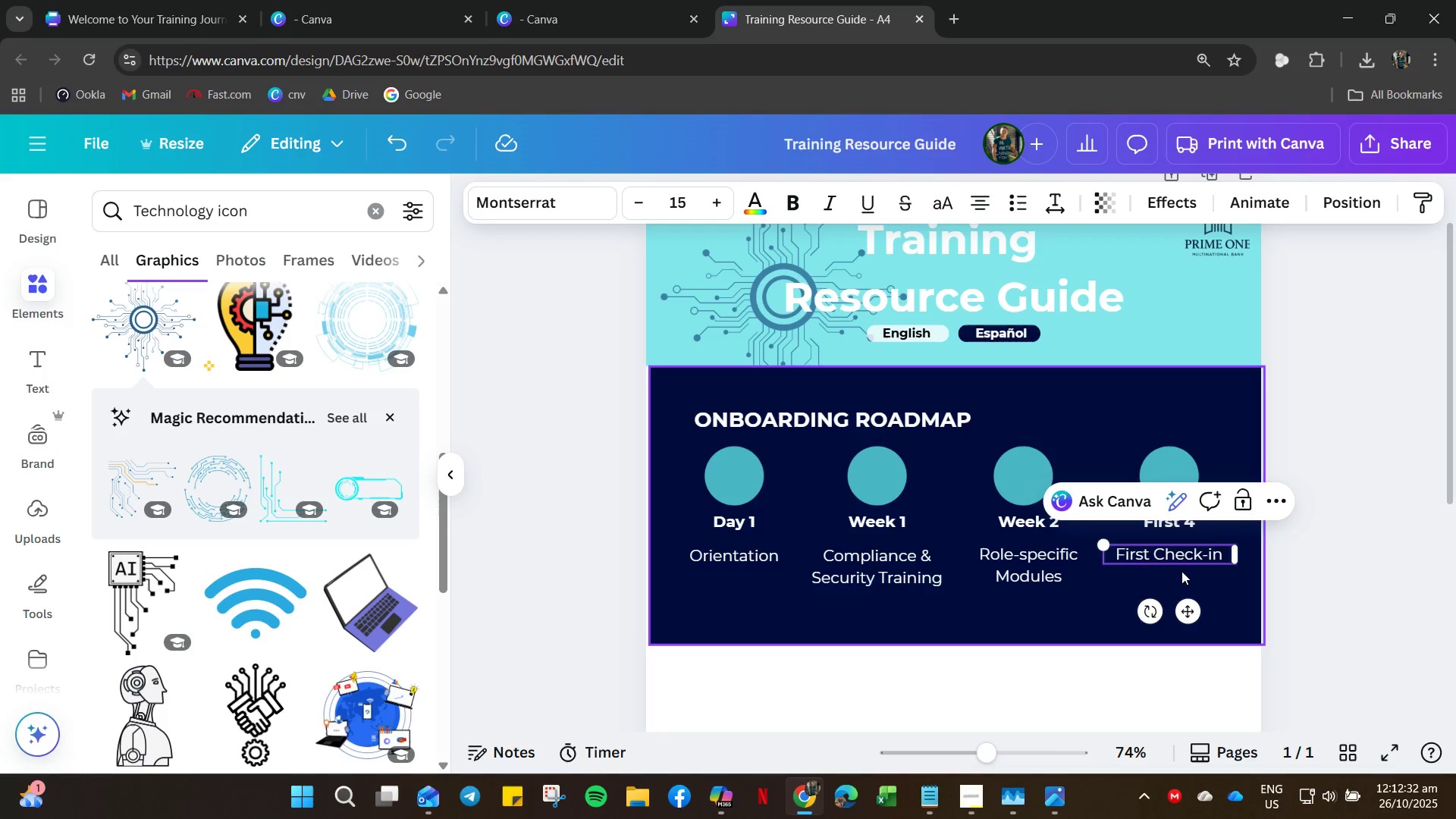 
left_click([830, 608])
 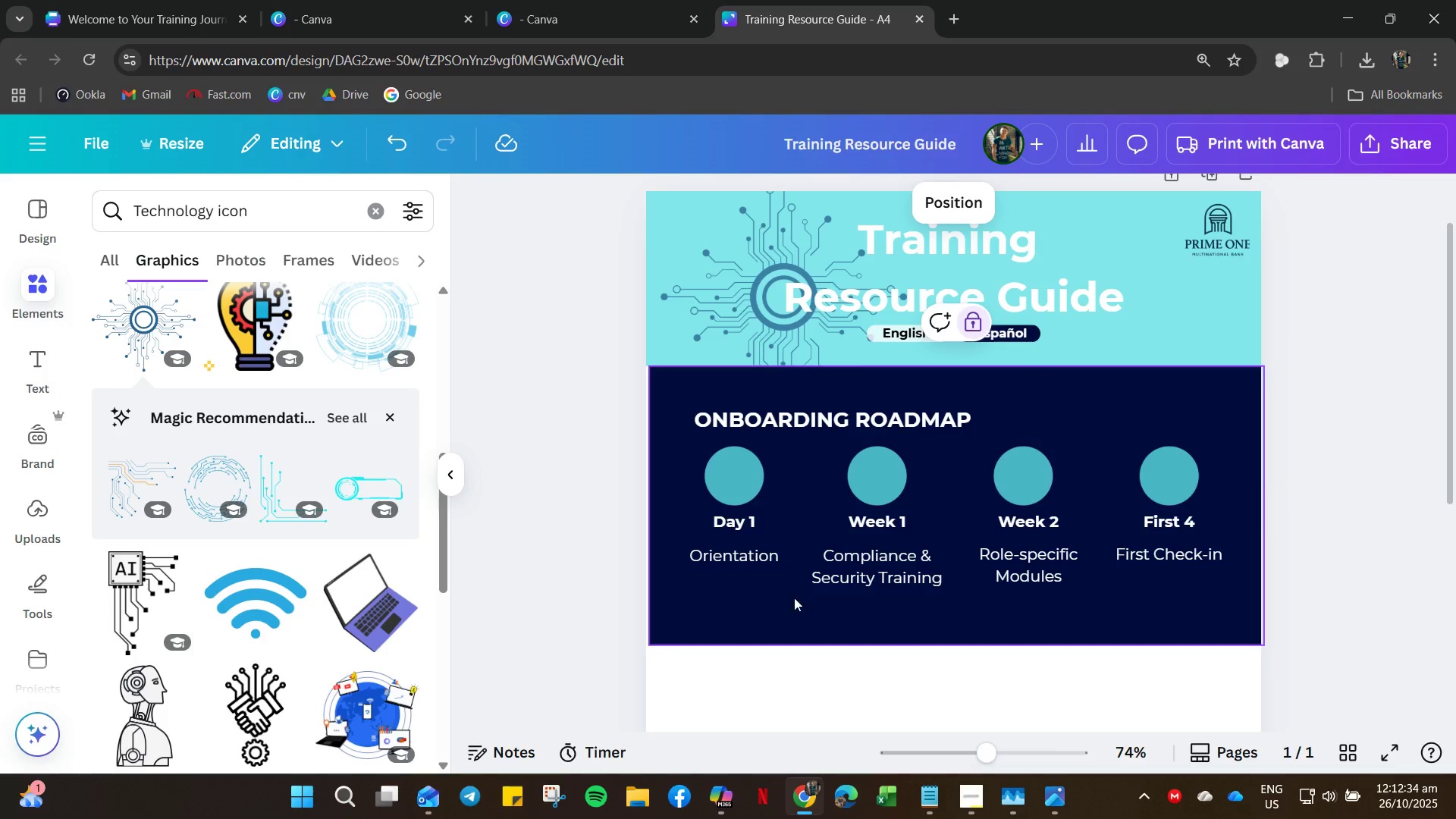 
key(Control+ControlLeft)
 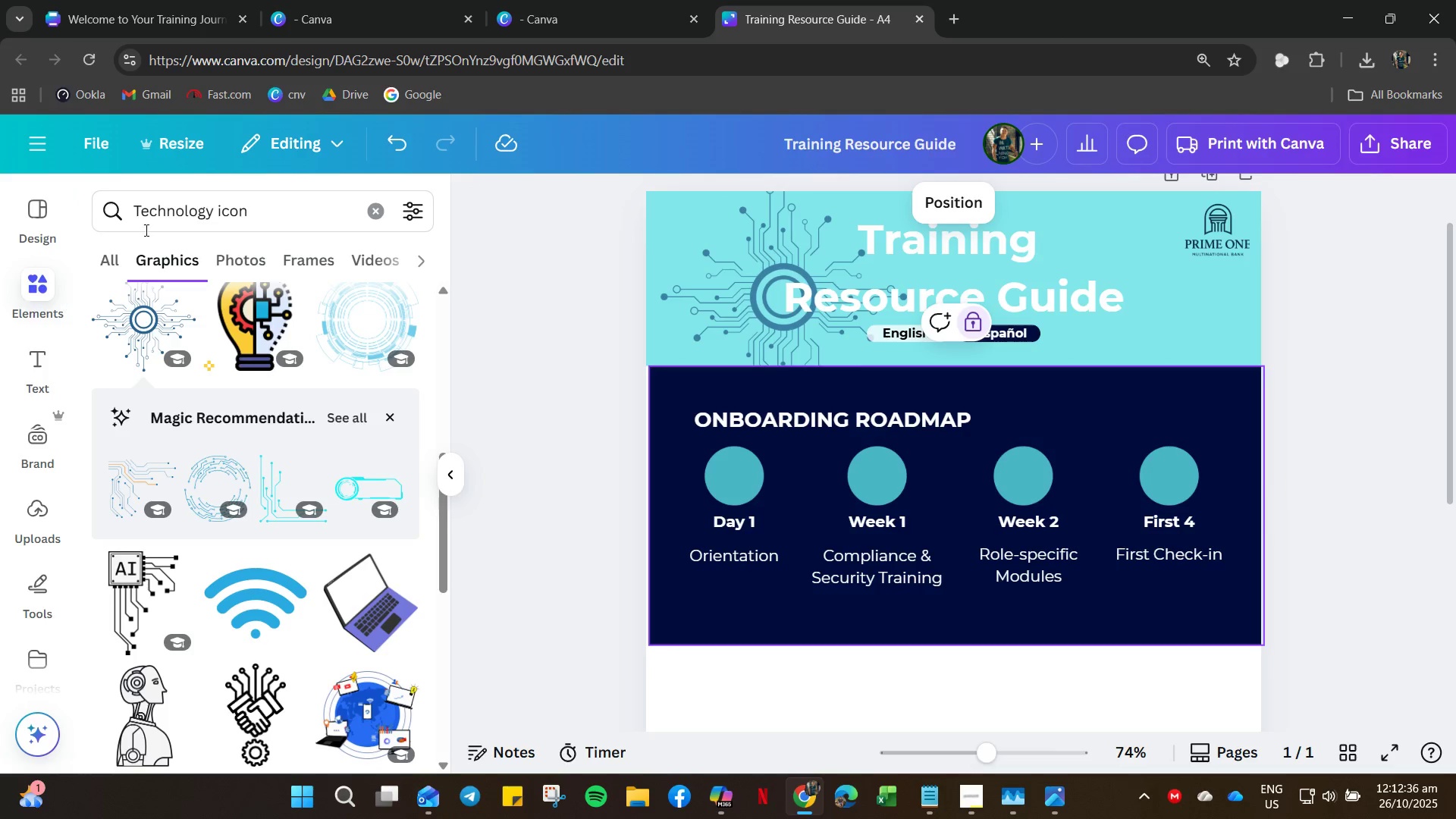 
left_click([155, 224])
 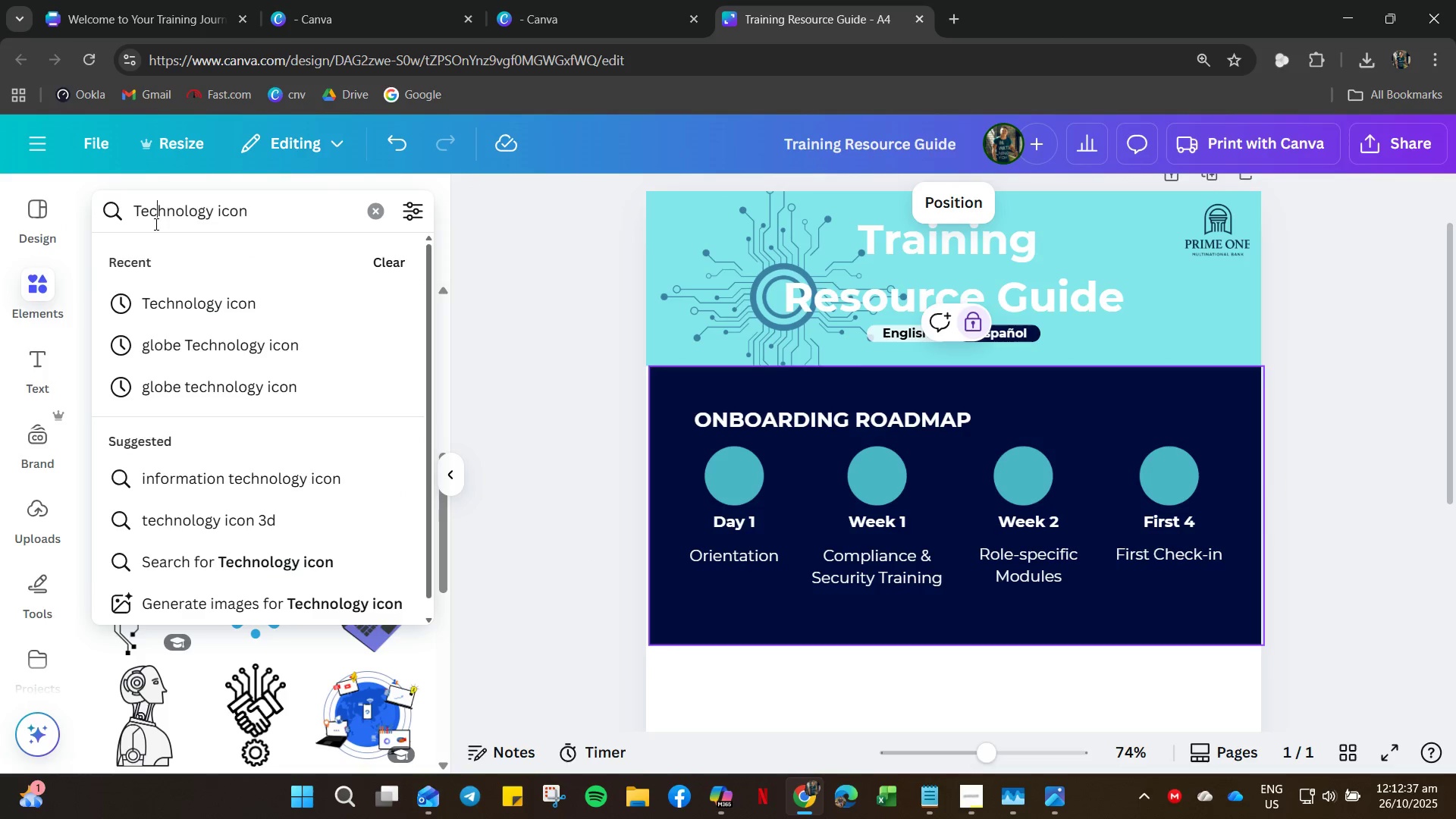 
key(Control+A)
 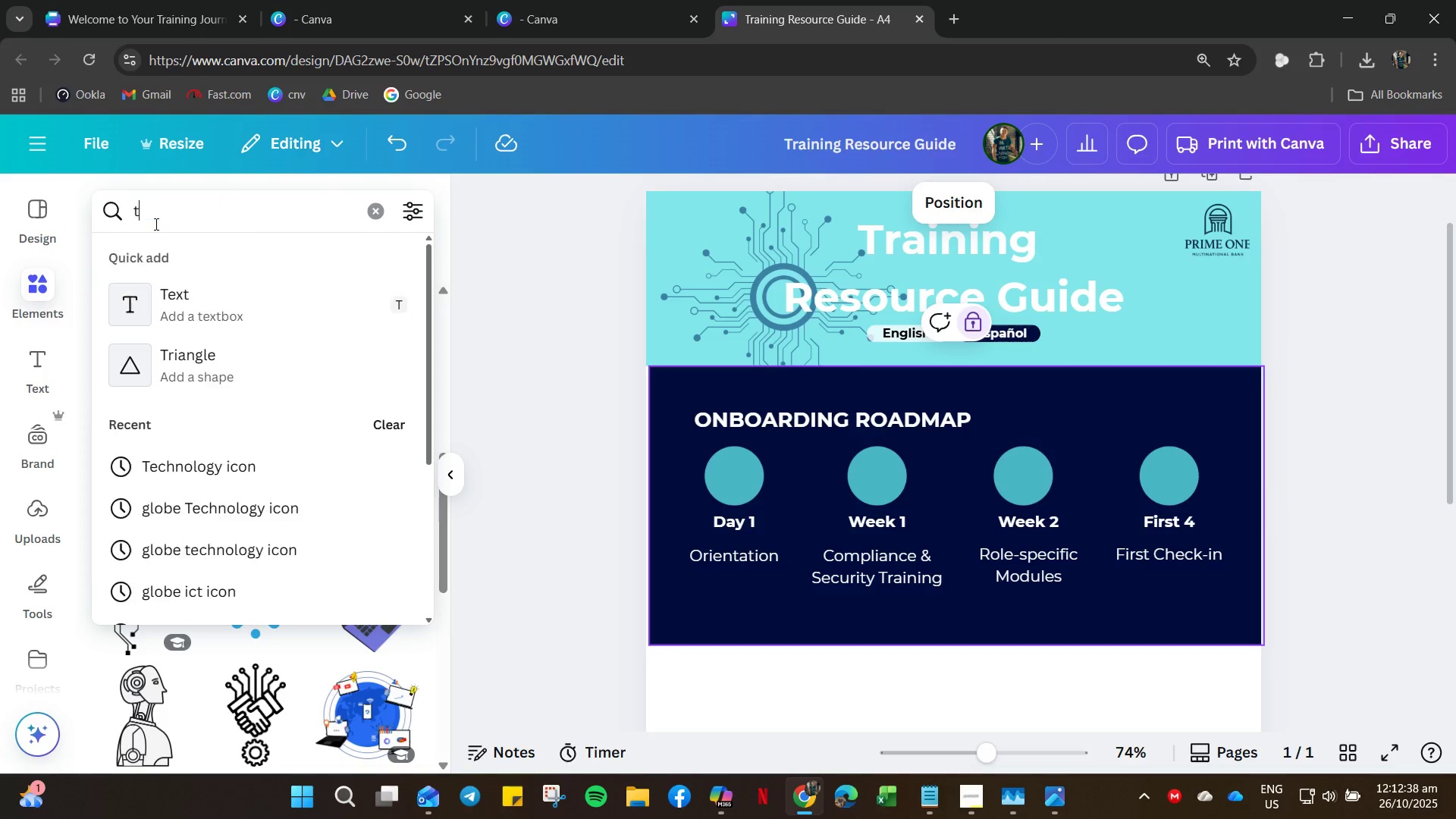 
type(tools con)
 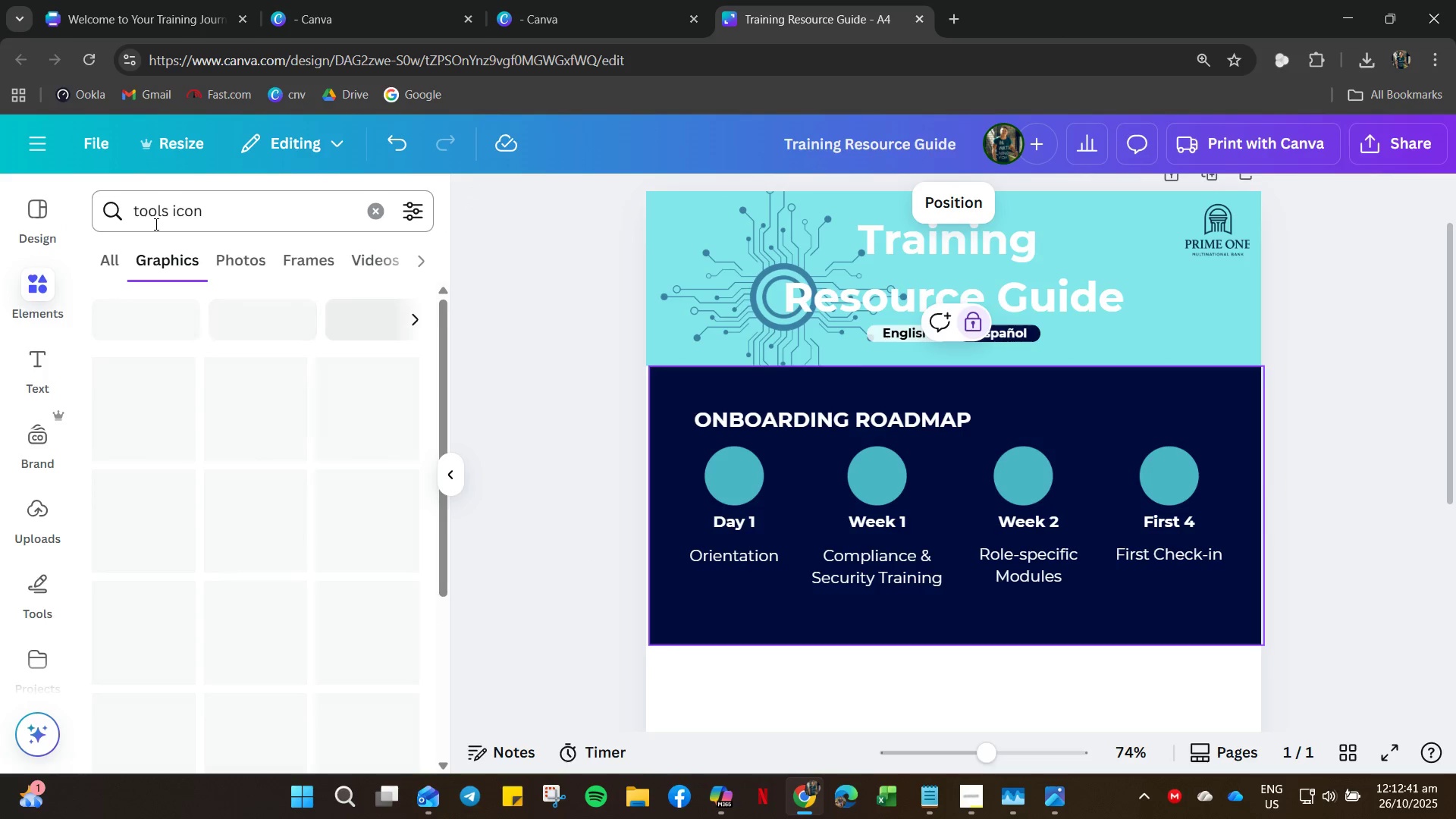 
hold_key(key=I, duration=16.95)
 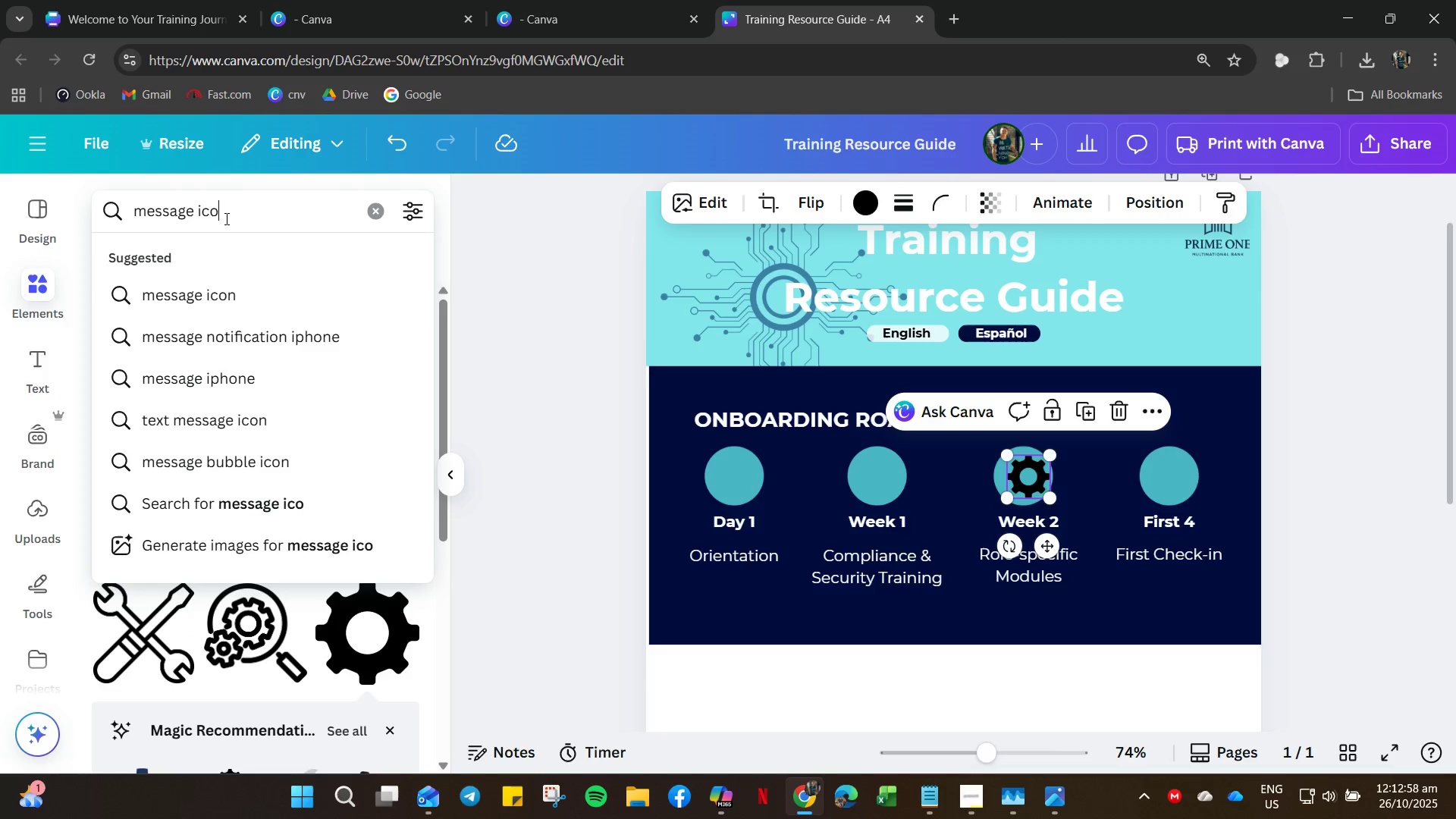 
key(Enter)
 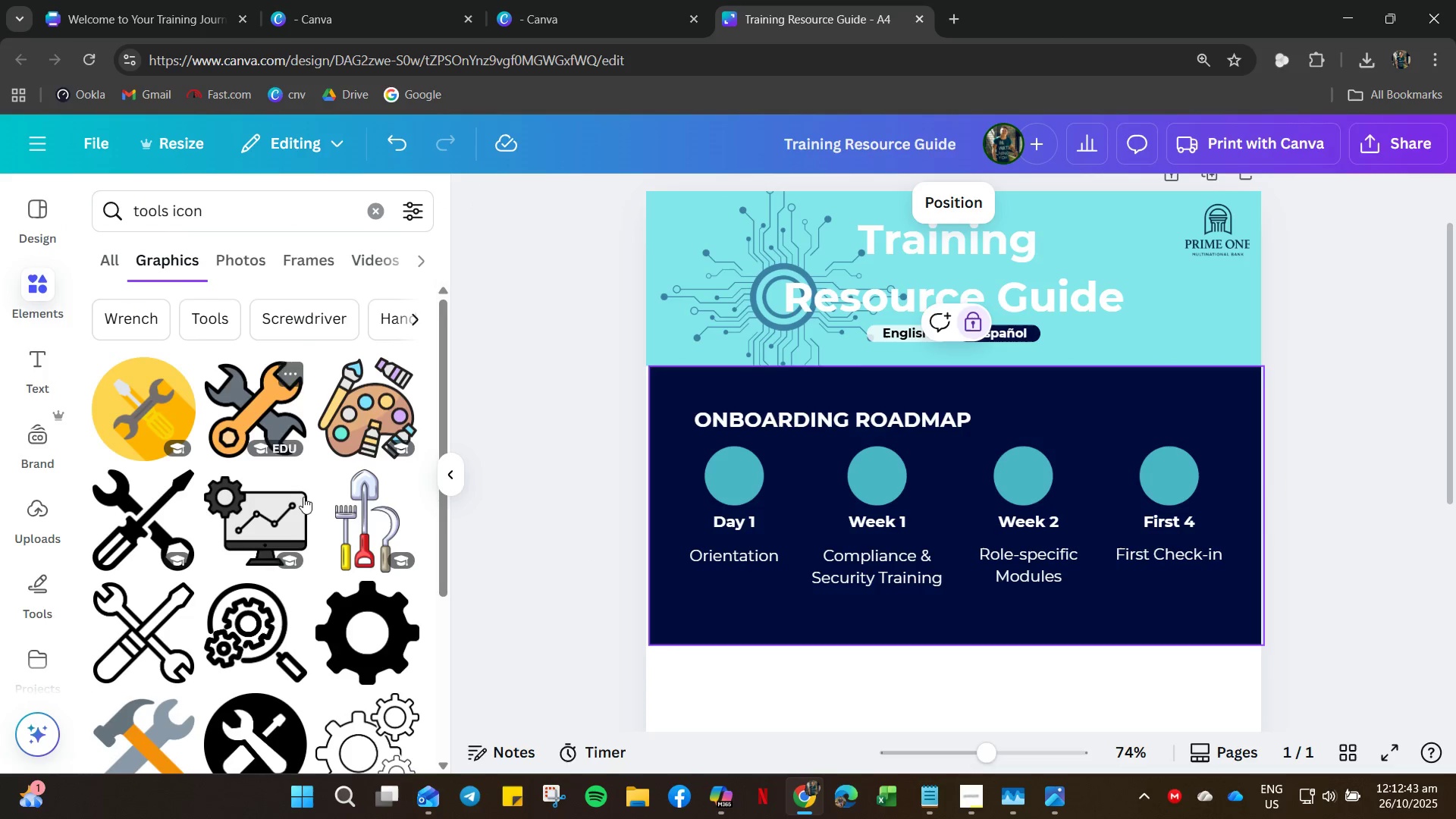 
left_click([364, 643])
 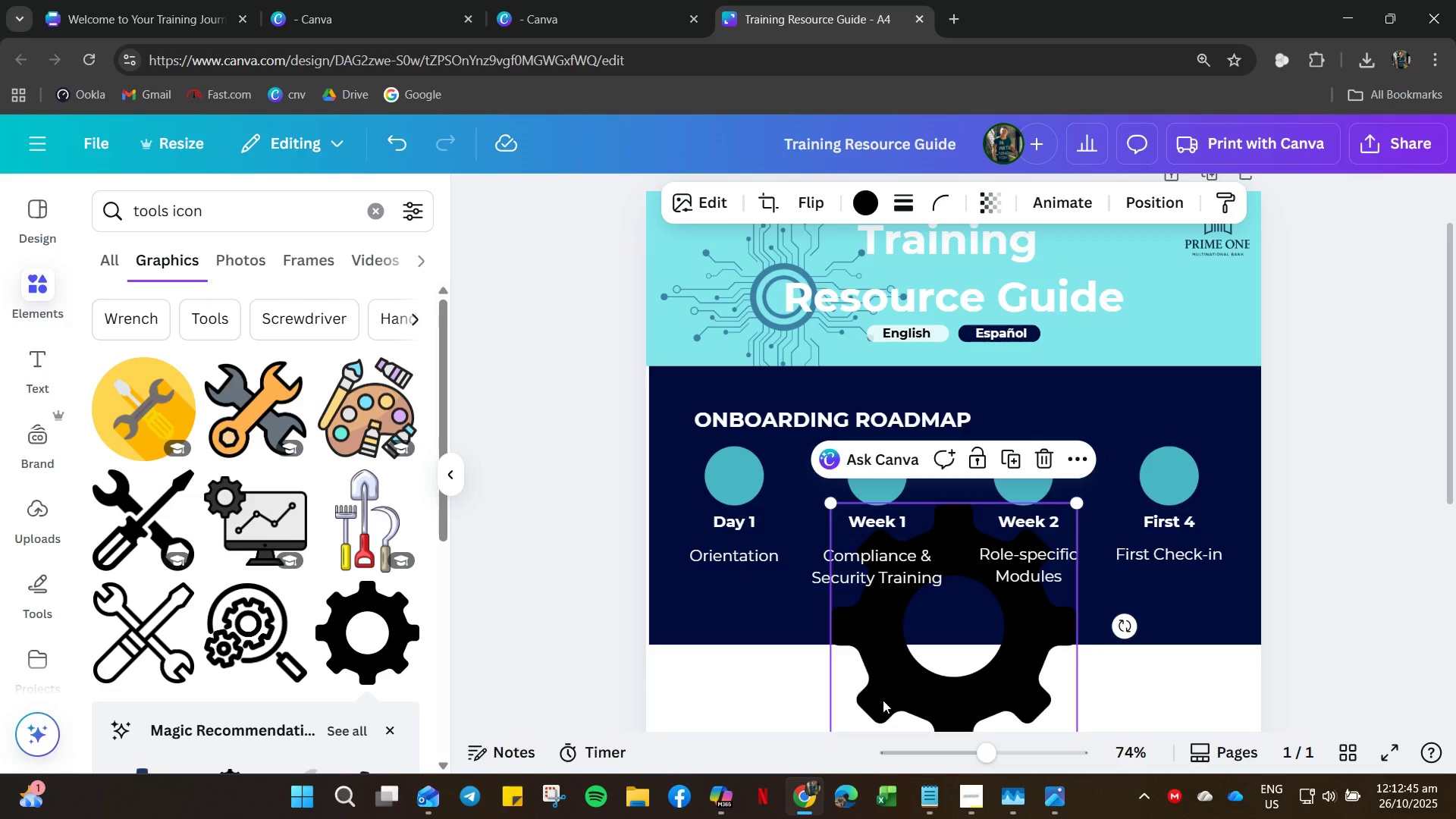 
left_click_drag(start_coordinate=[957, 708], to_coordinate=[1028, 550])
 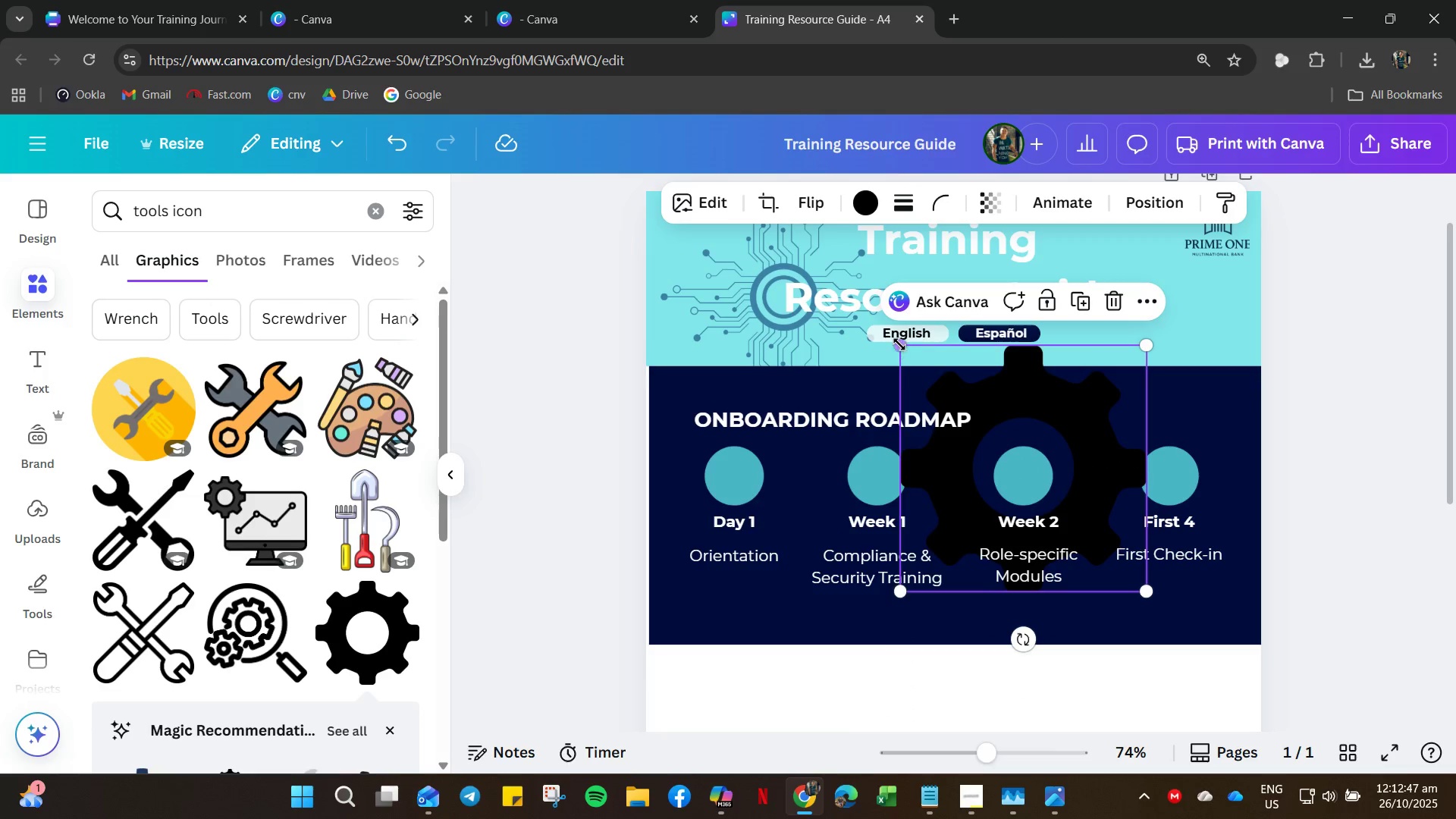 
left_click_drag(start_coordinate=[902, 345], to_coordinate=[1104, 553])
 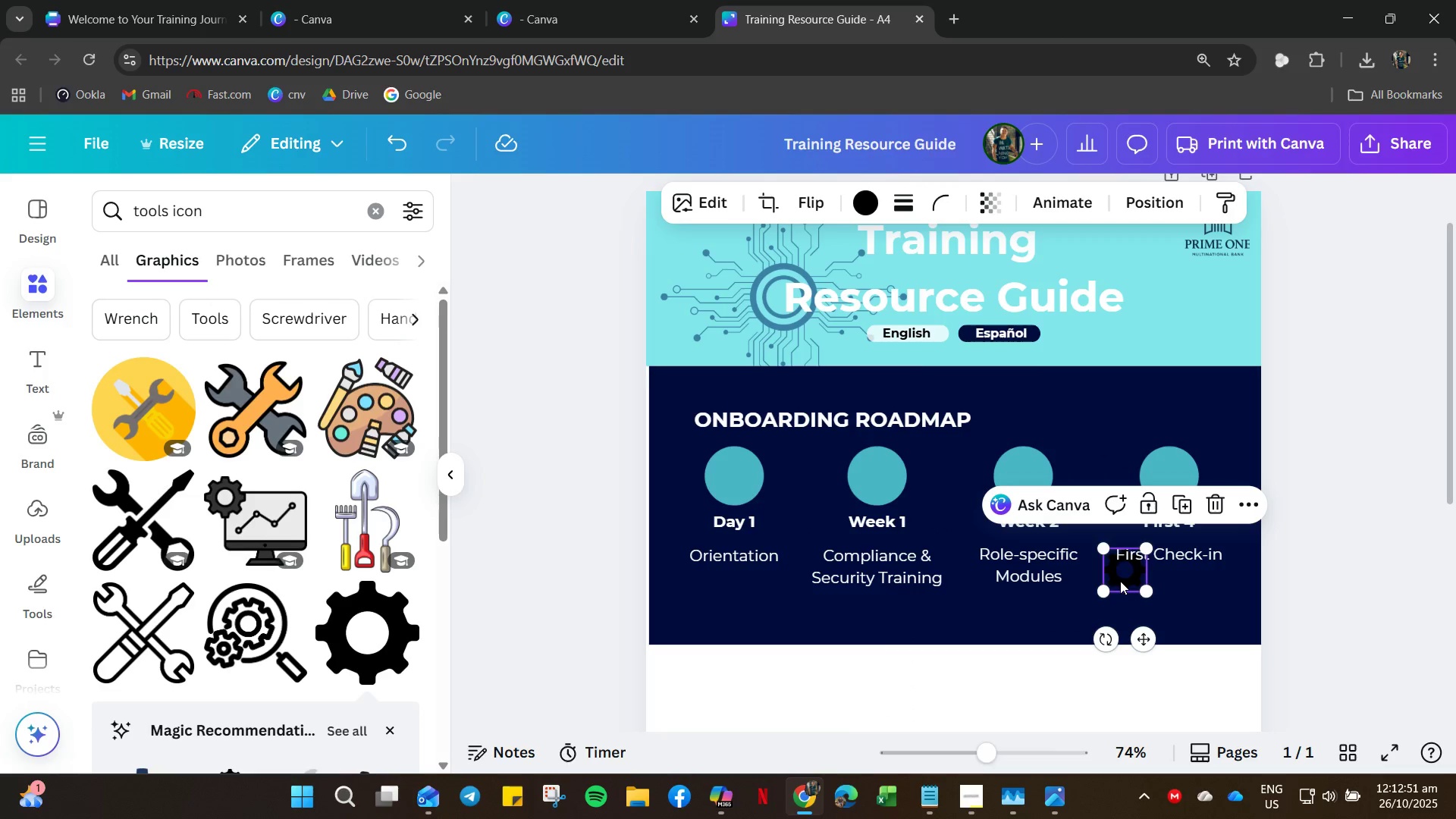 
left_click_drag(start_coordinate=[1120, 581], to_coordinate=[1025, 491])
 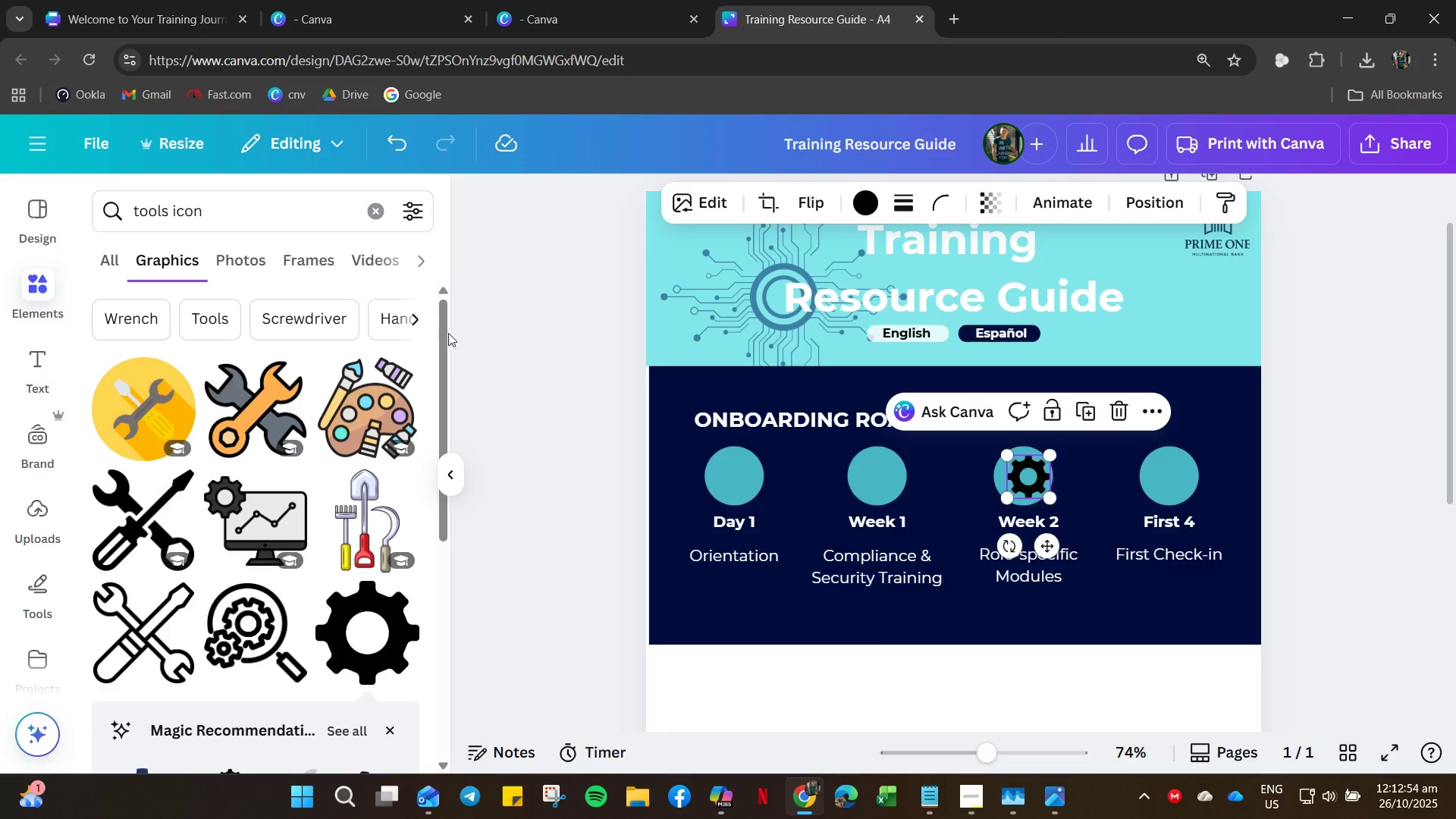 
left_click([242, 225])
 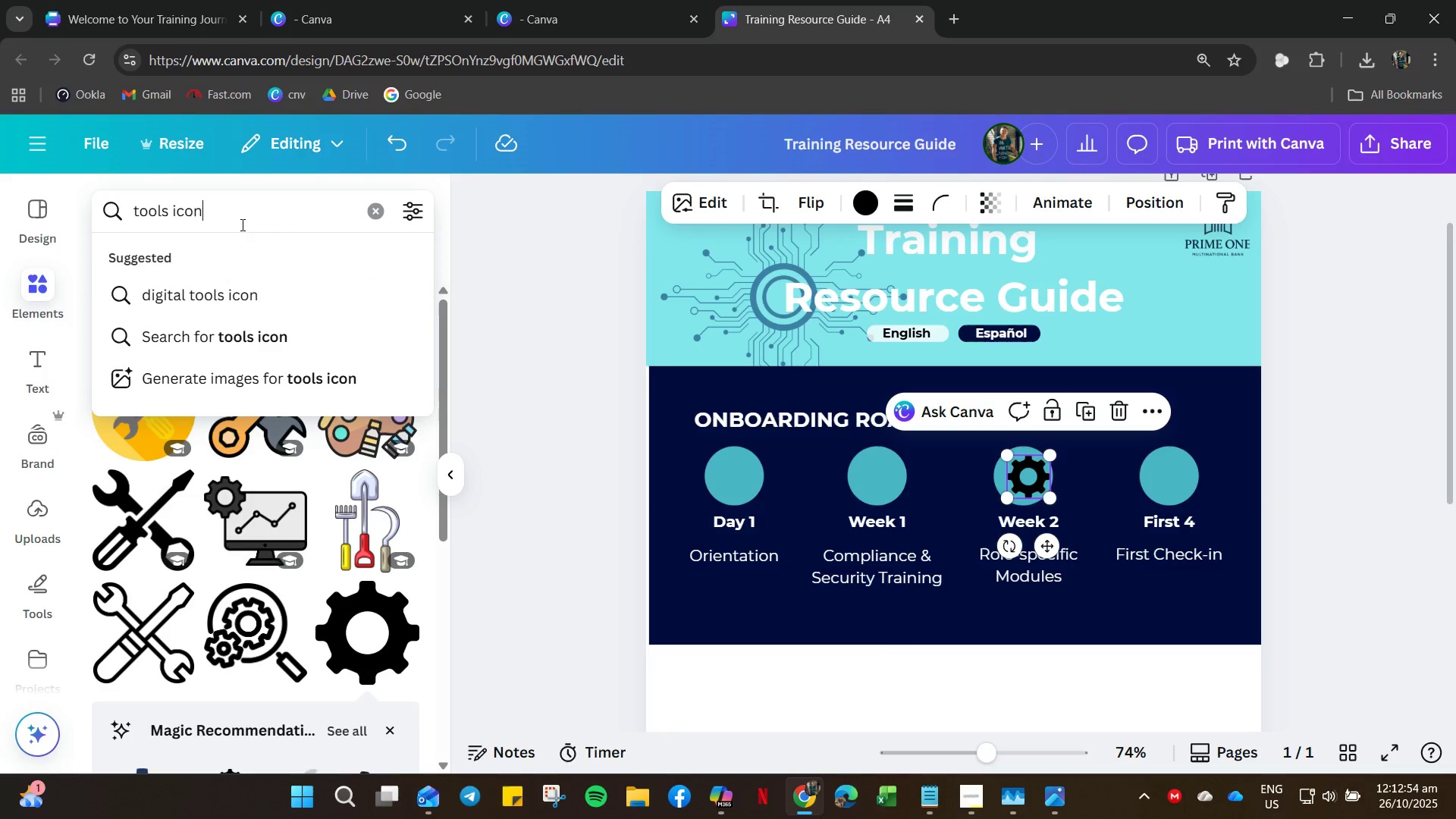 
key(Control+A)
 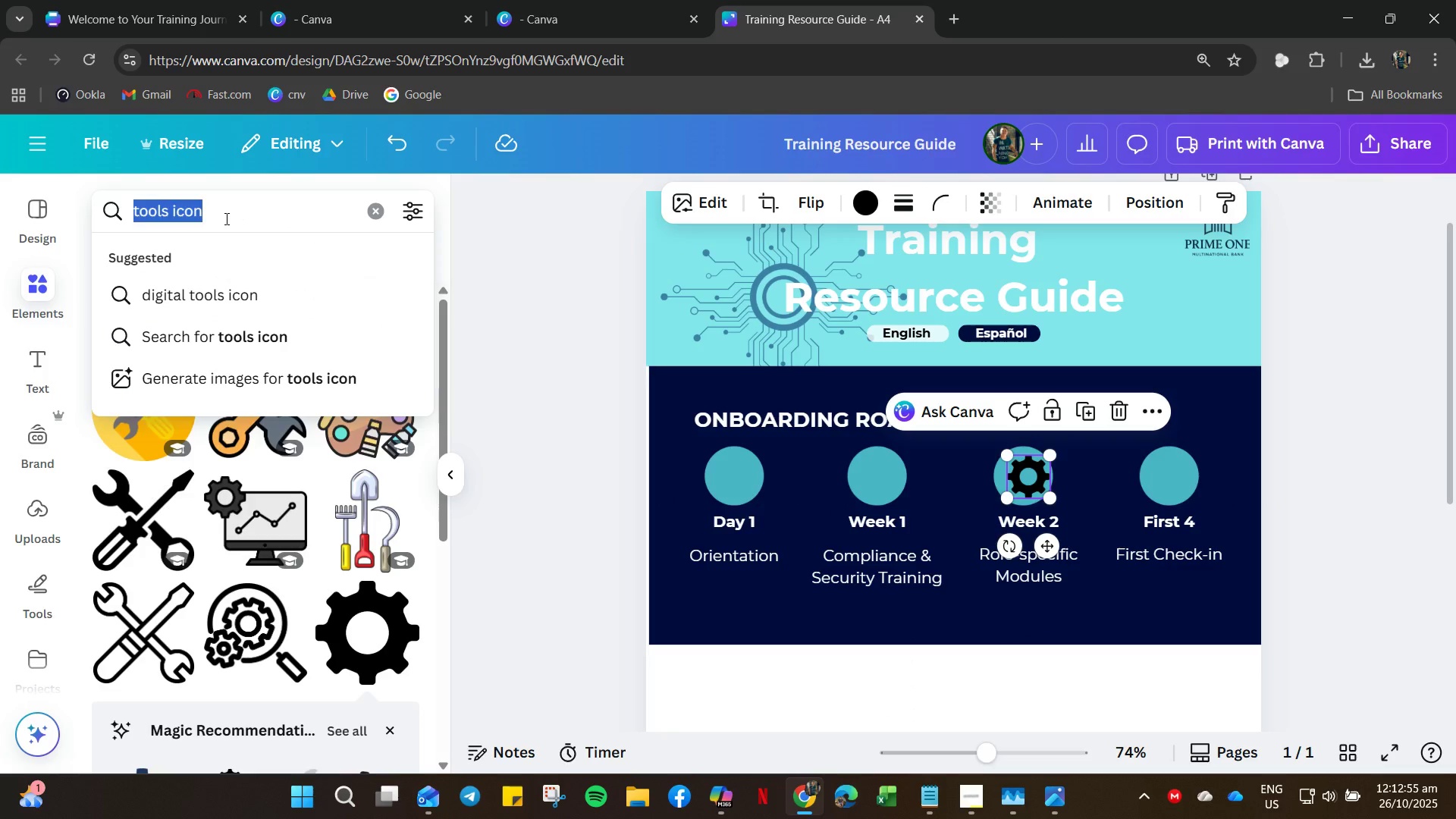 
type(message con)
 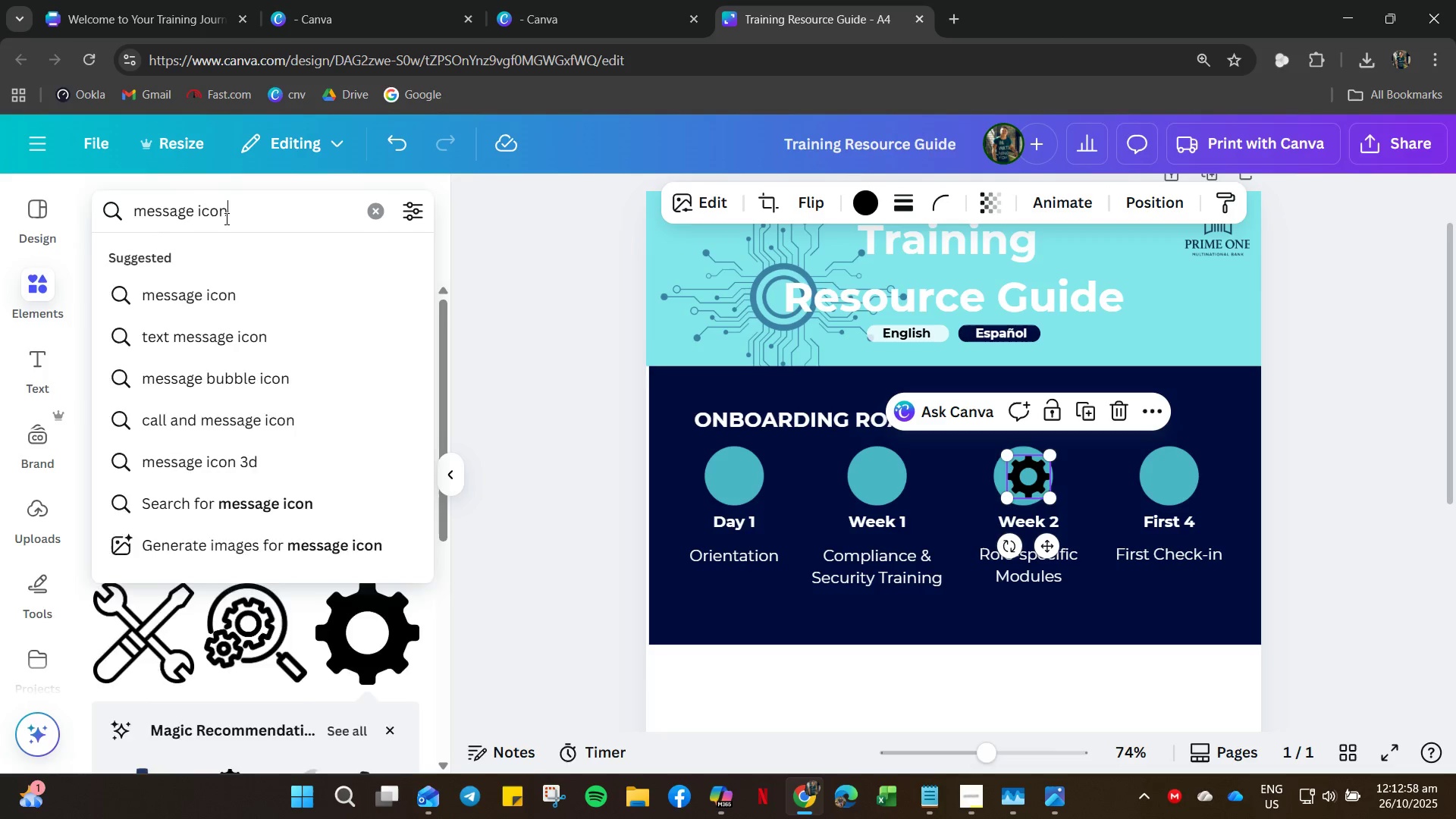 
key(Enter)
 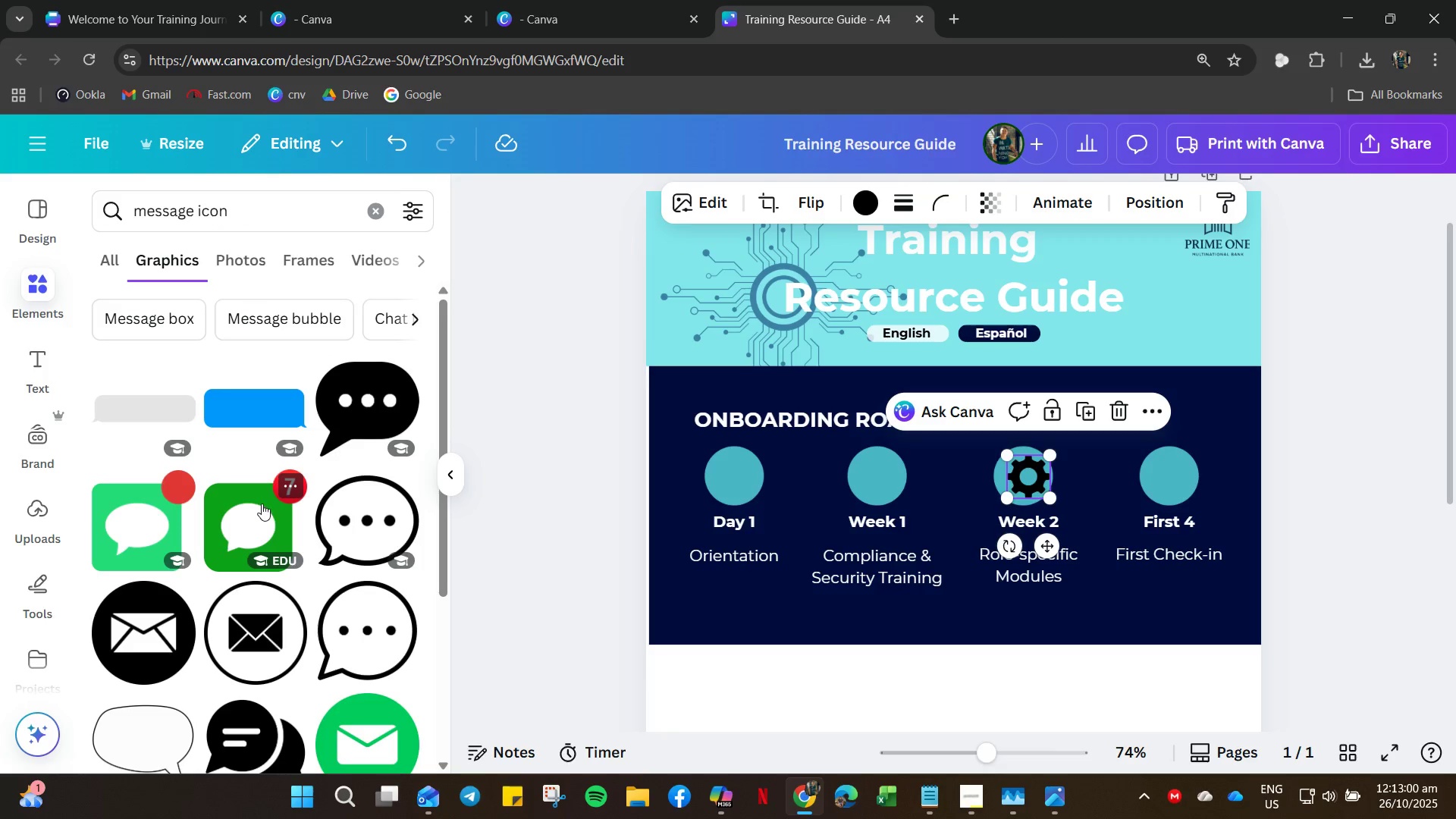 
scroll: coordinate [199, 539], scroll_direction: down, amount: 8.0
 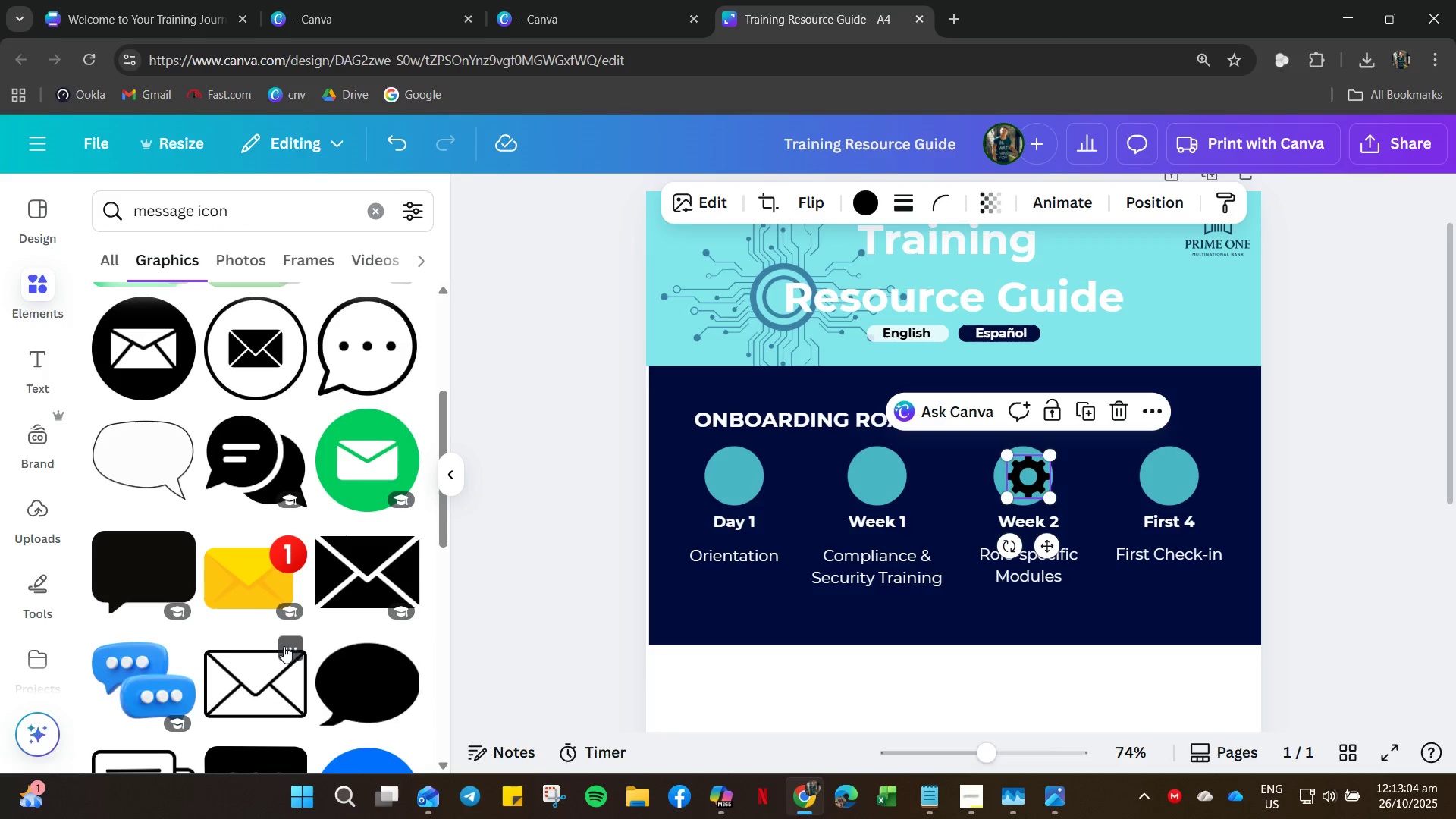 
left_click([330, 678])
 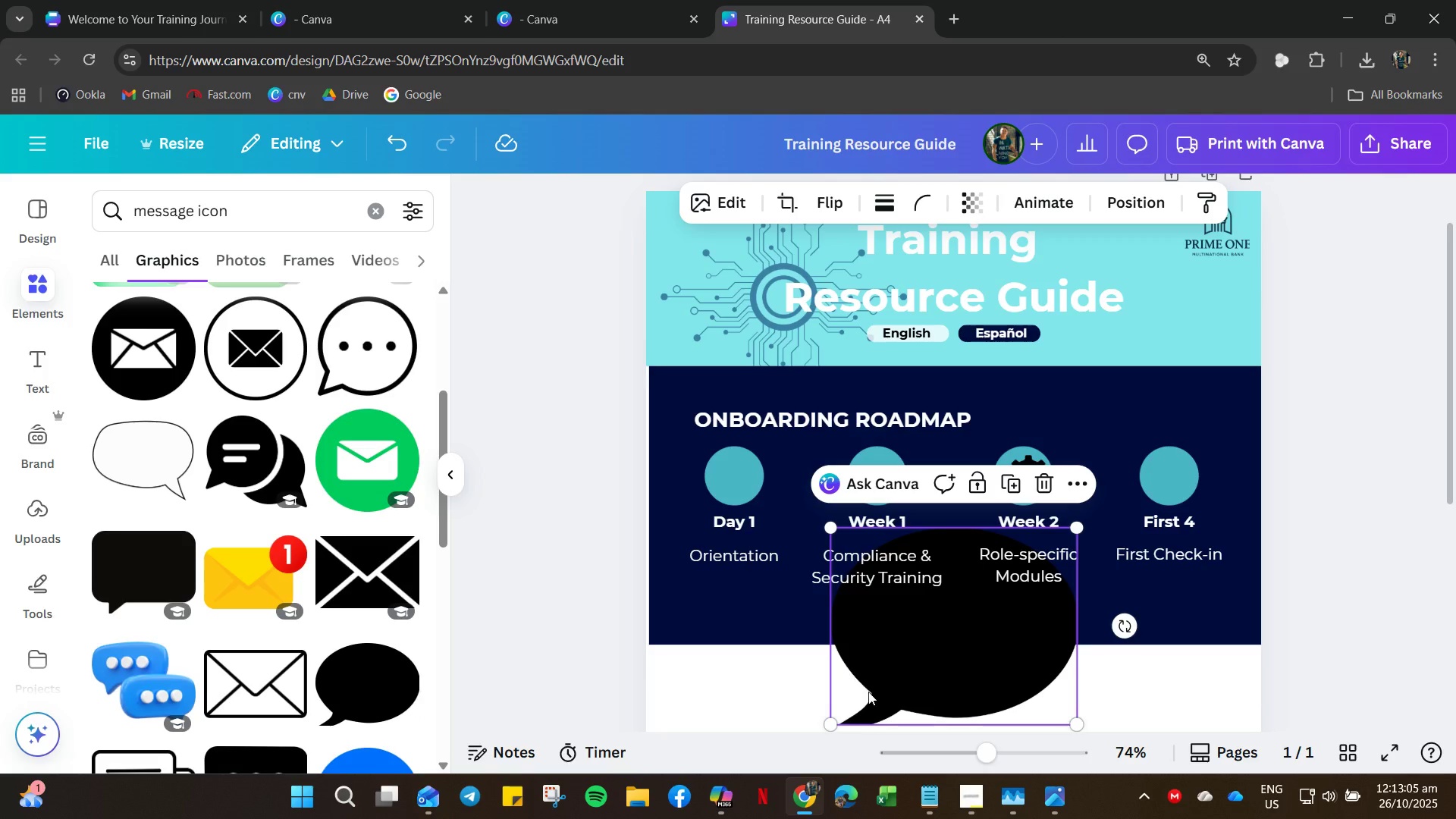 
left_click_drag(start_coordinate=[899, 661], to_coordinate=[1127, 521])
 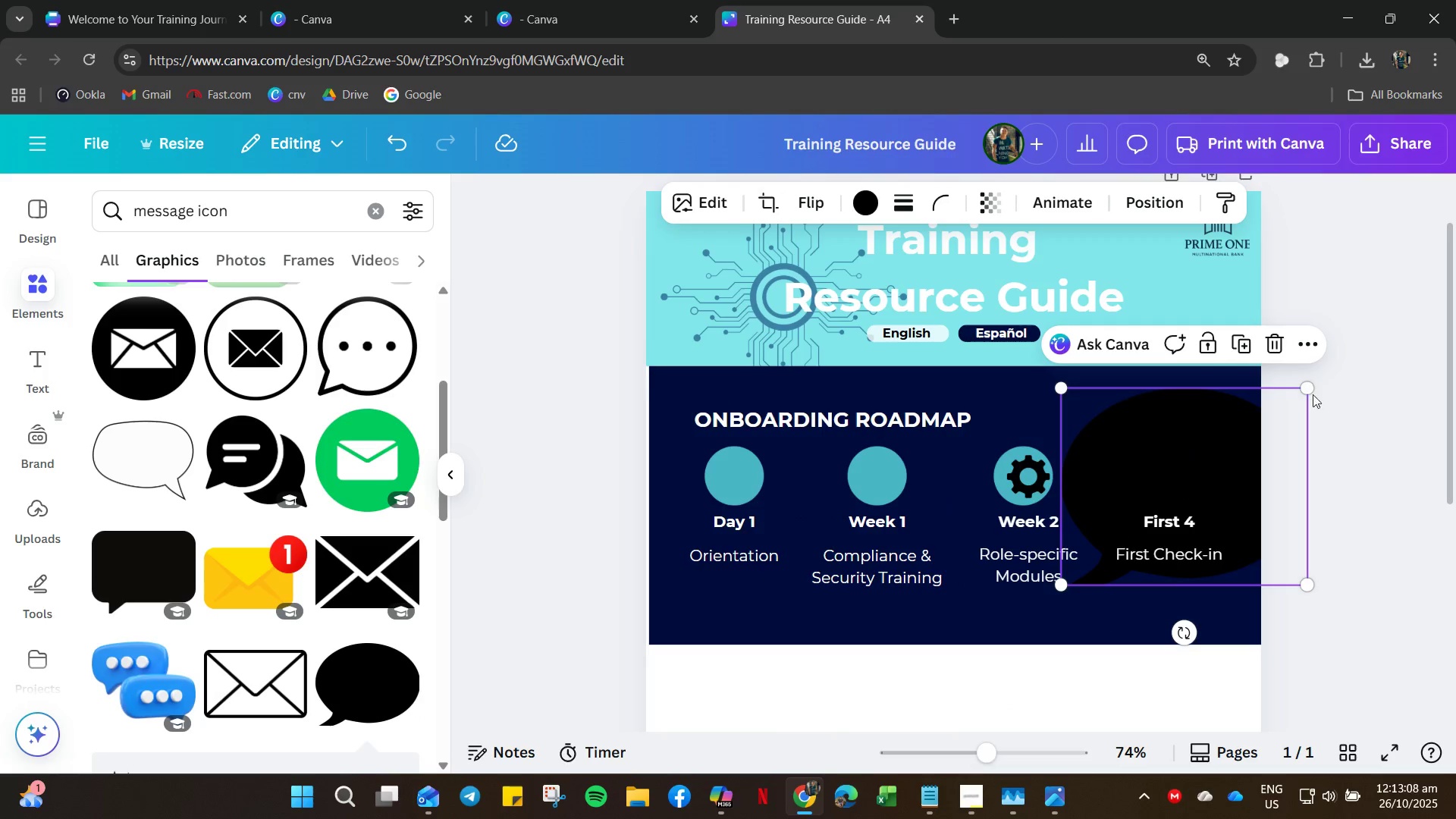 
left_click_drag(start_coordinate=[1313, 388], to_coordinate=[1123, 557])
 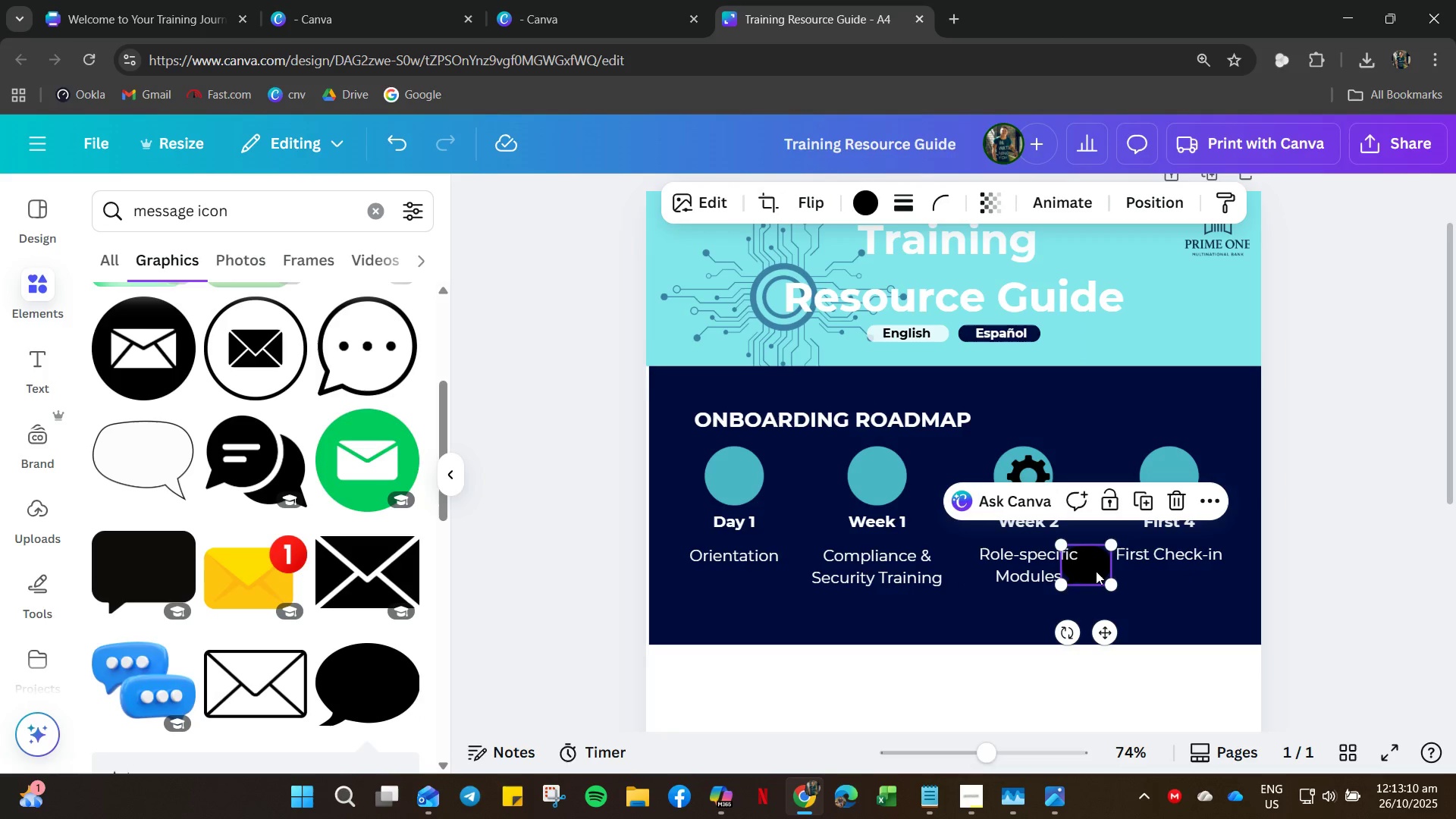 
left_click_drag(start_coordinate=[1096, 571], to_coordinate=[1181, 482])
 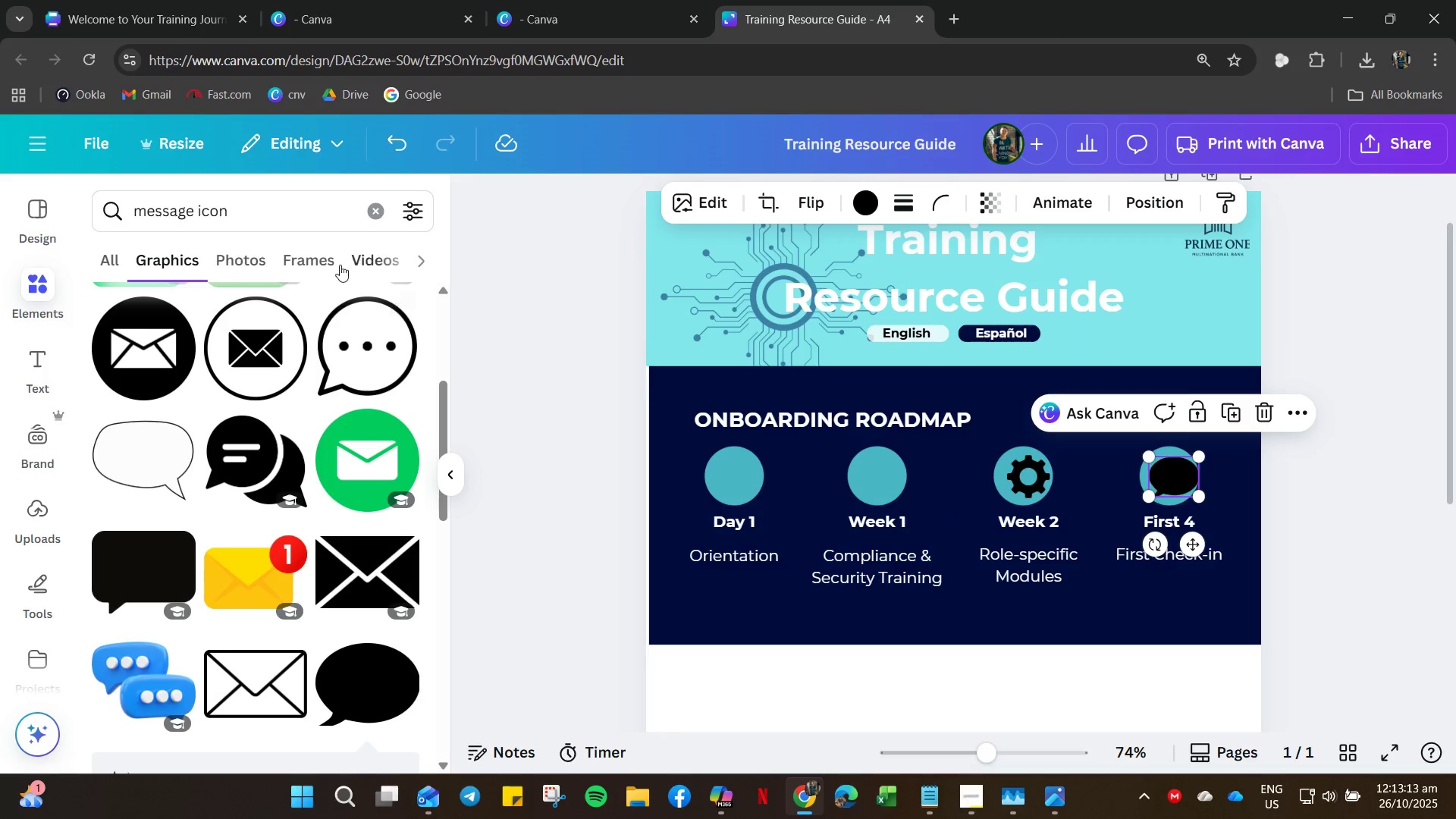 
left_click([237, 215])
 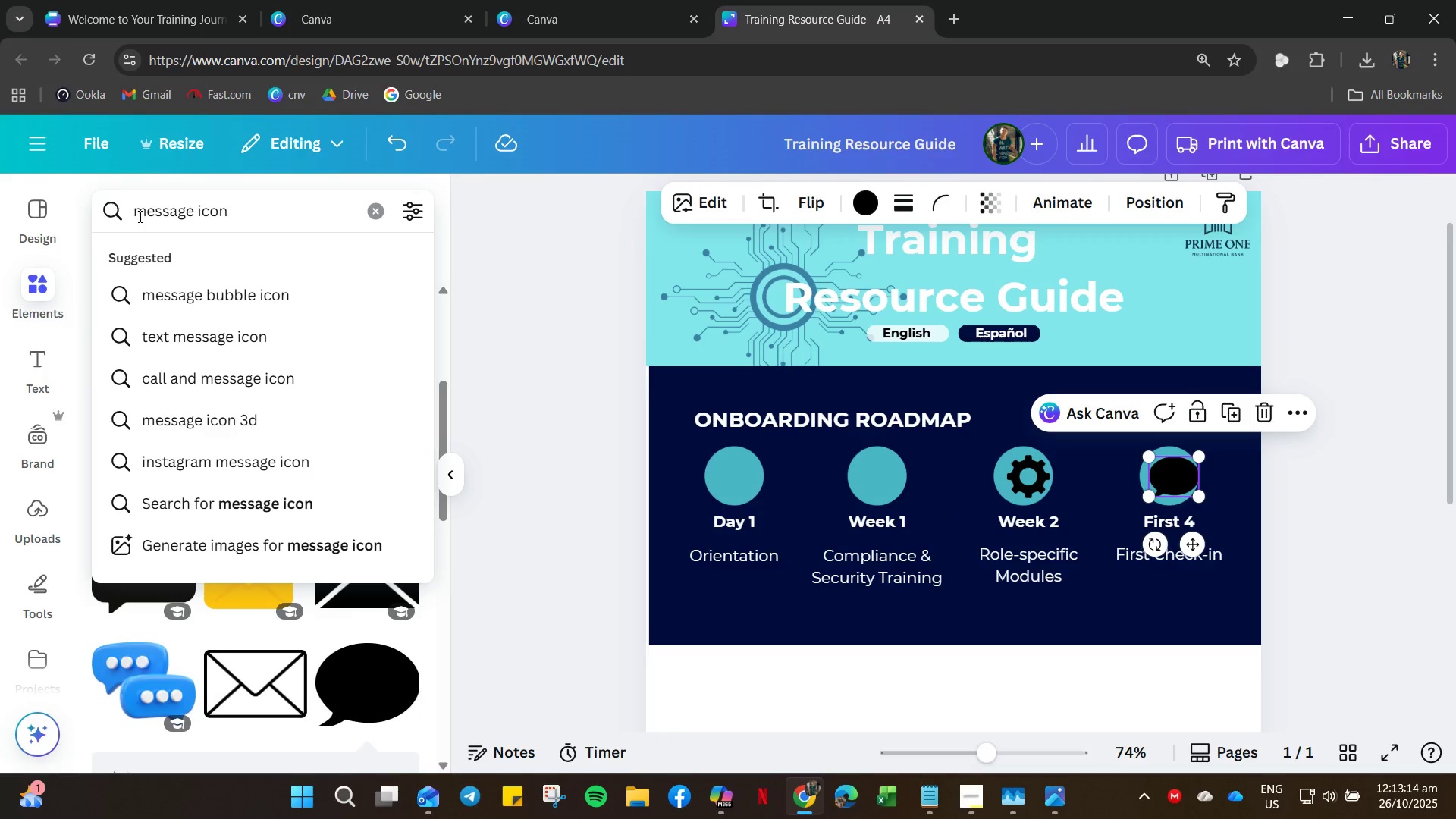 
left_click_drag(start_coordinate=[140, 216], to_coordinate=[152, 755])
 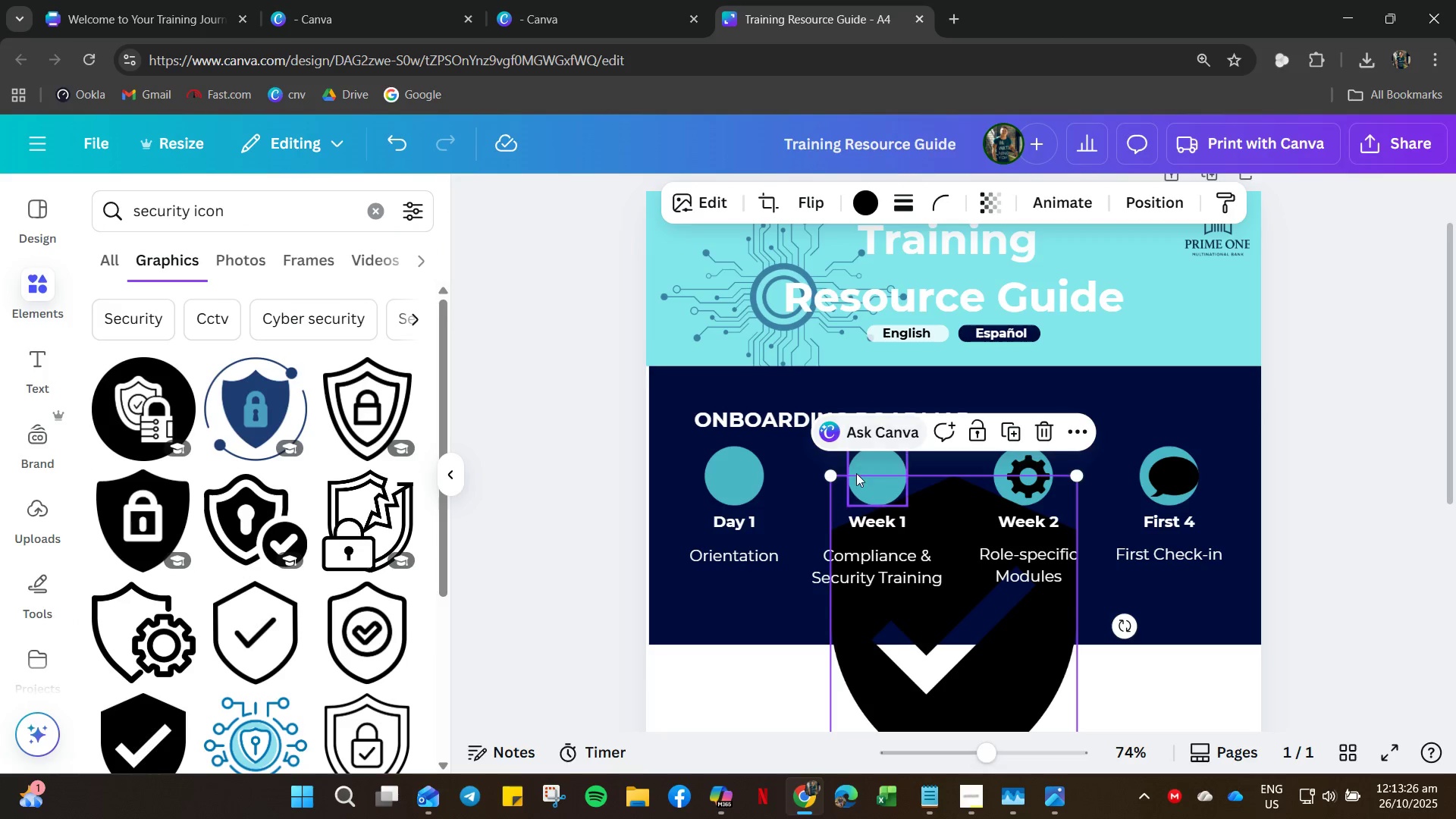 
key(Control+A)
 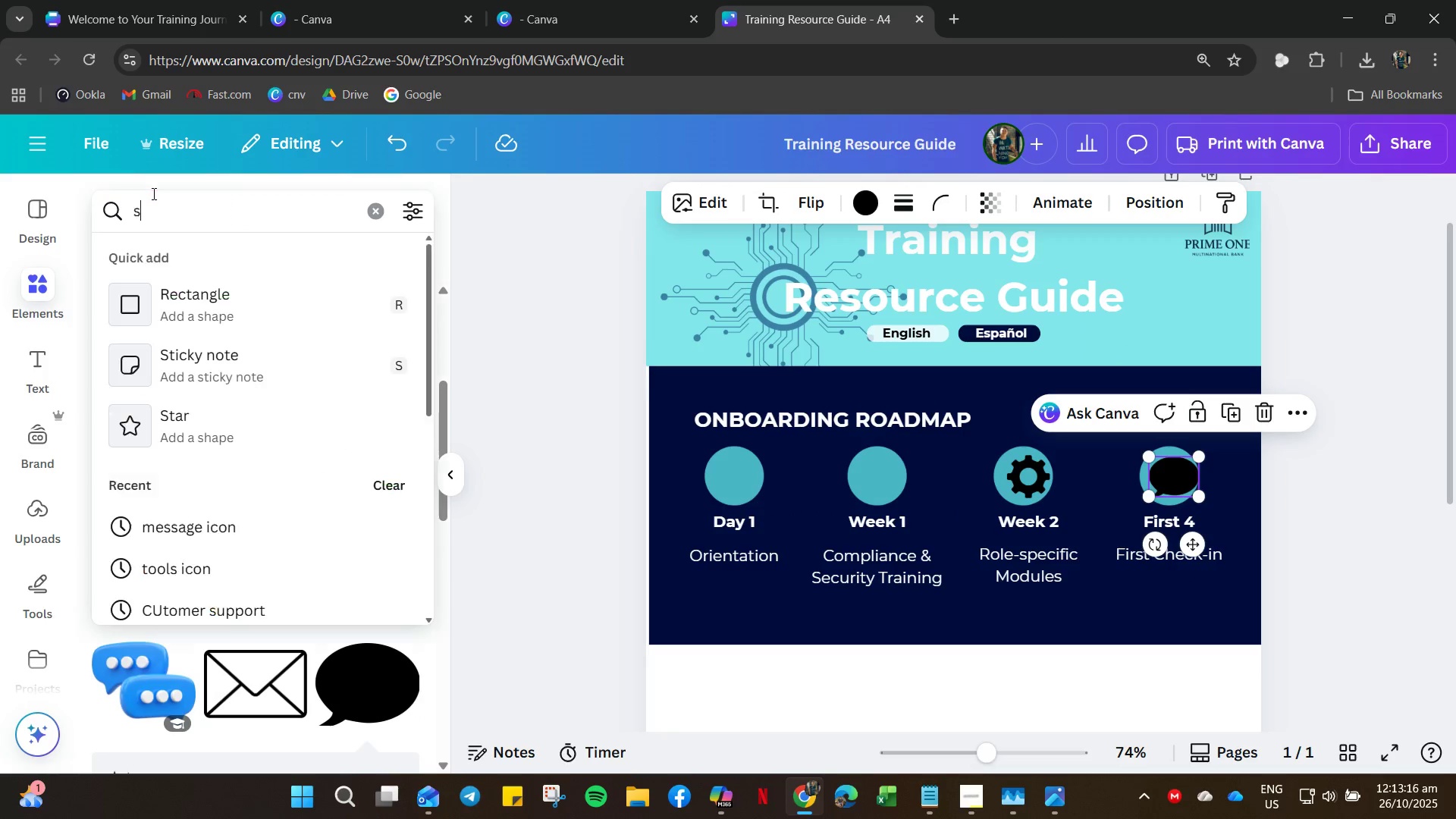 
type(security icon)
 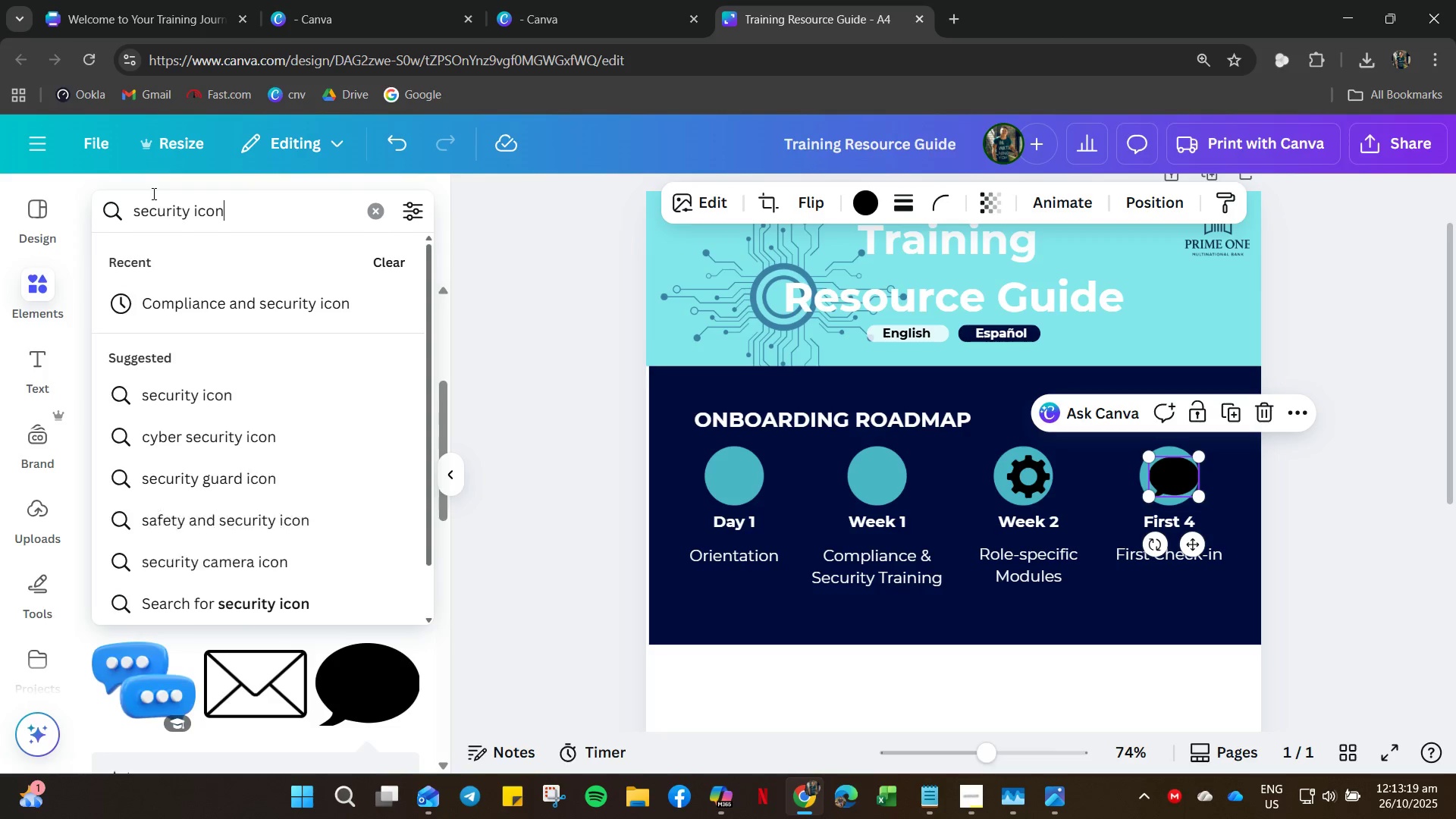 
key(Enter)
 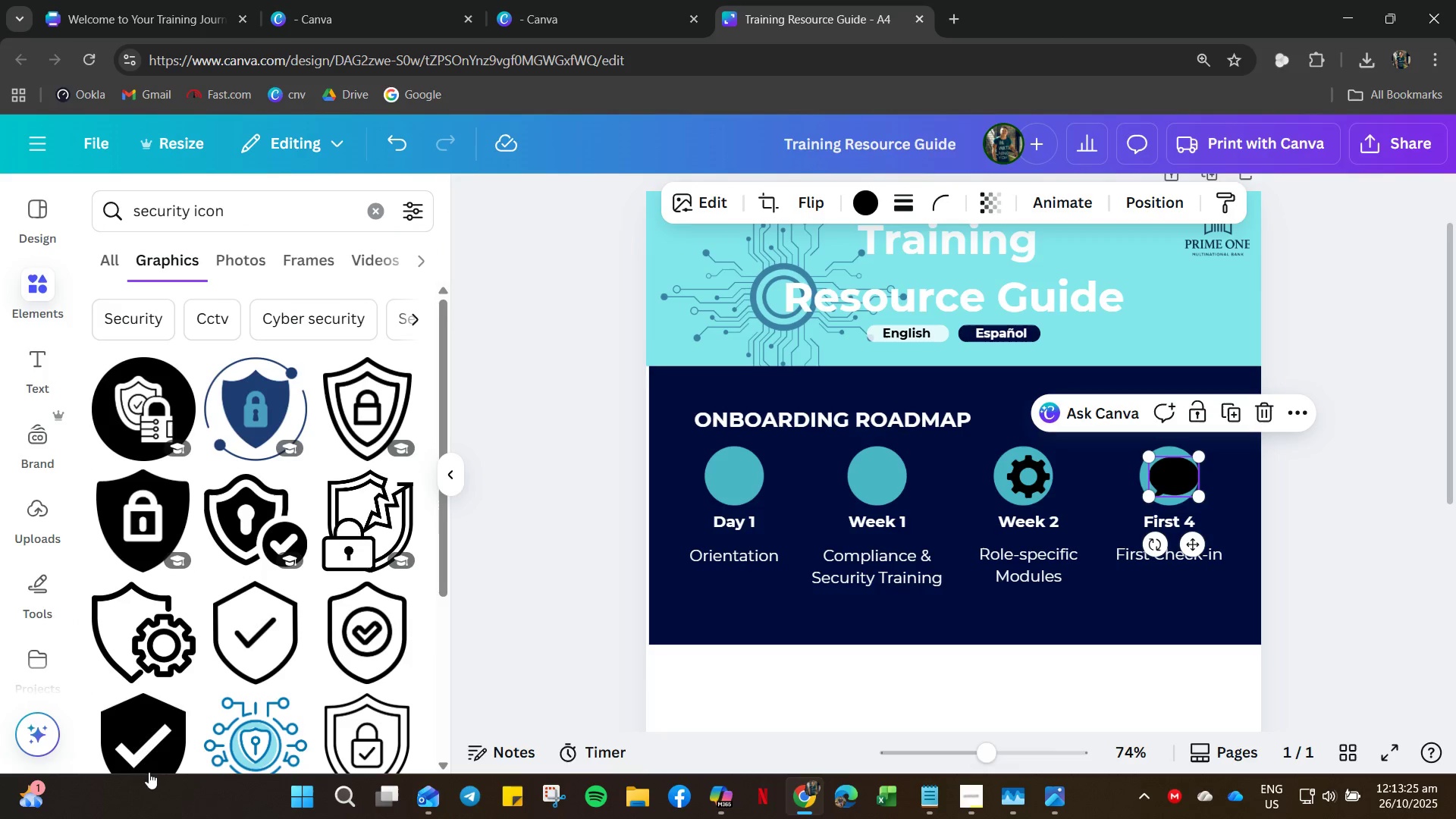 
left_click_drag(start_coordinate=[829, 480], to_coordinate=[1036, 654])
 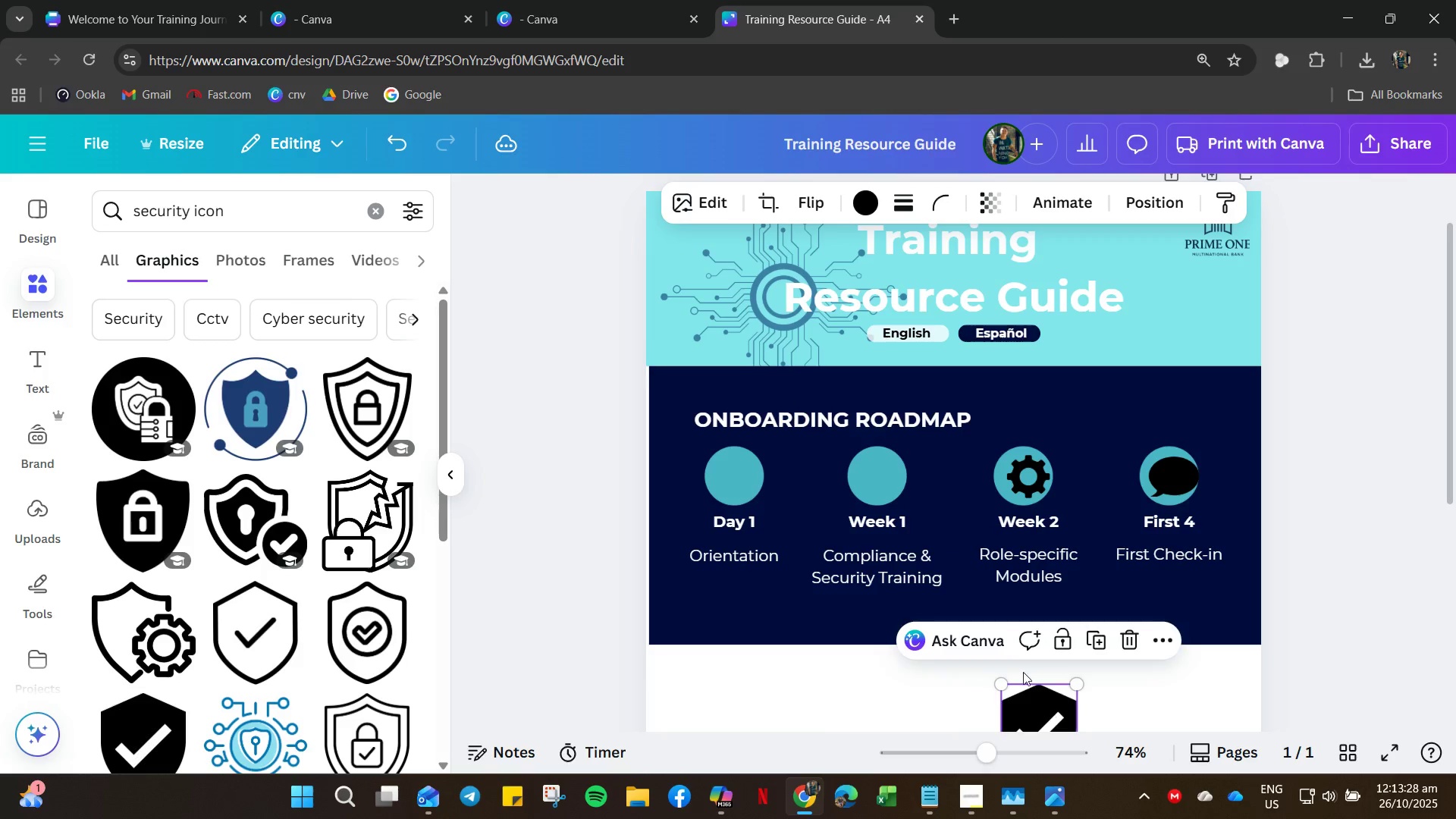 
left_click_drag(start_coordinate=[1047, 708], to_coordinate=[894, 466])
 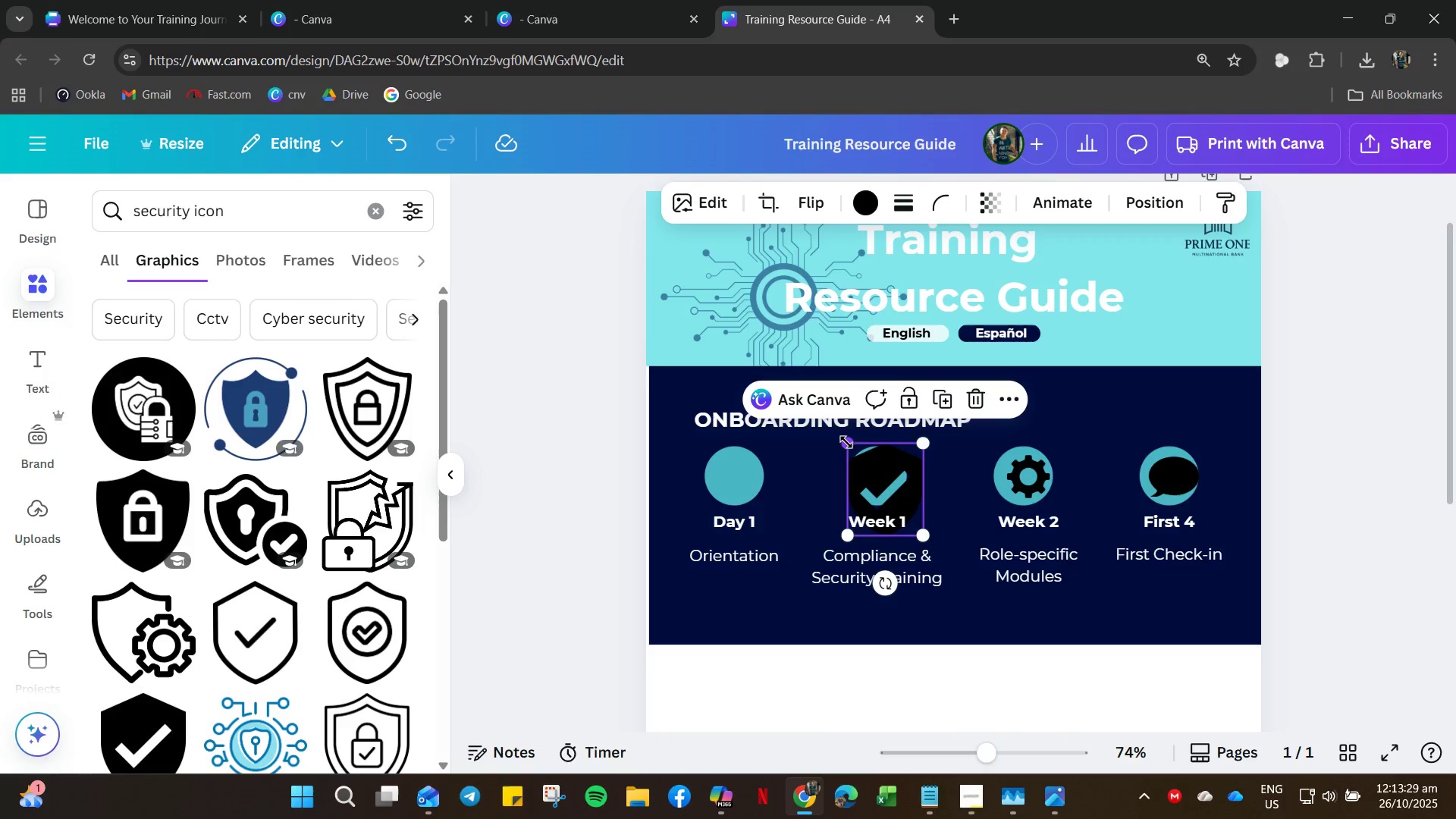 
left_click_drag(start_coordinate=[846, 442], to_coordinate=[877, 477])
 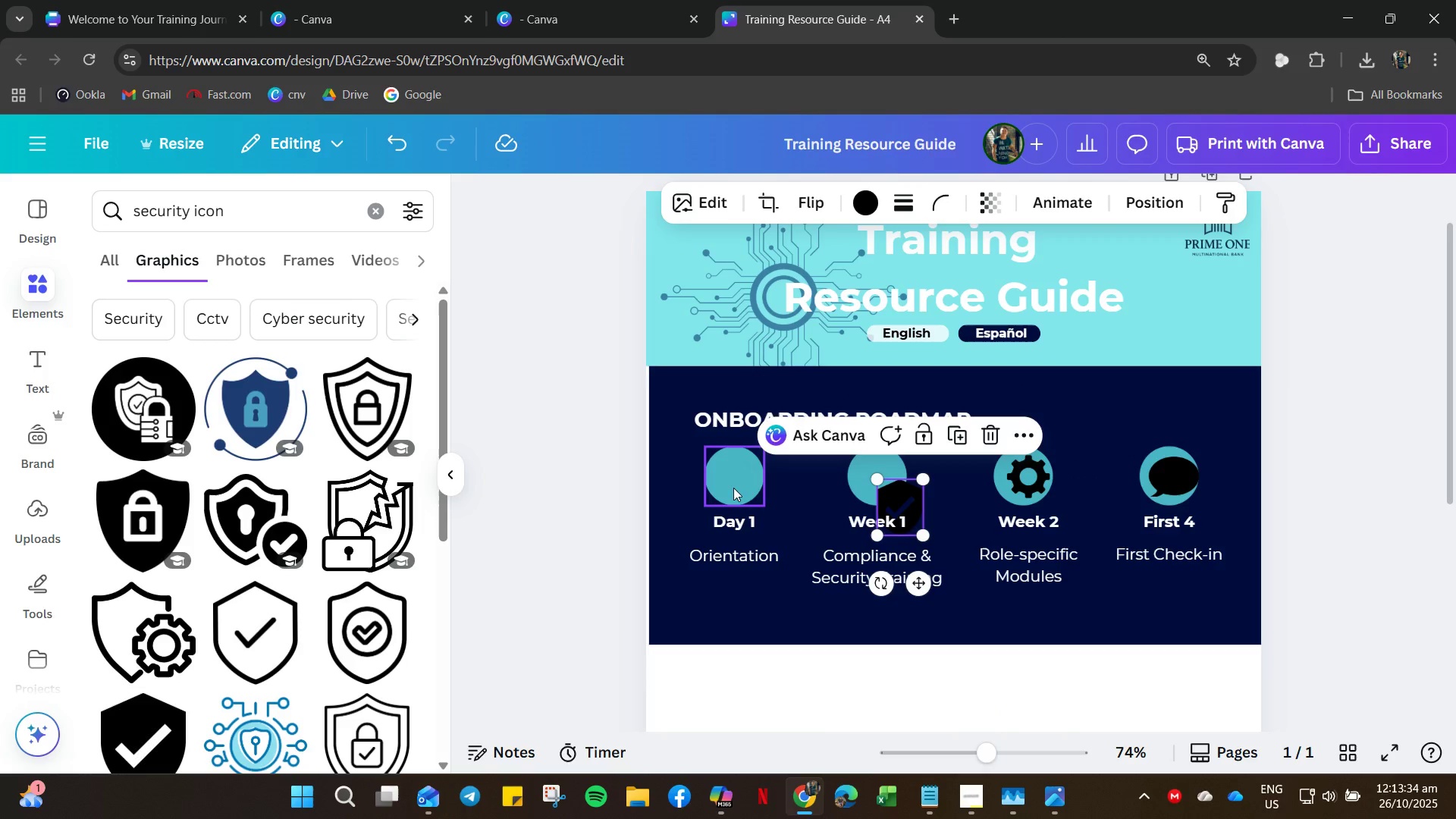 
left_click([206, 206])
 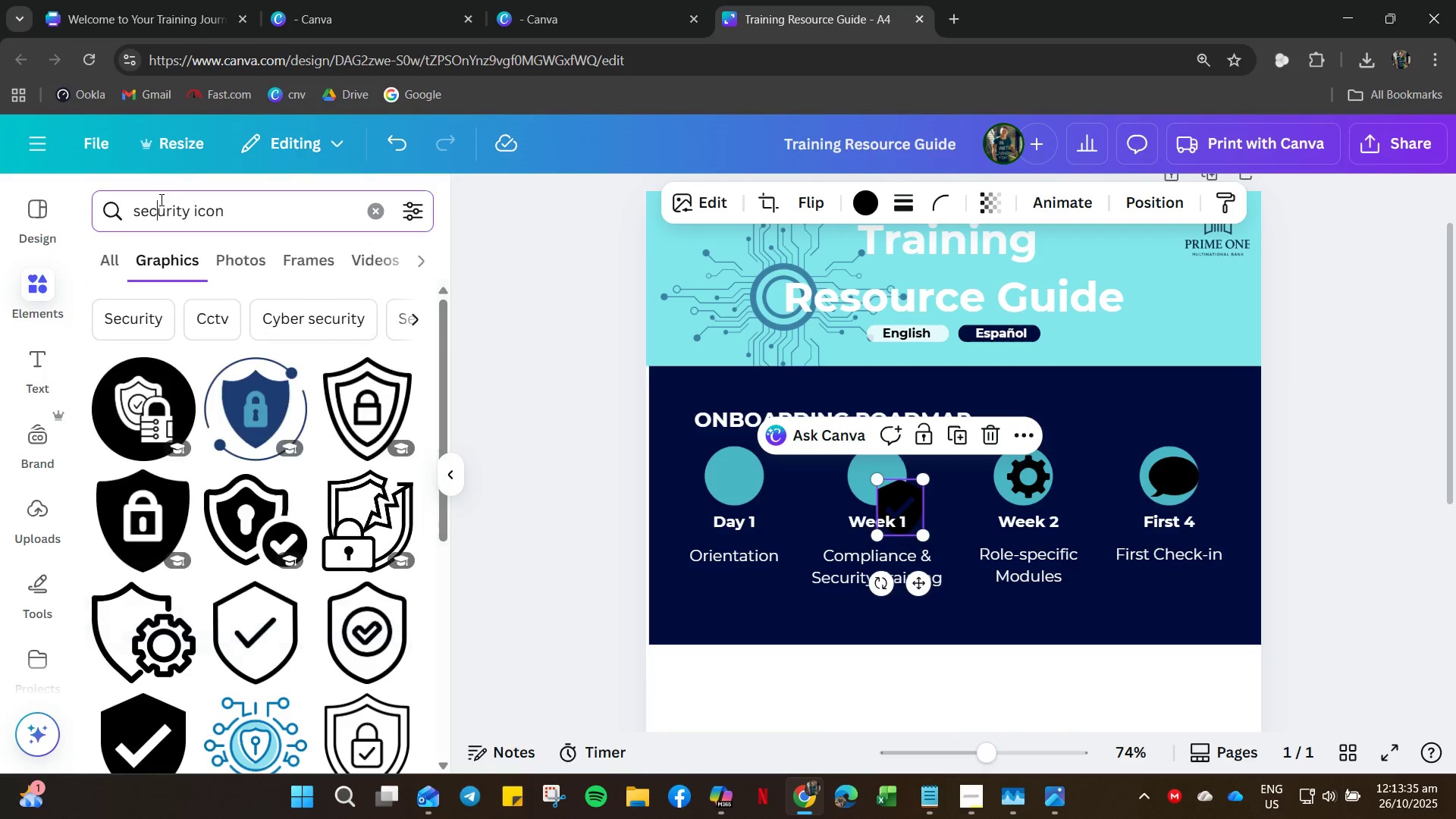 
double_click([160, 199])
 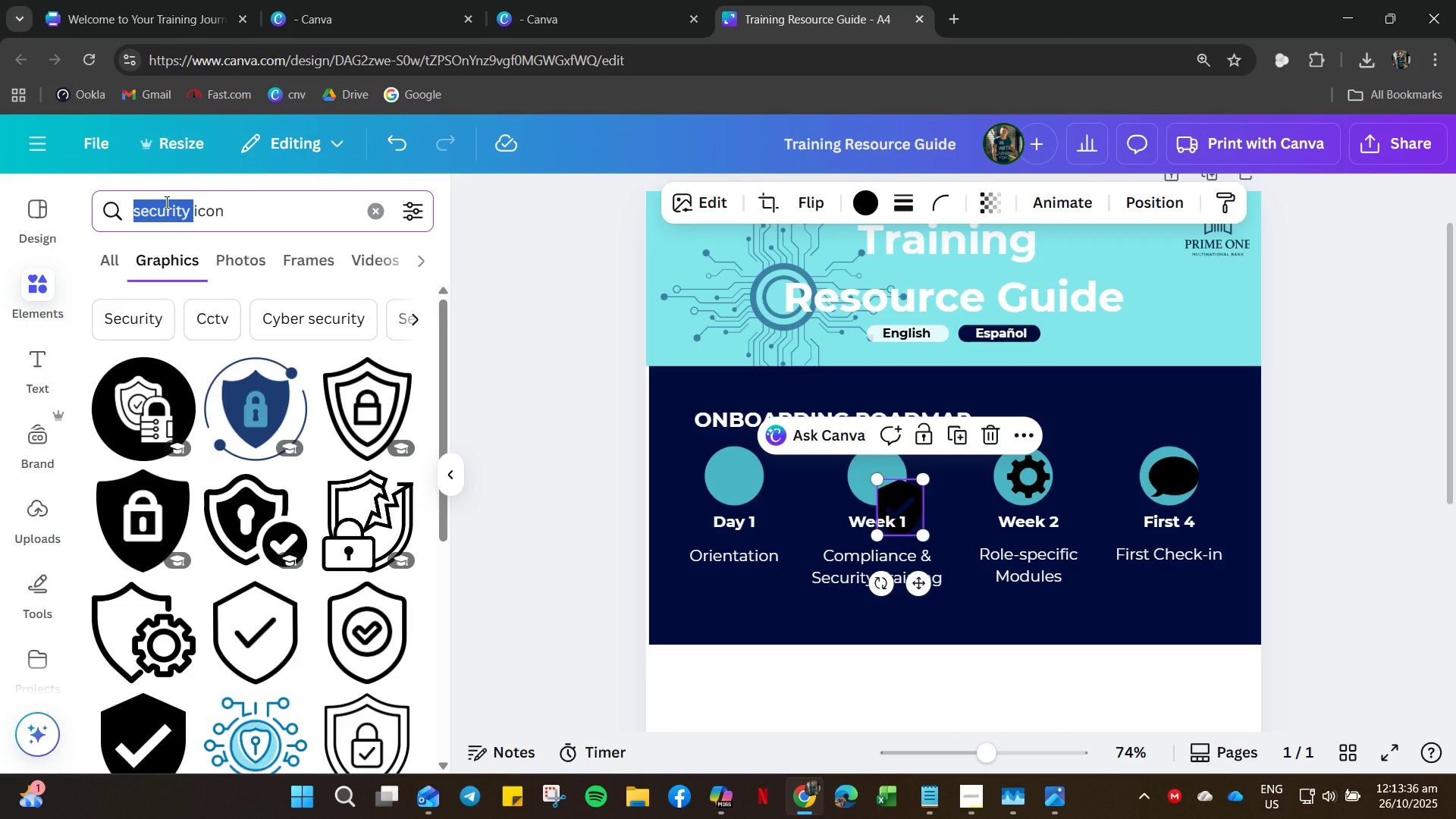 
type(Flag)
 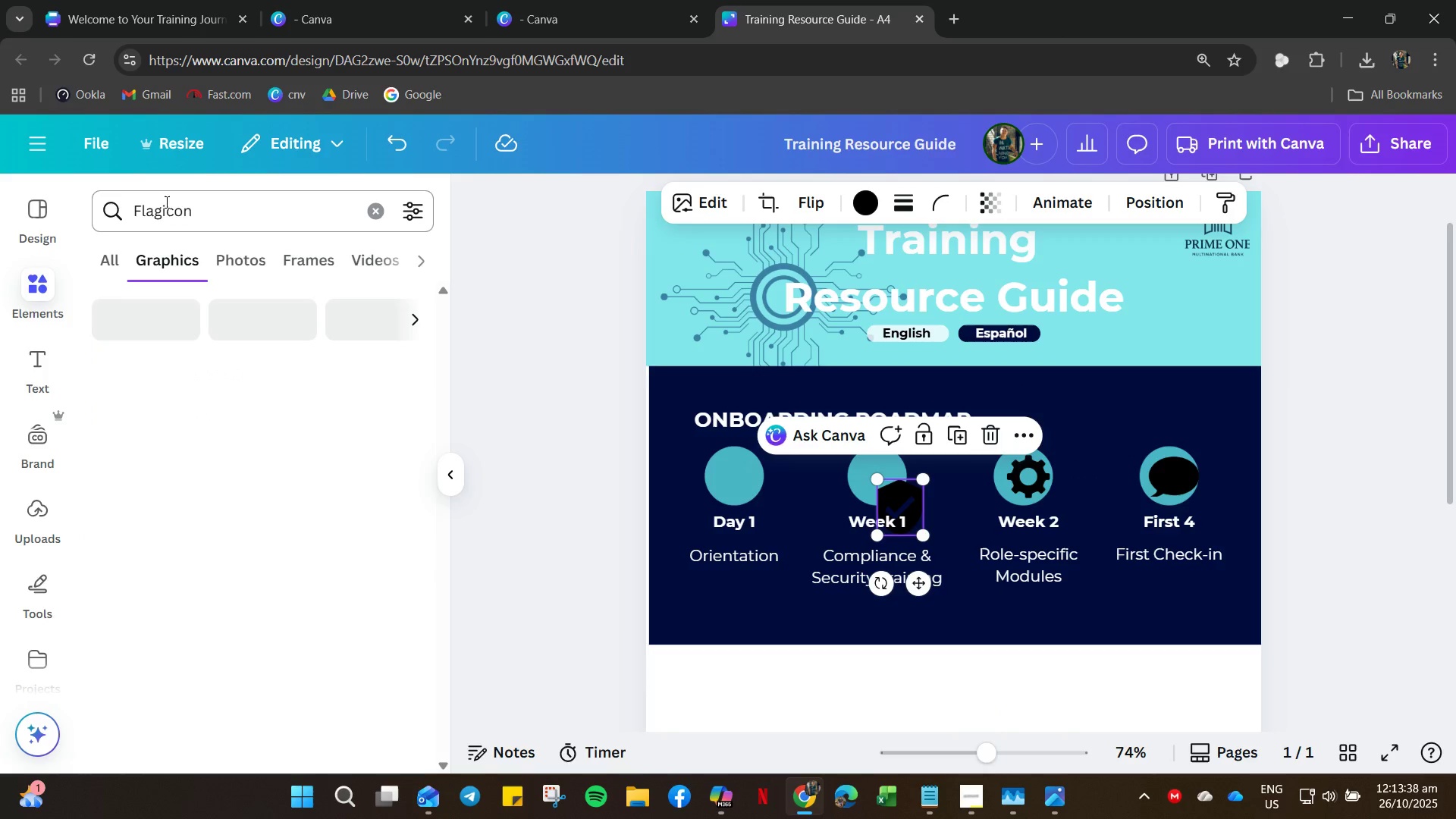 
key(Enter)
 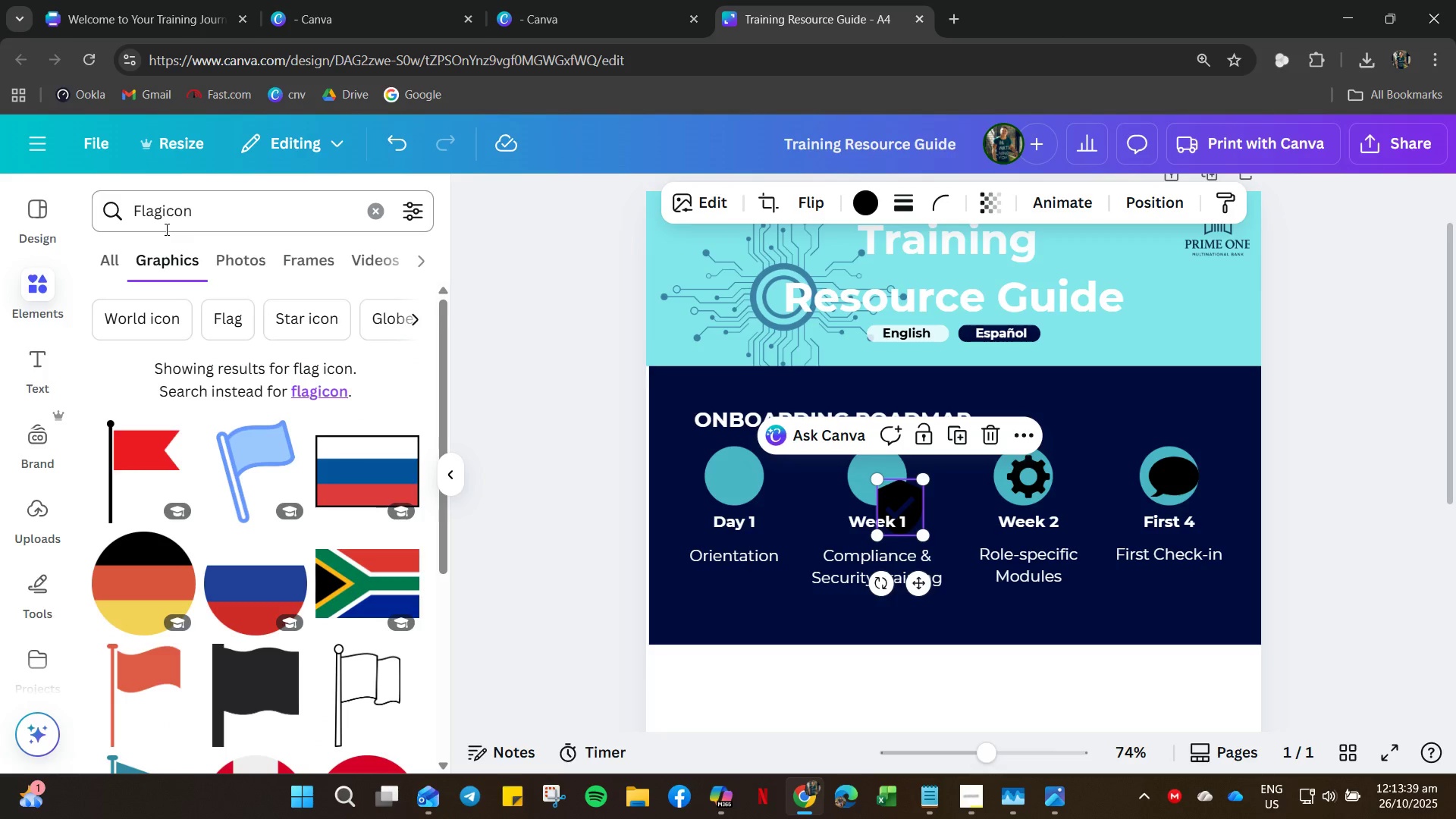 
left_click([166, 210])
 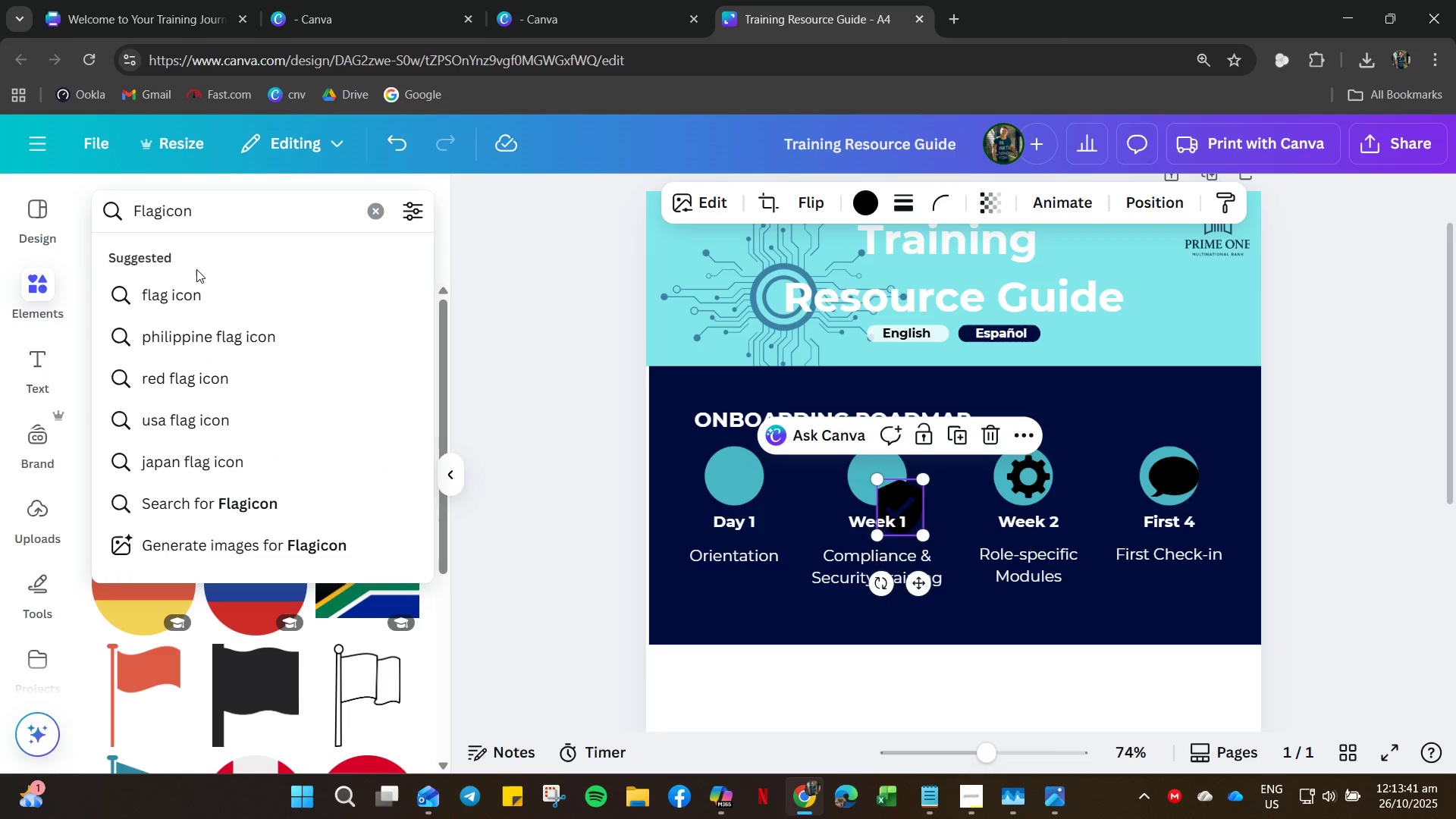 
key(ArrowLeft)
 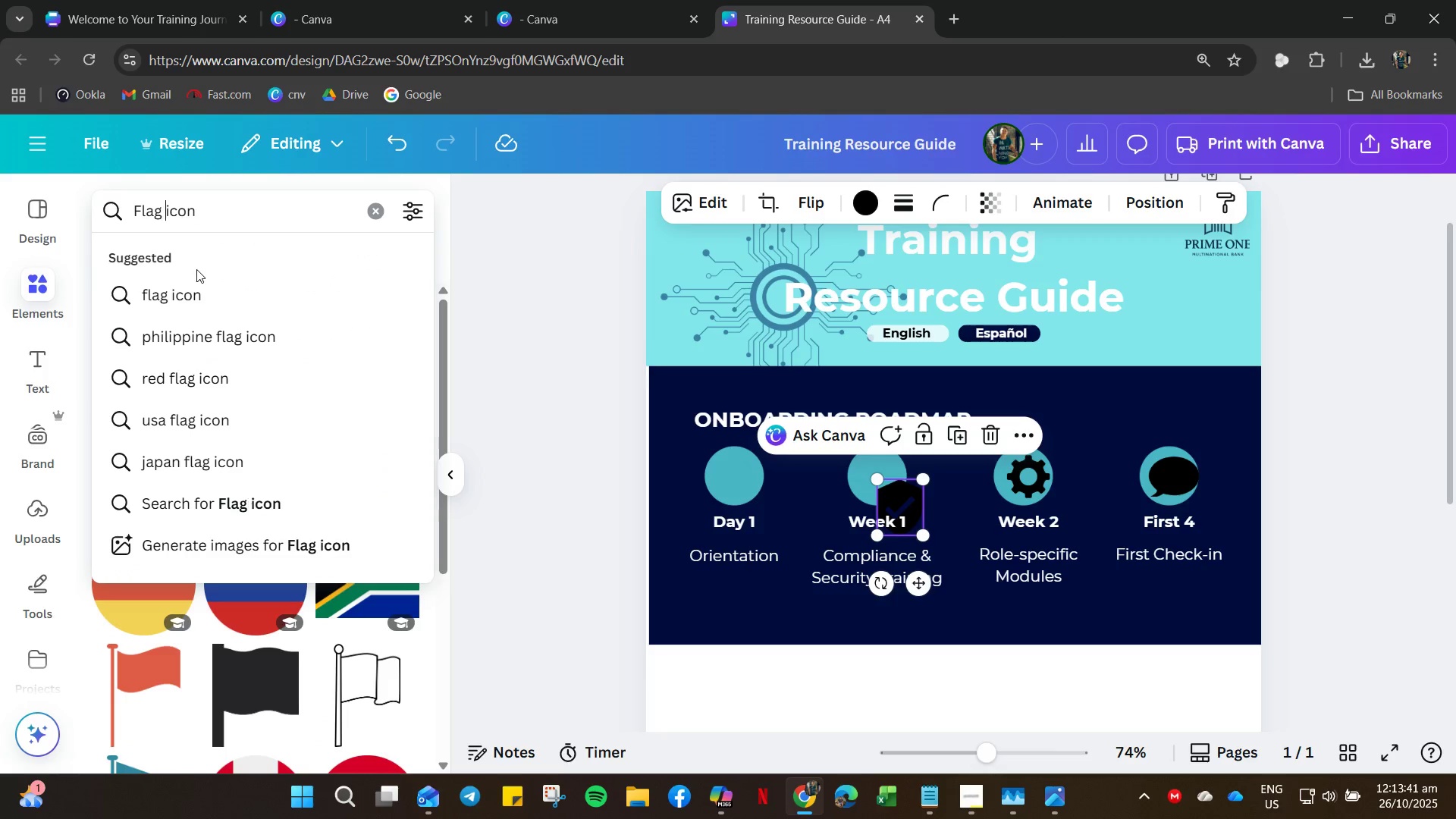 
key(Space)
 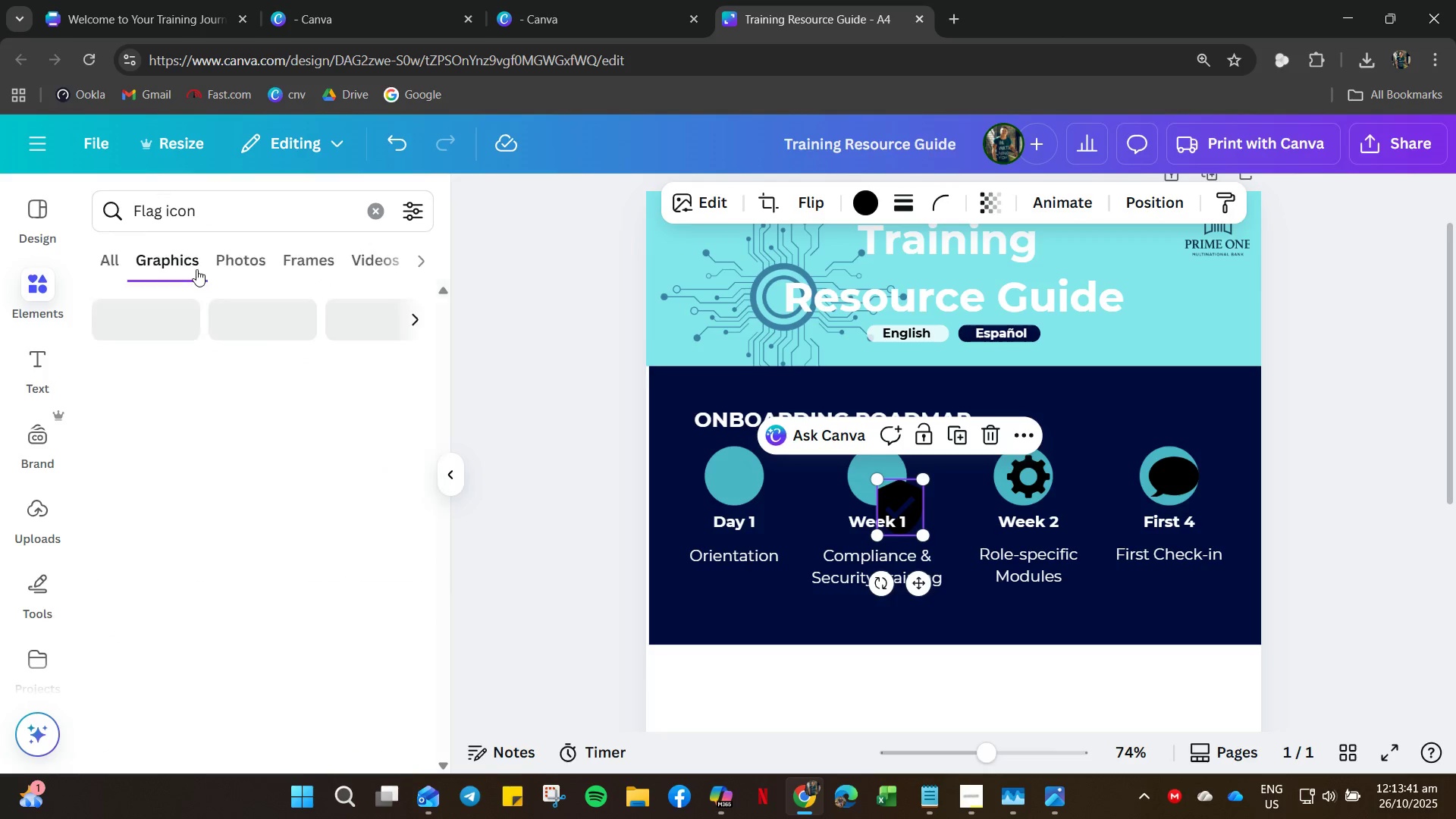 
key(Enter)
 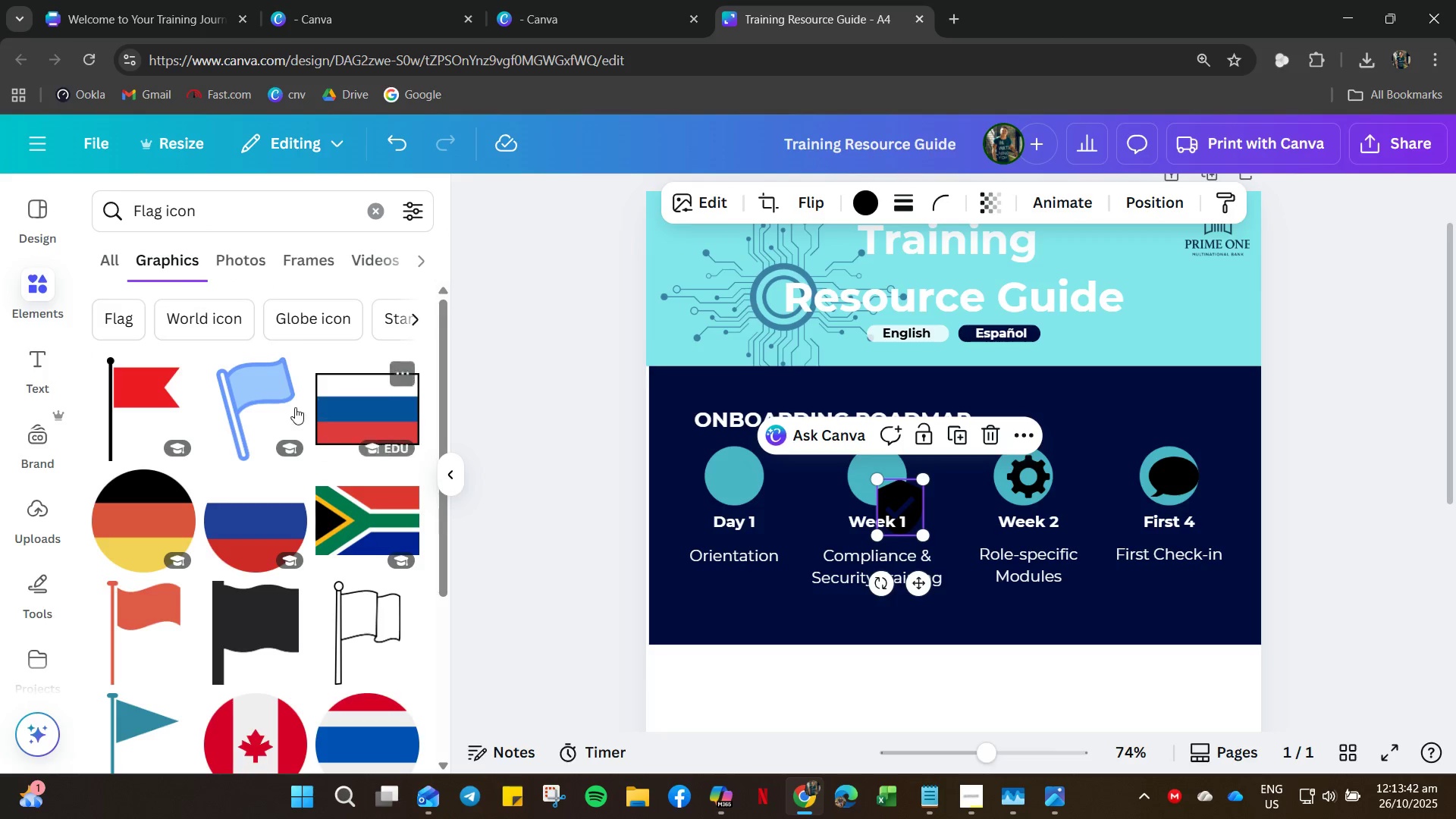 
scroll: coordinate [397, 645], scroll_direction: down, amount: 31.0
 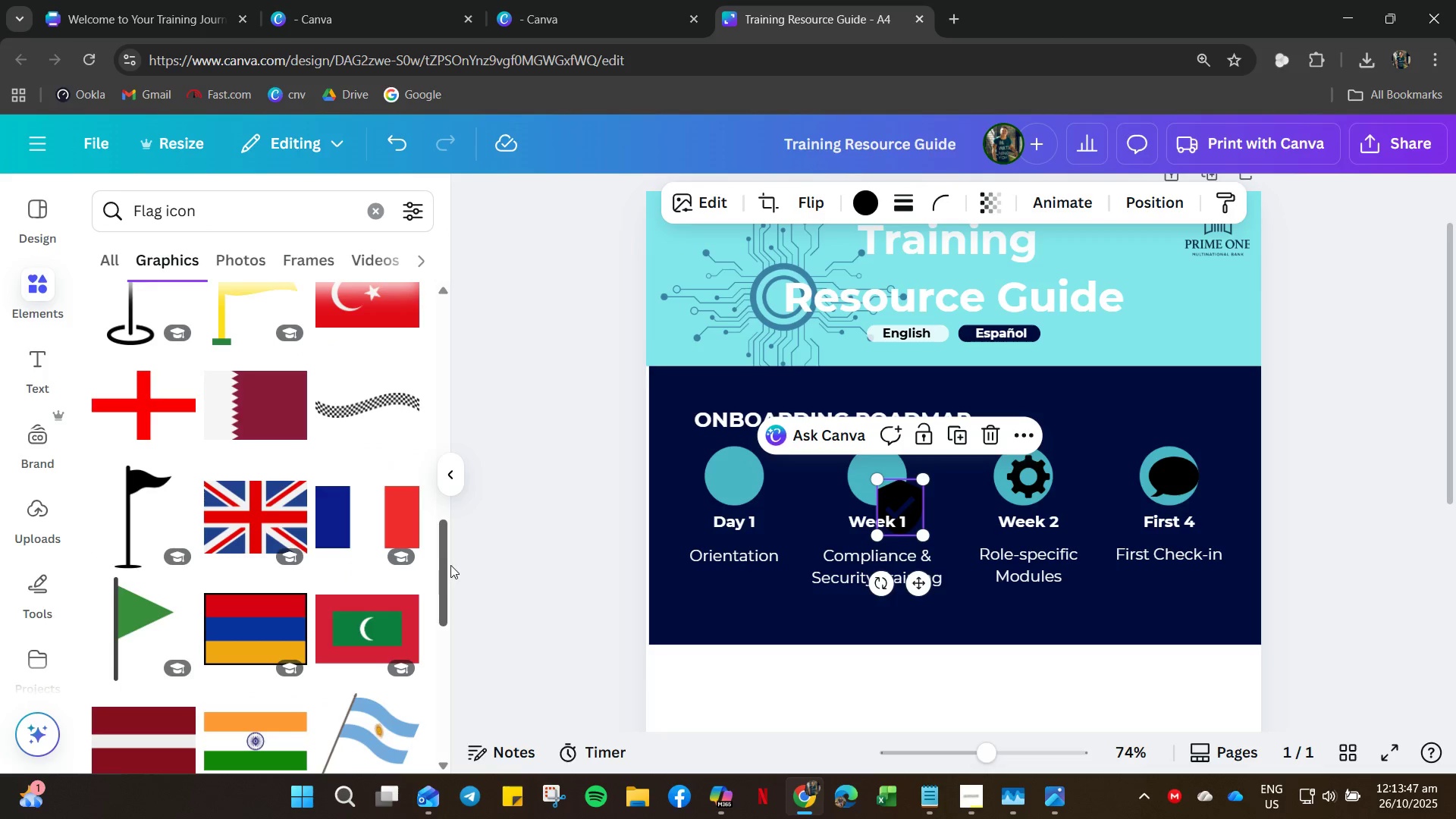 
left_click_drag(start_coordinate=[450, 565], to_coordinate=[447, 693])
 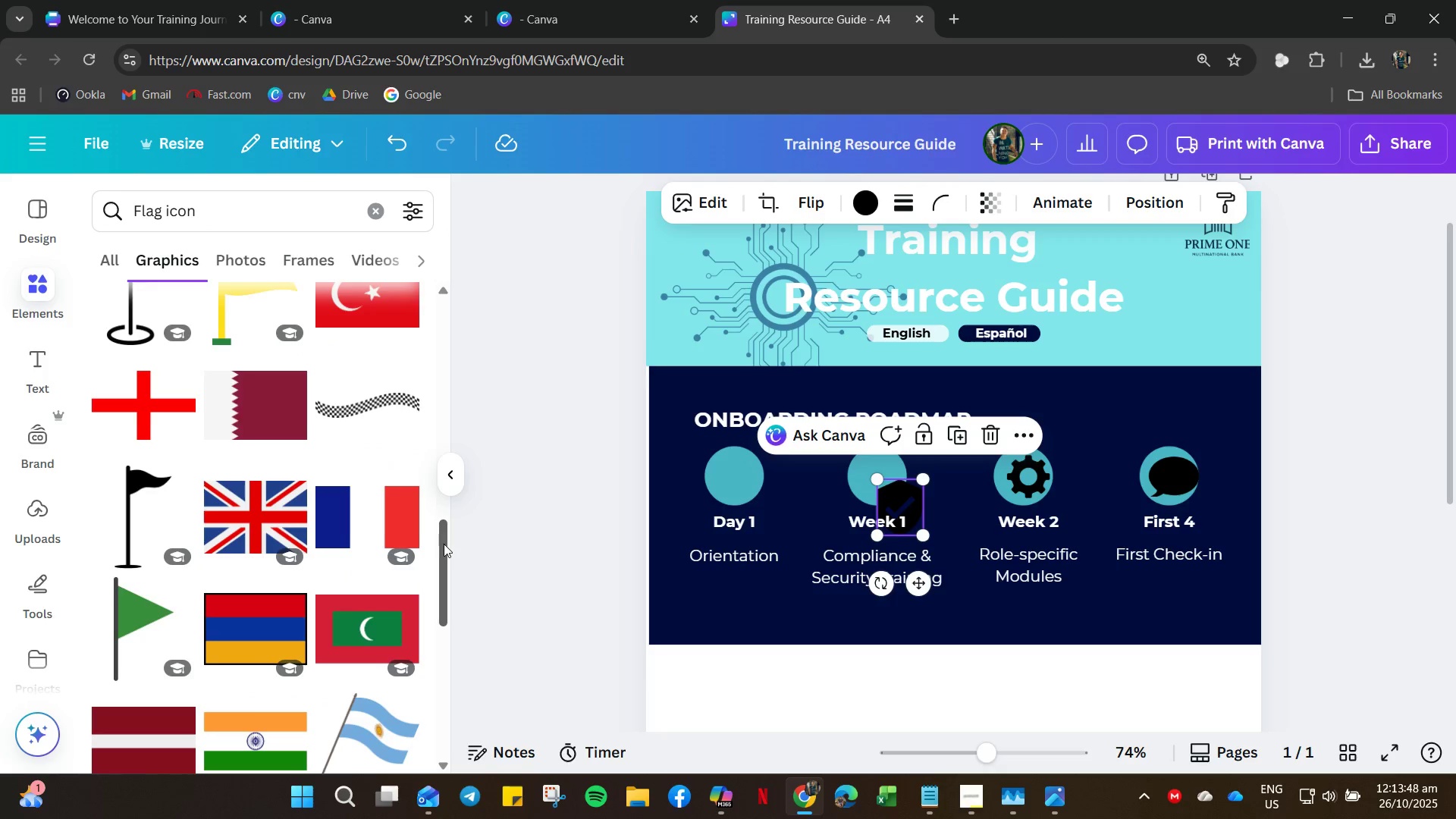 
left_click_drag(start_coordinate=[443, 544], to_coordinate=[492, 232])
 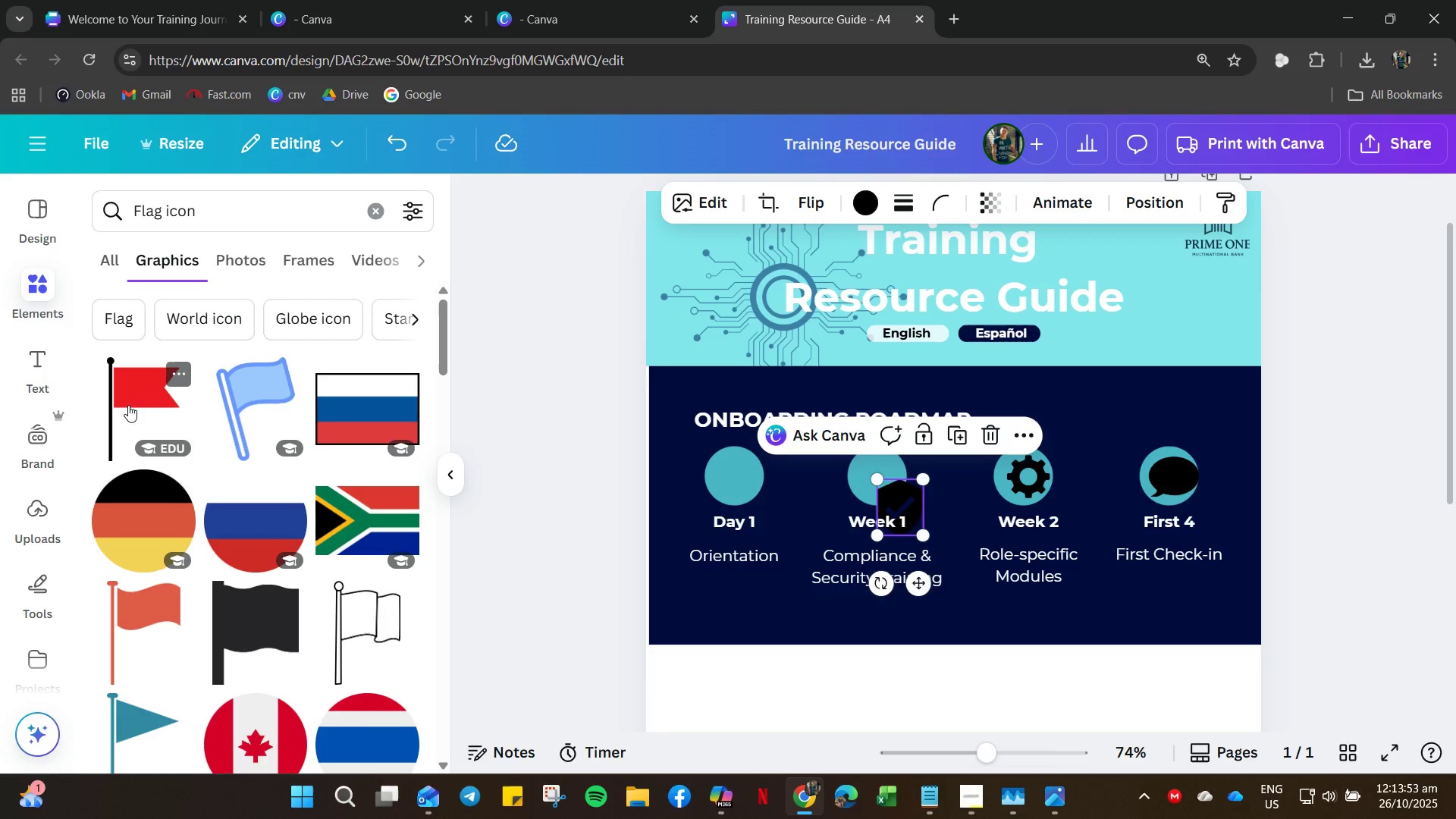 
wait(8.34)
 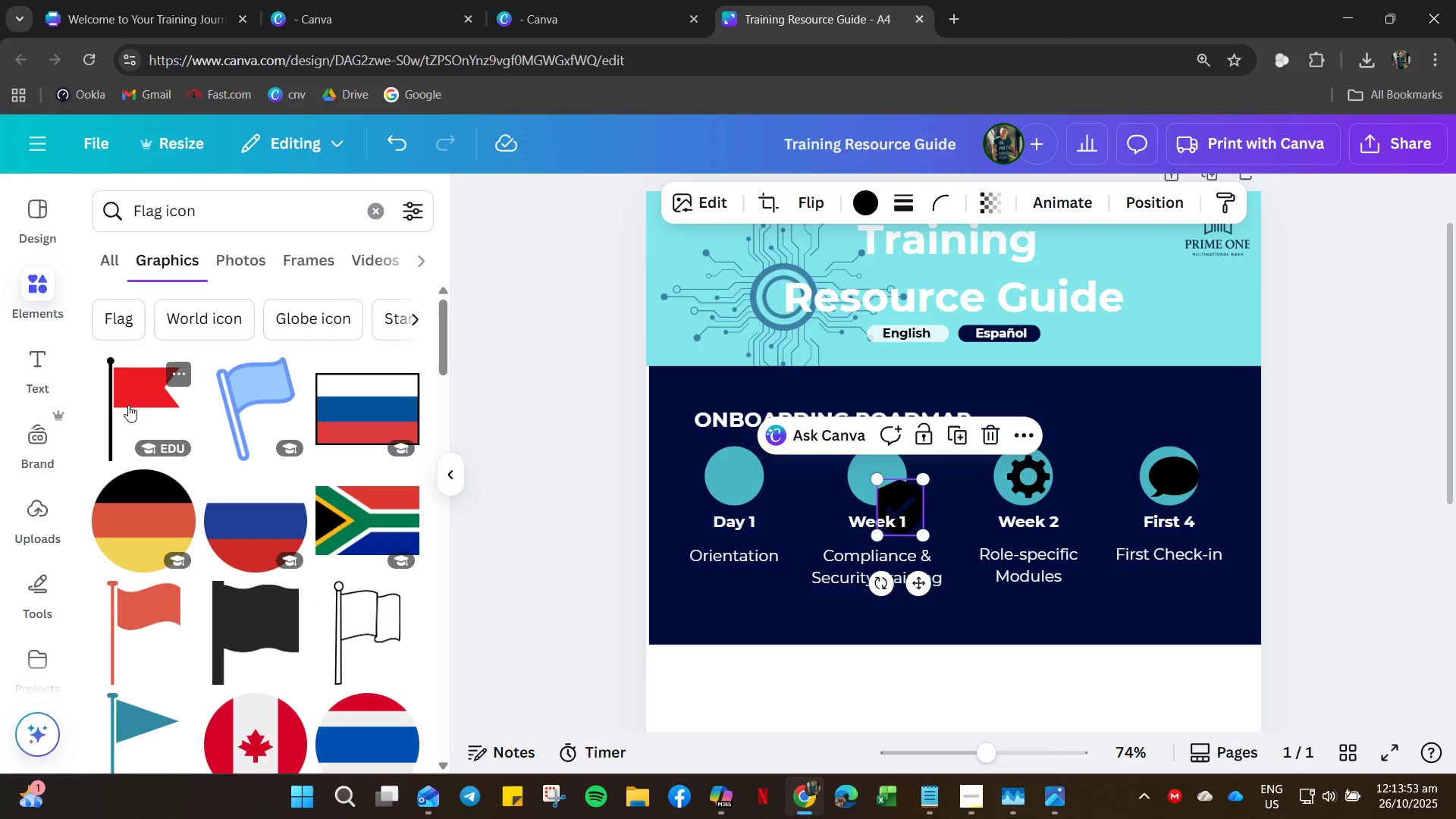 
left_click_drag(start_coordinate=[1205, 271], to_coordinate=[868, 492])
 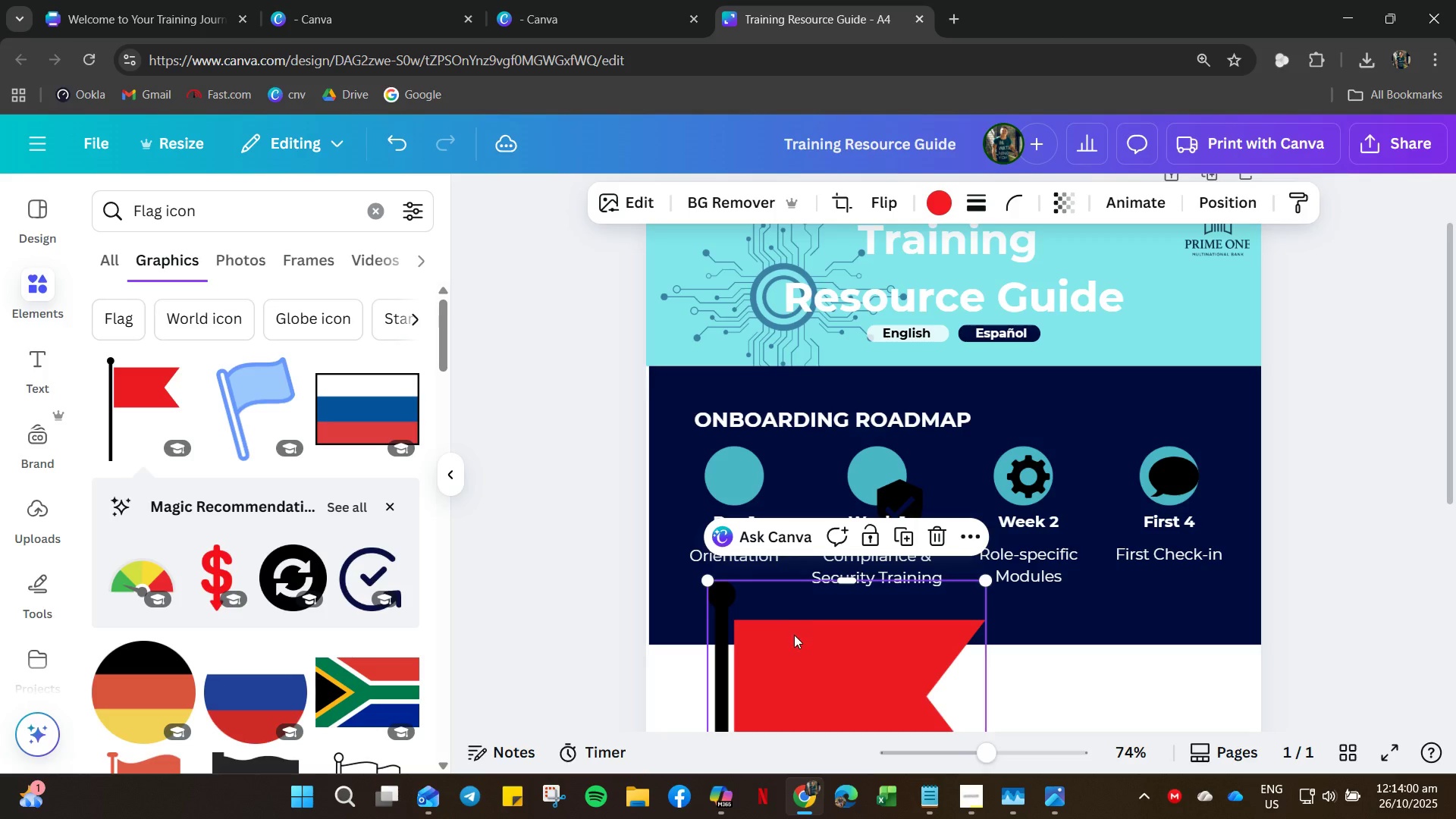 
left_click_drag(start_coordinate=[794, 635], to_coordinate=[918, 294])
 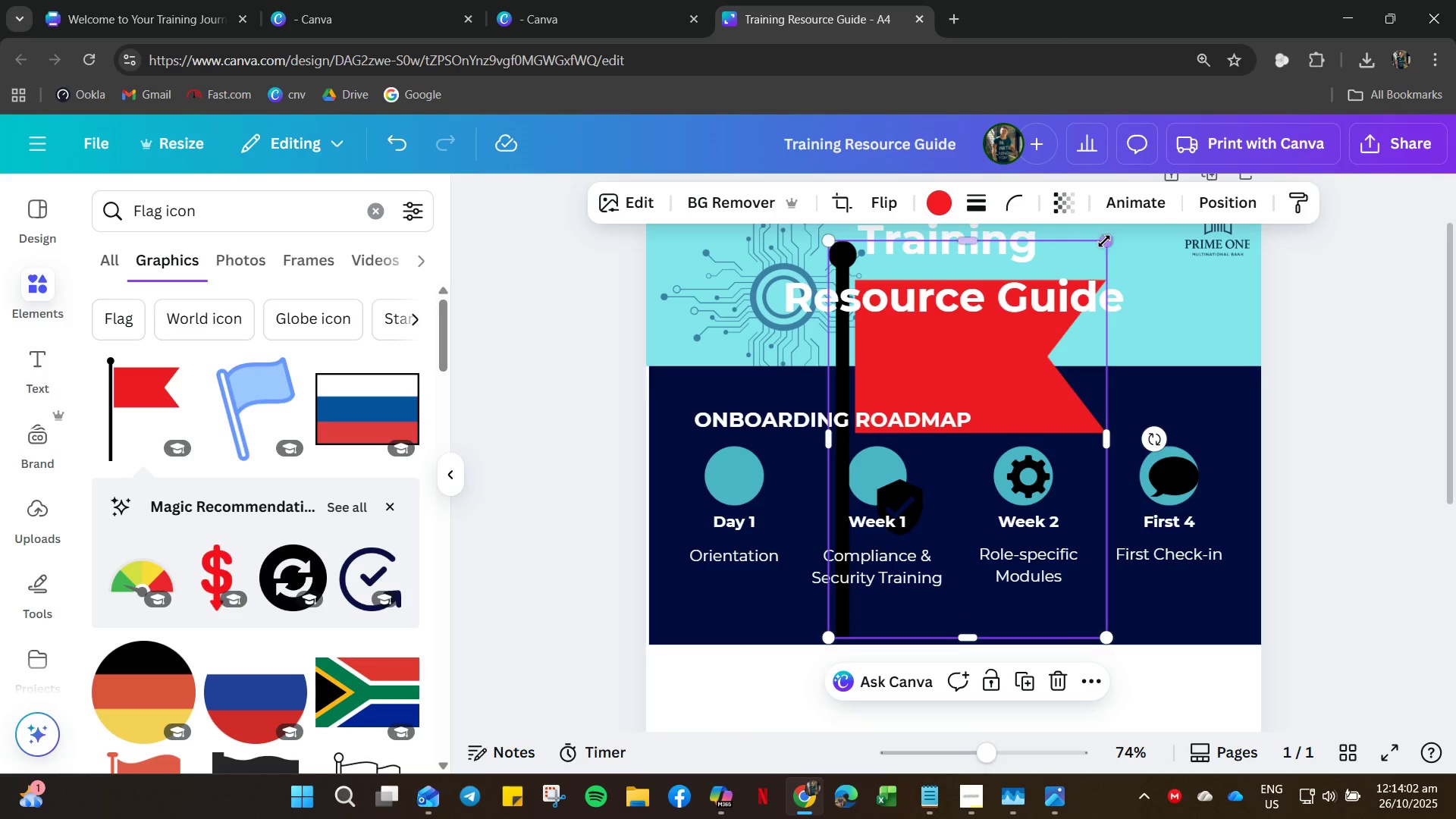 
left_click_drag(start_coordinate=[1115, 240], to_coordinate=[1099, 248])
 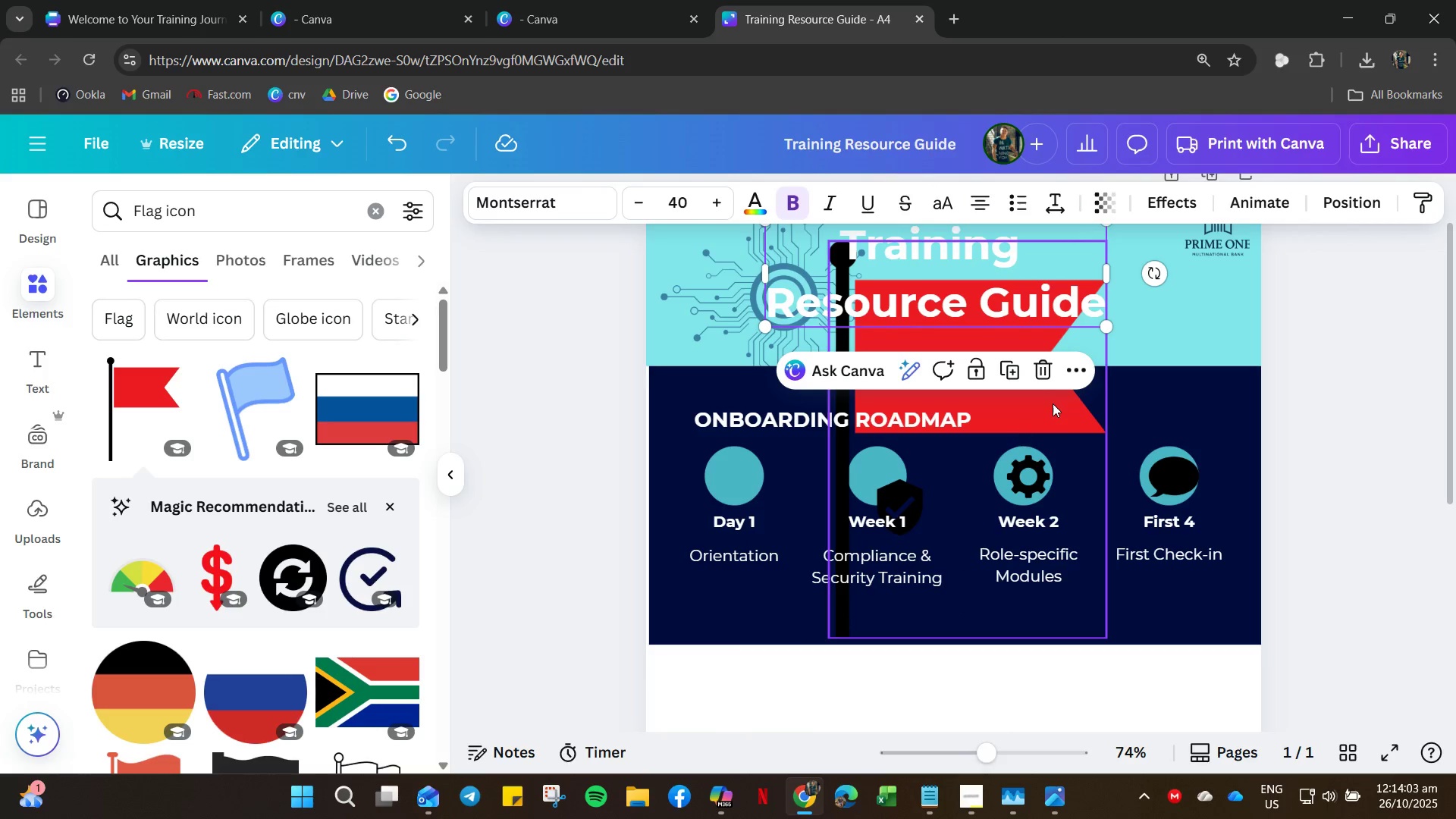 
left_click([1055, 402])
 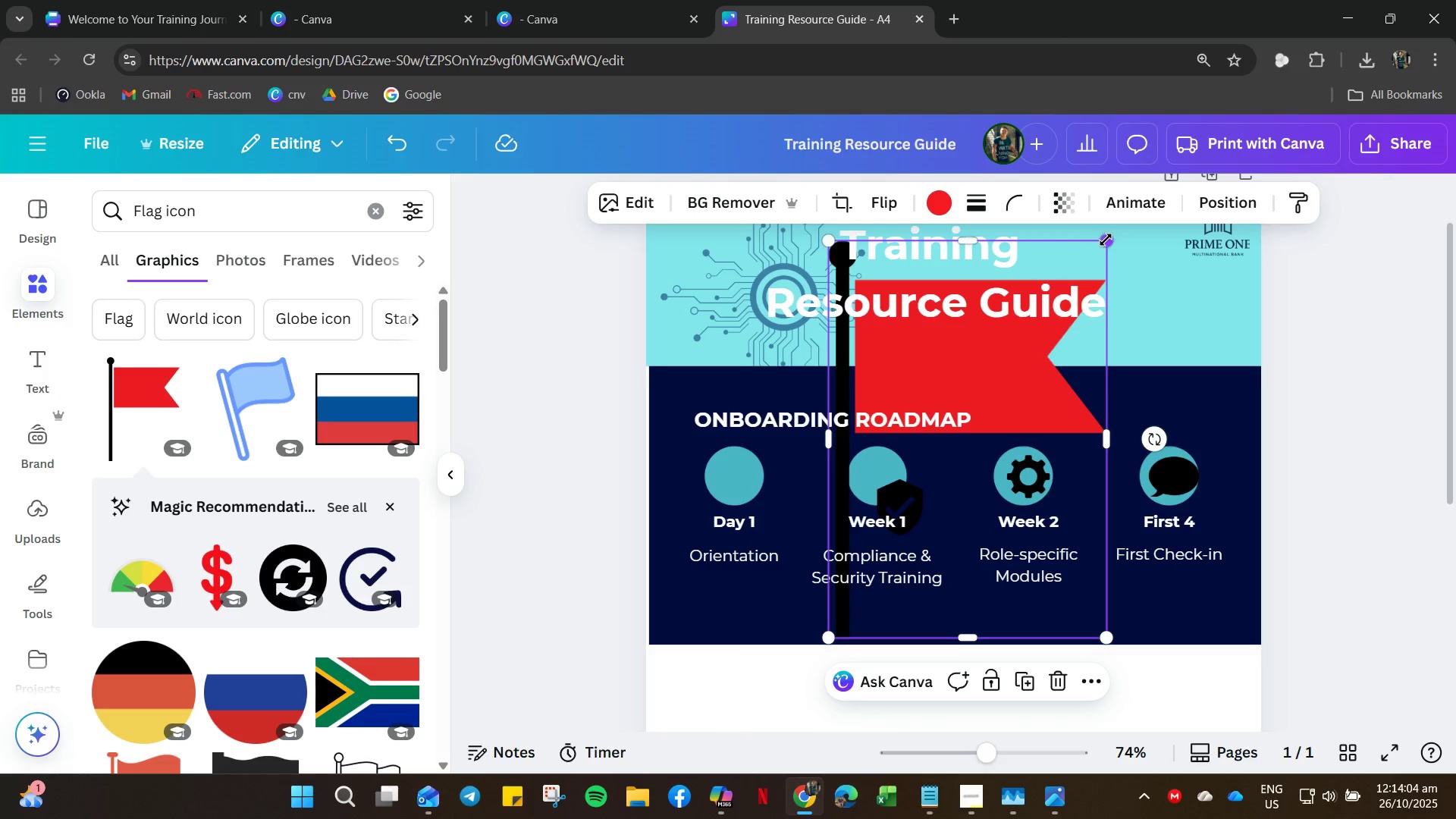 
left_click_drag(start_coordinate=[1107, 240], to_coordinate=[854, 591])
 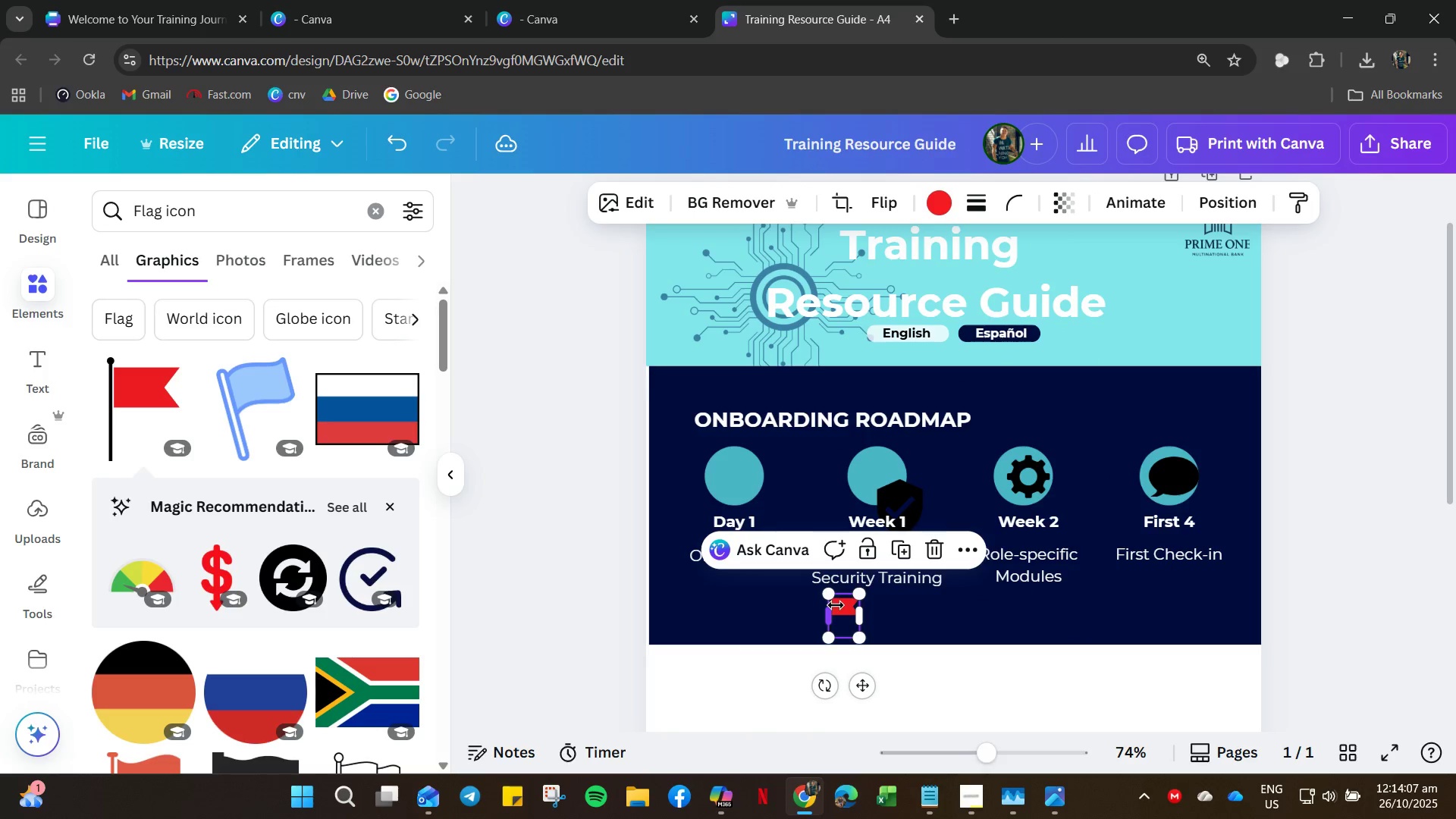 
left_click_drag(start_coordinate=[836, 605], to_coordinate=[764, 491])
 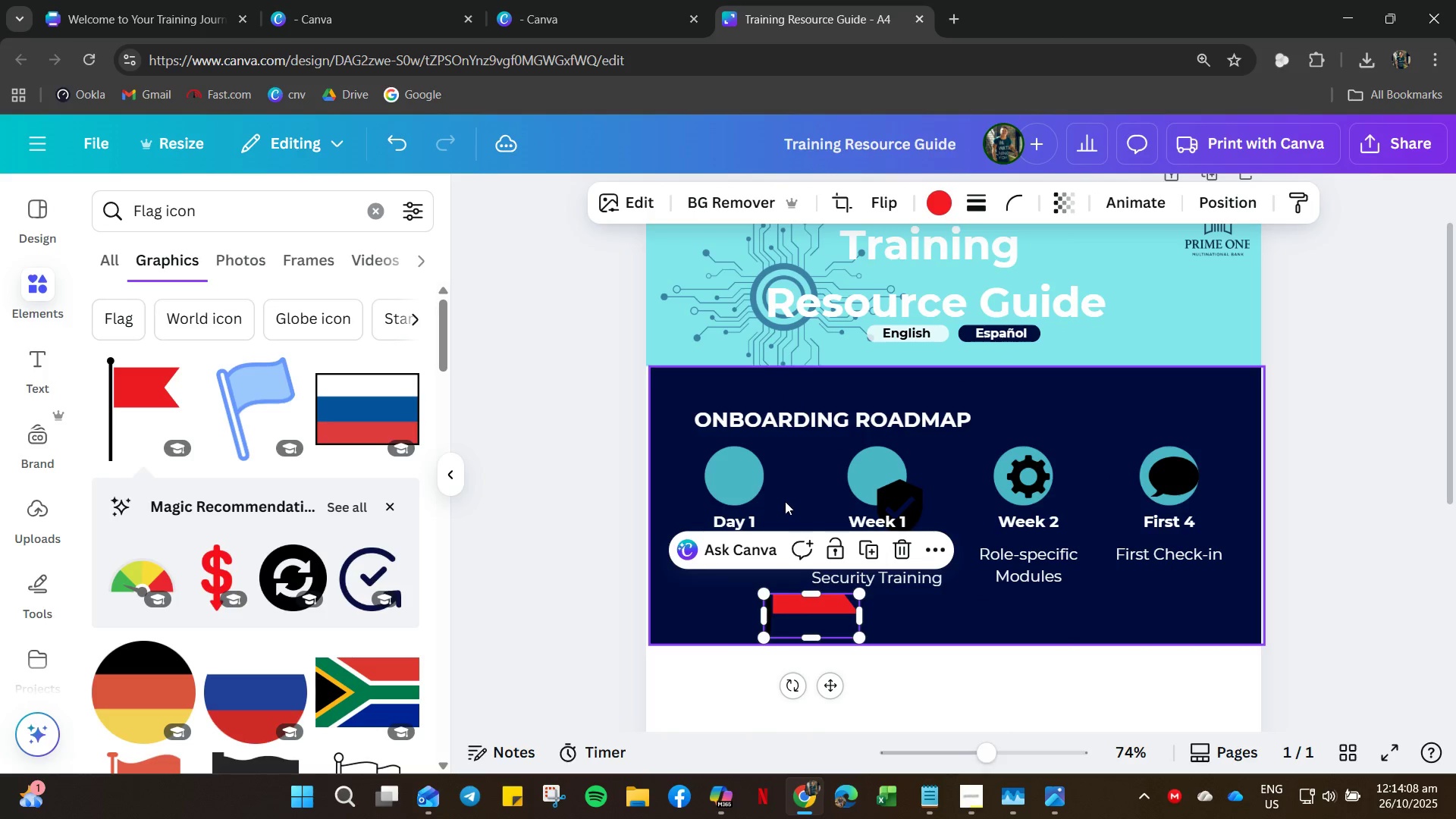 
key(Control+Z)
 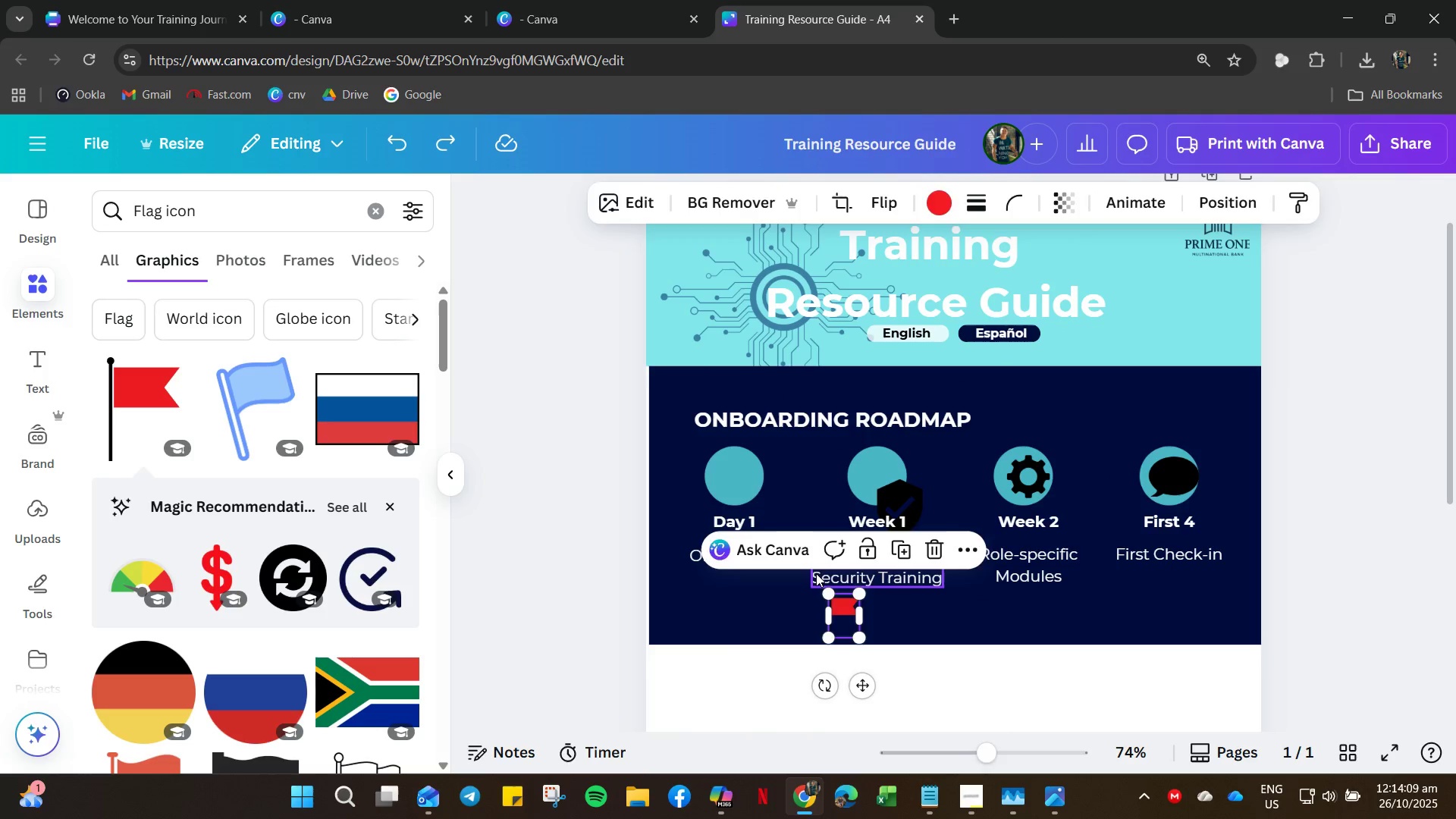 
key(Delete)
 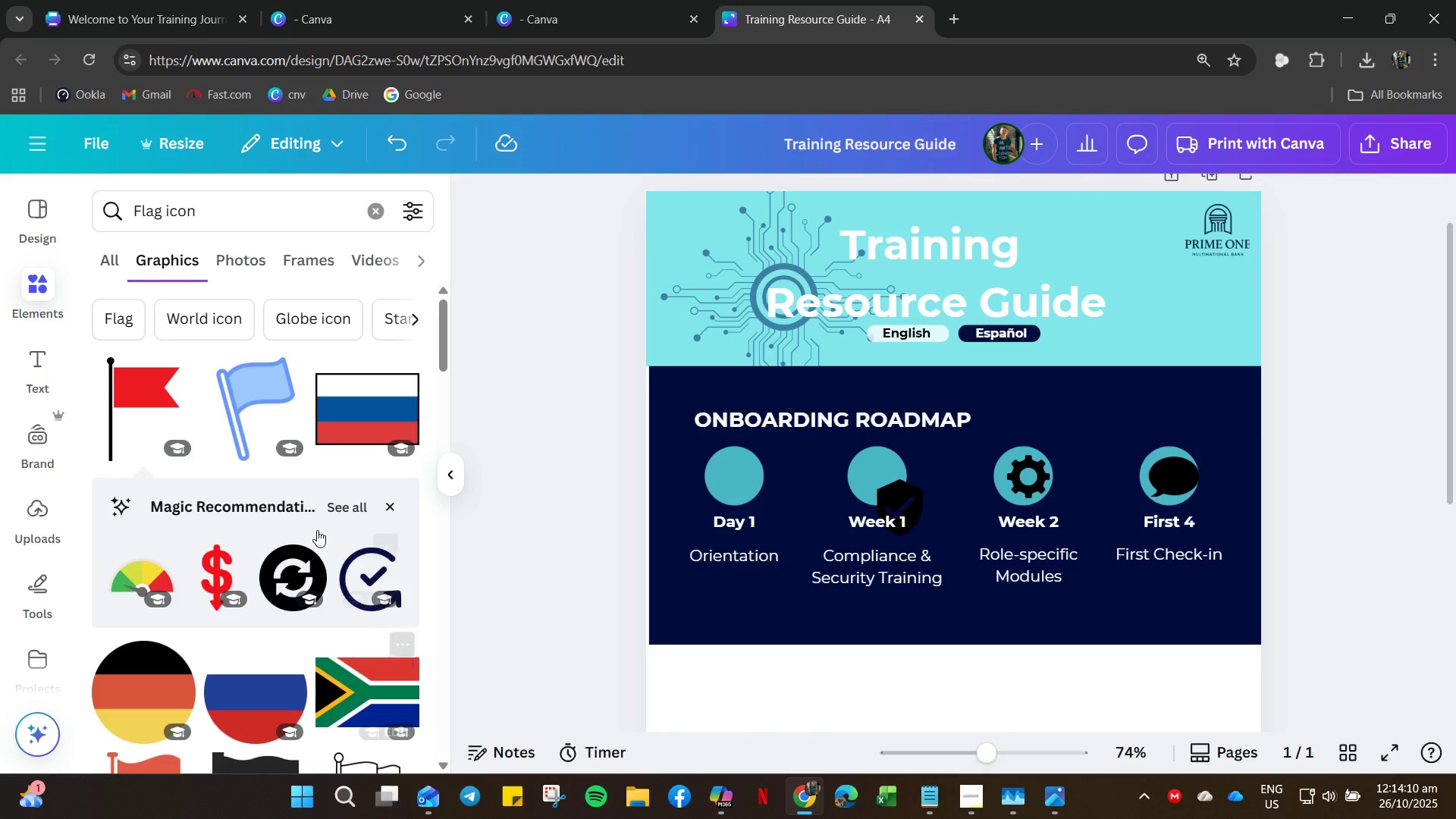 
scroll: coordinate [221, 573], scroll_direction: down, amount: 16.0
 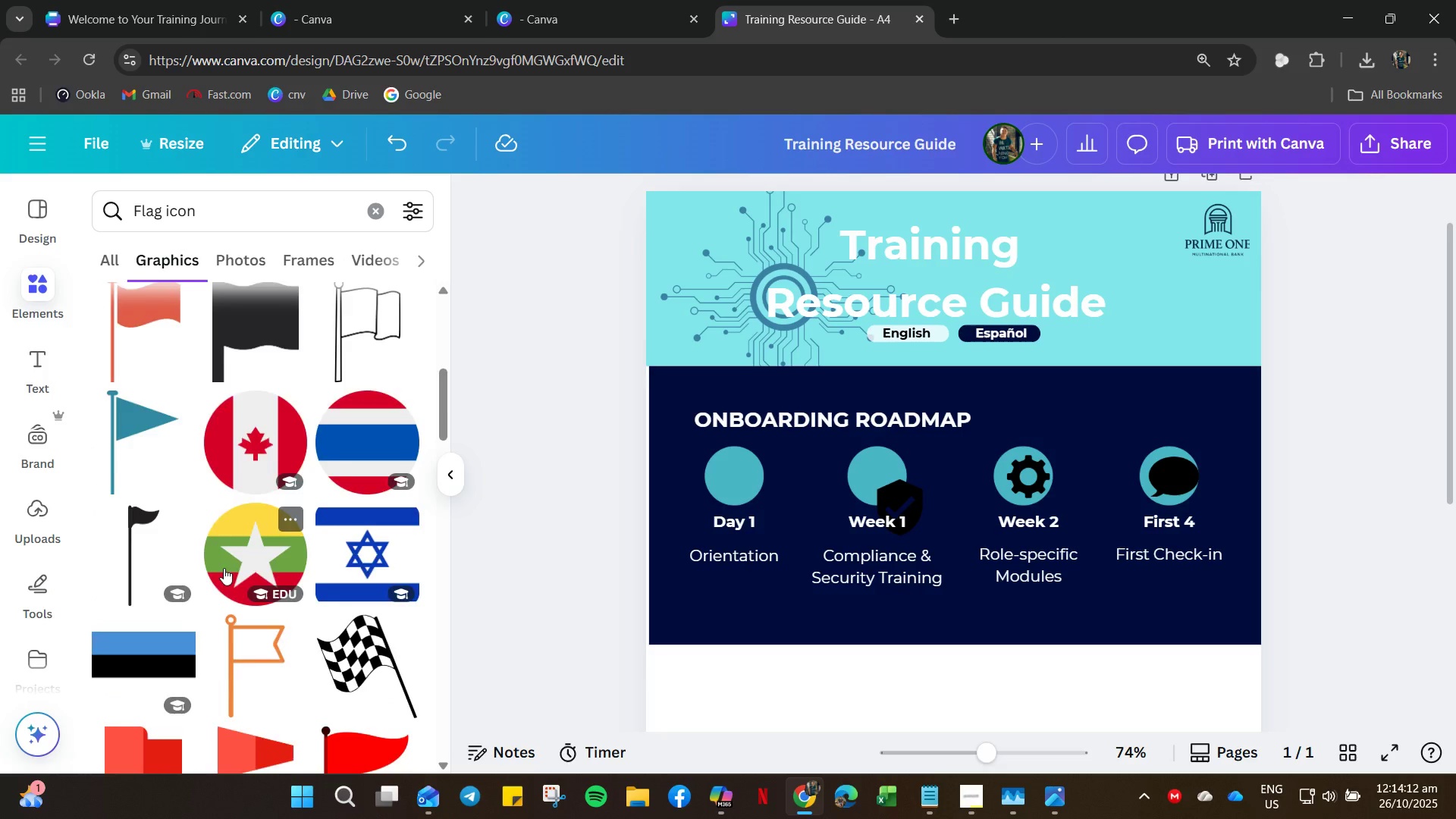 
scroll: coordinate [202, 308], scroll_direction: up, amount: 20.0
 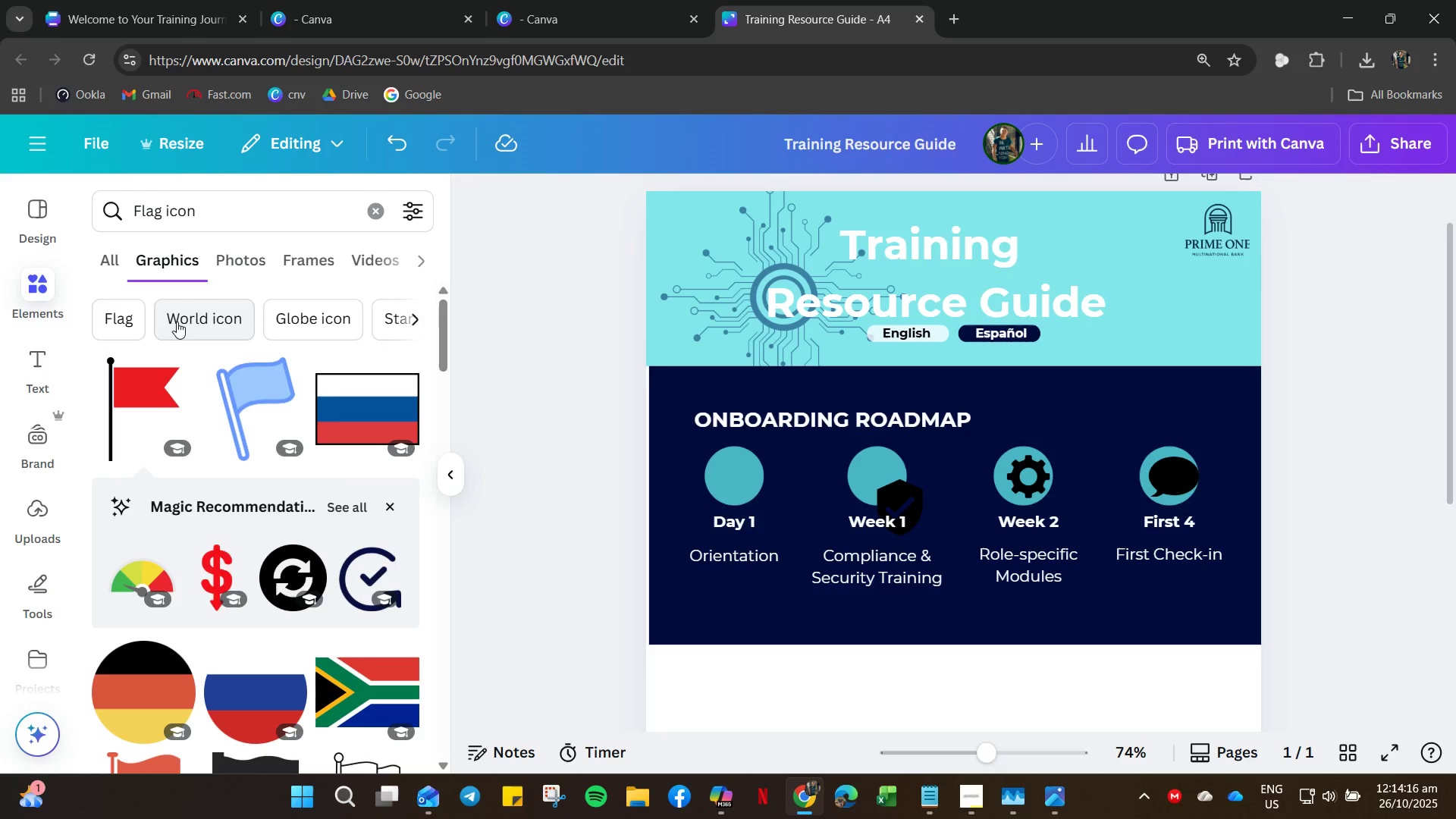 
left_click([132, 316])
 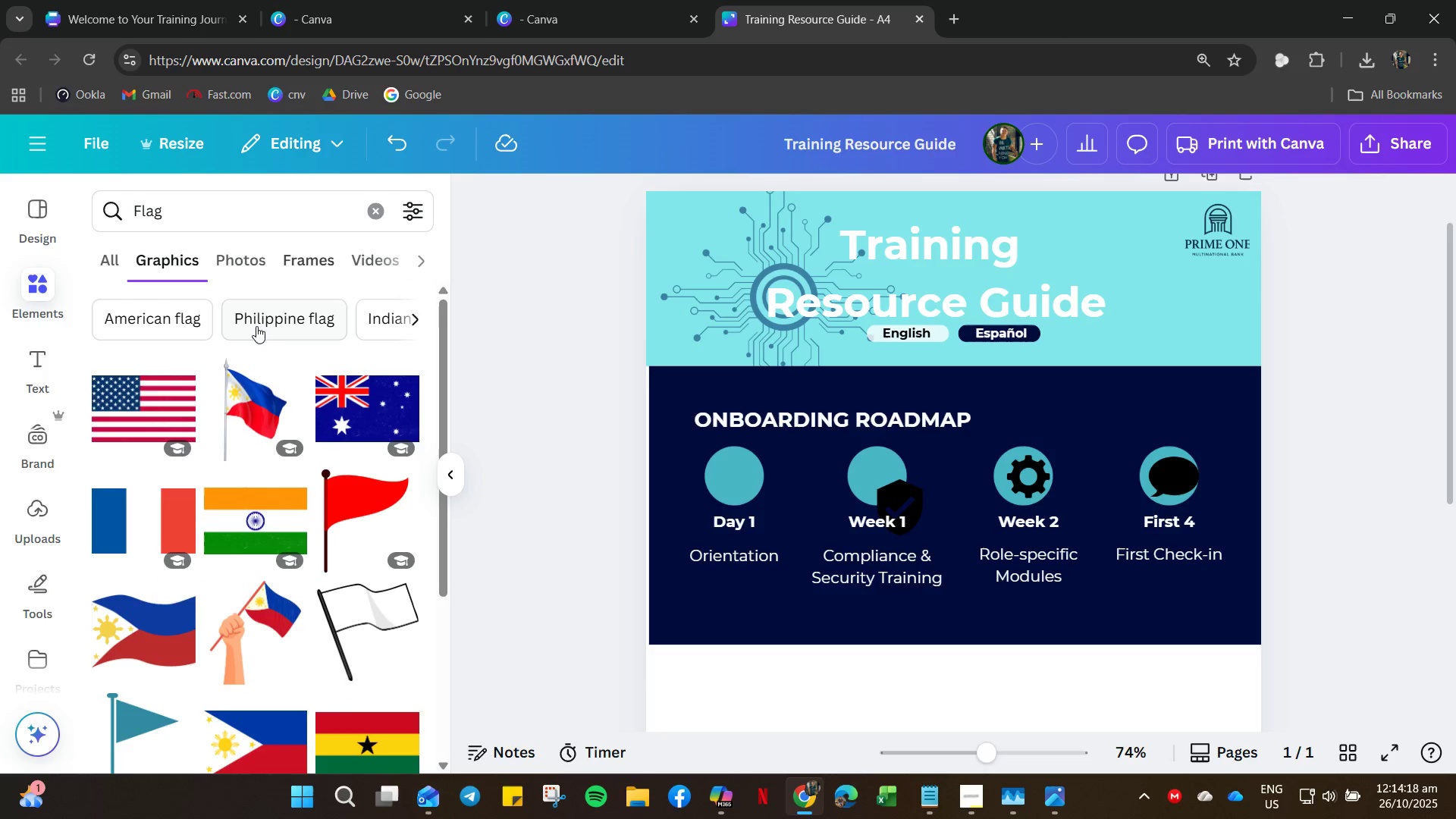 
scroll: coordinate [237, 375], scroll_direction: down, amount: 9.0
 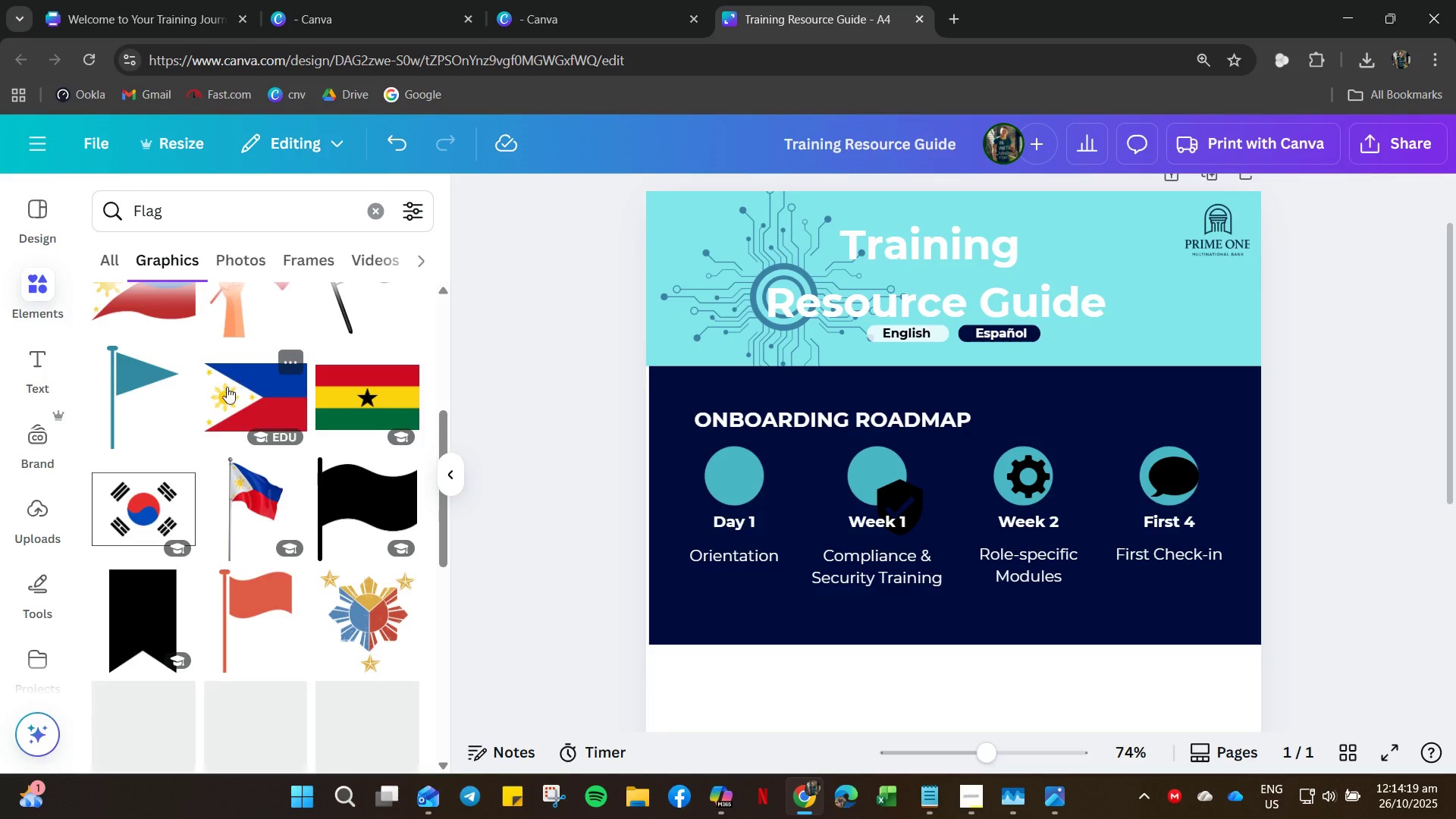 
scroll: coordinate [227, 387], scroll_direction: up, amount: 4.0
 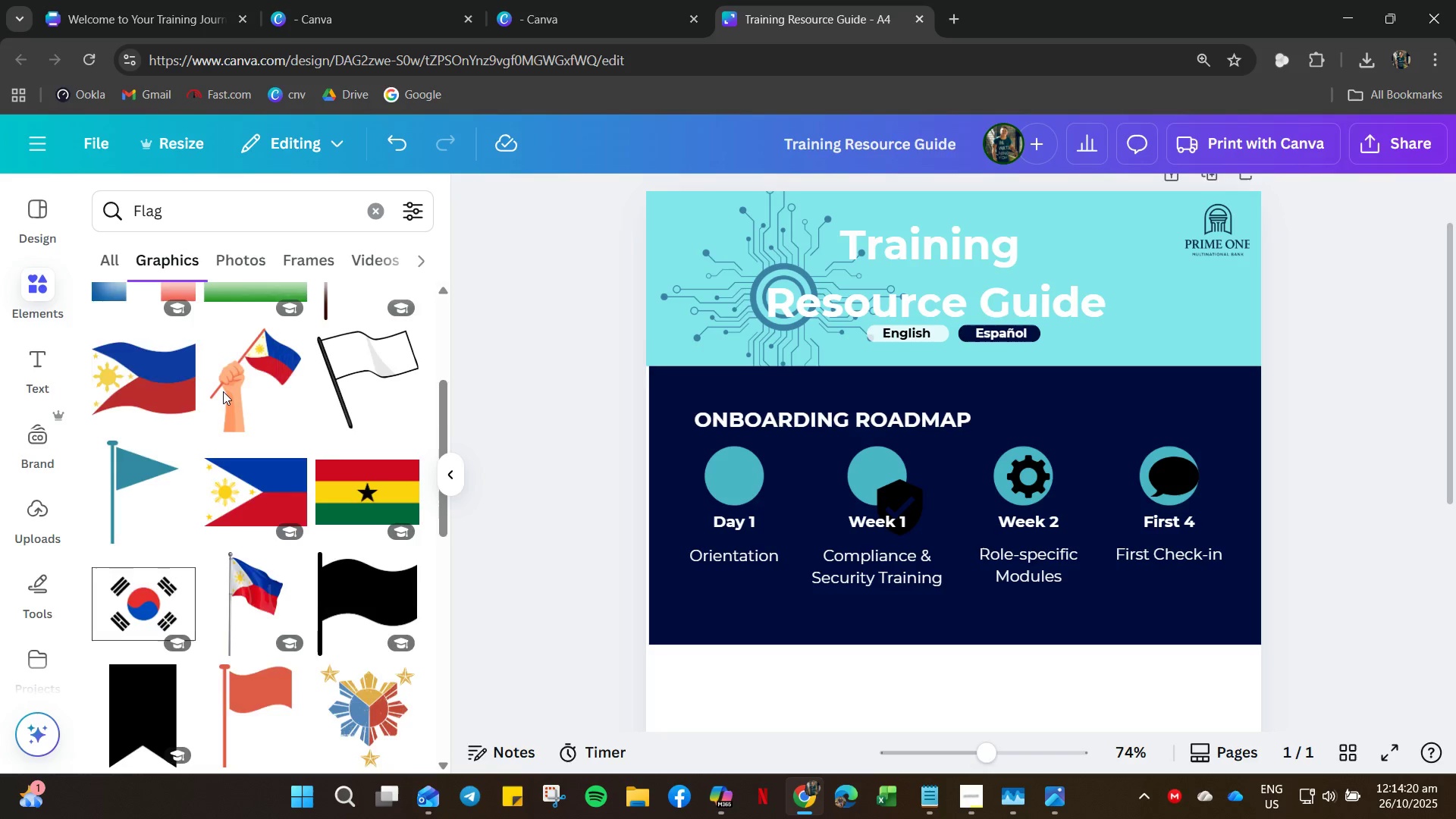 
scroll: coordinate [235, 442], scroll_direction: down, amount: 22.0
 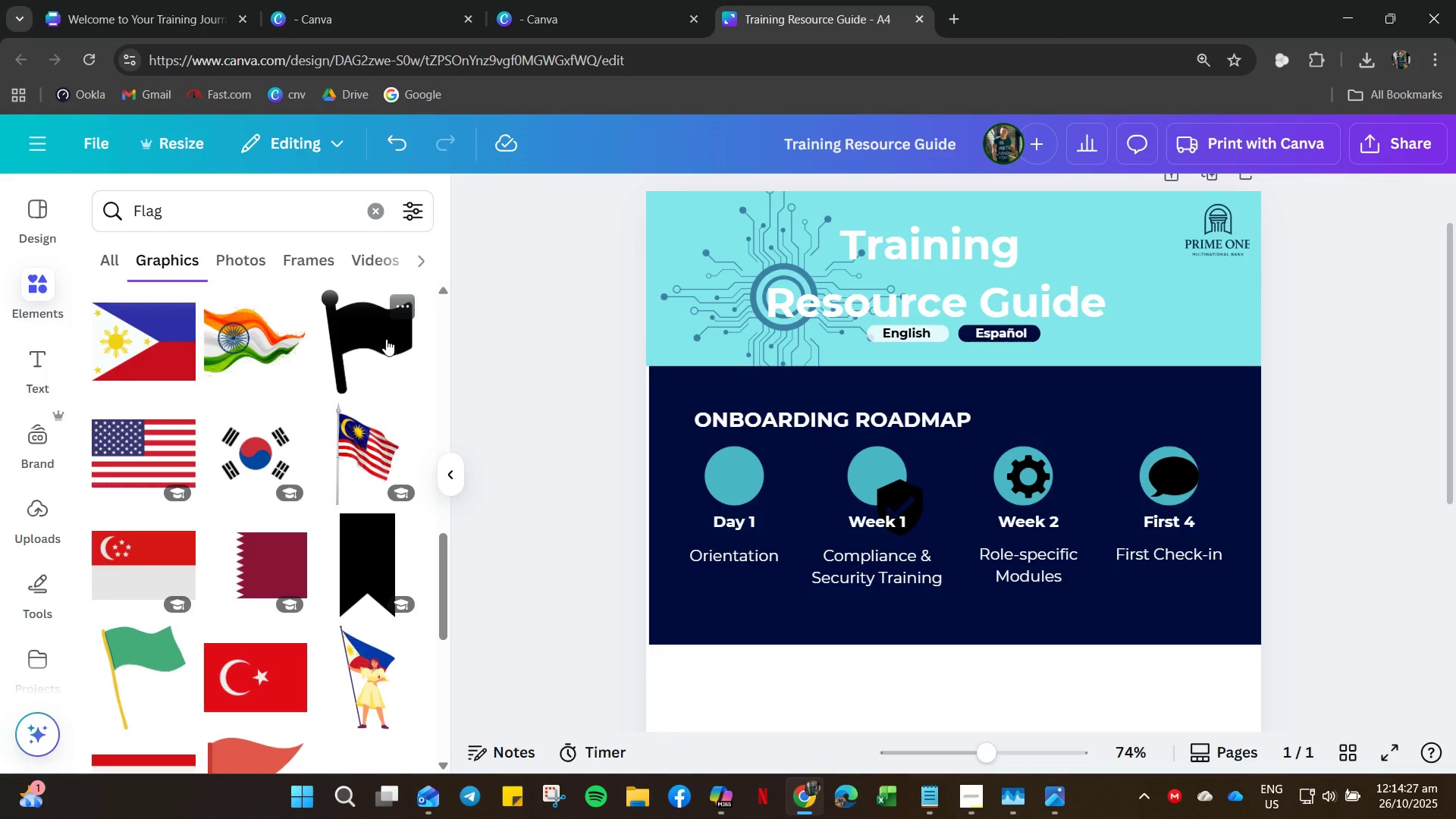 
left_click([386, 339])
 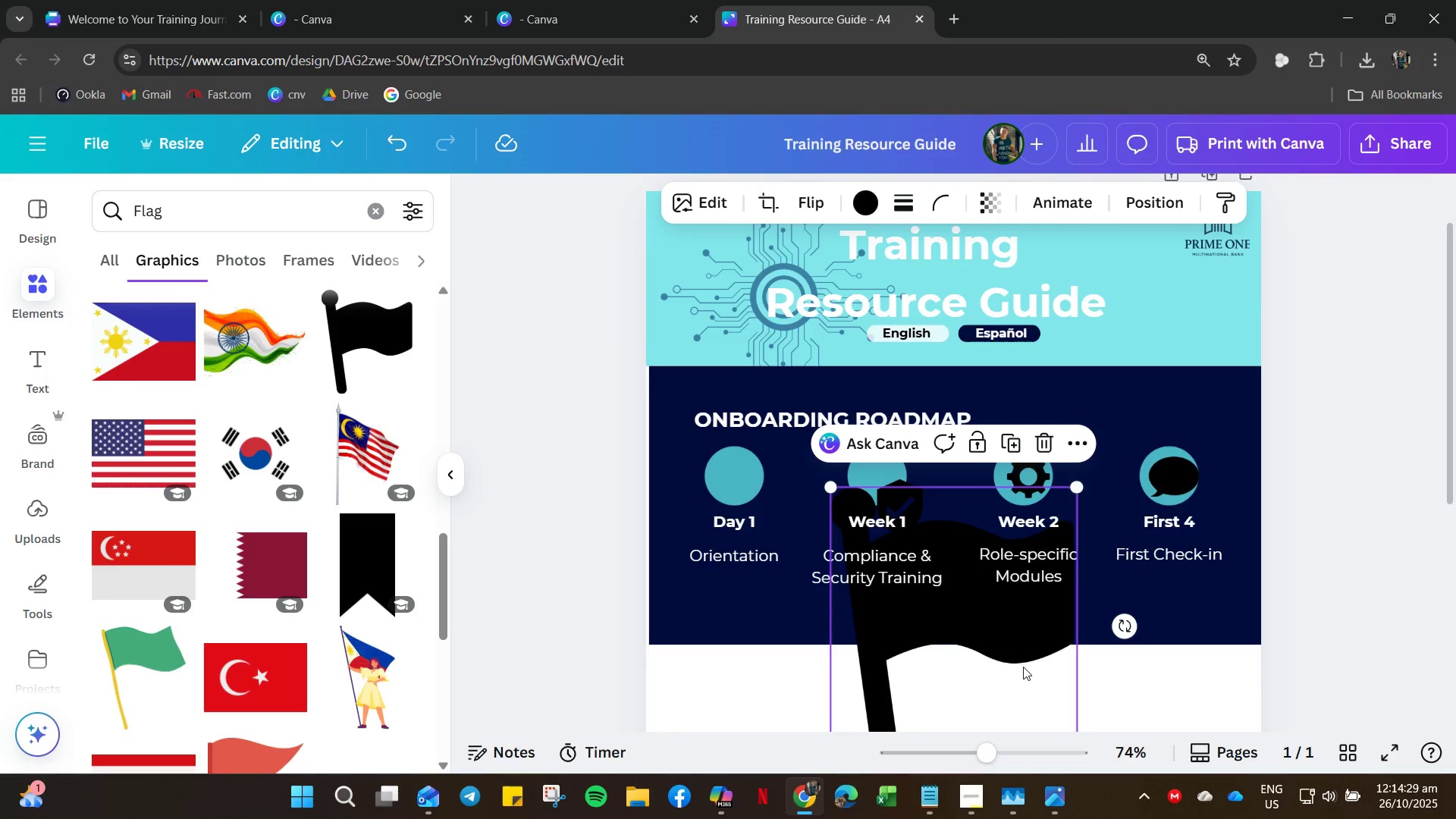 
left_click_drag(start_coordinate=[1022, 667], to_coordinate=[850, 547])
 